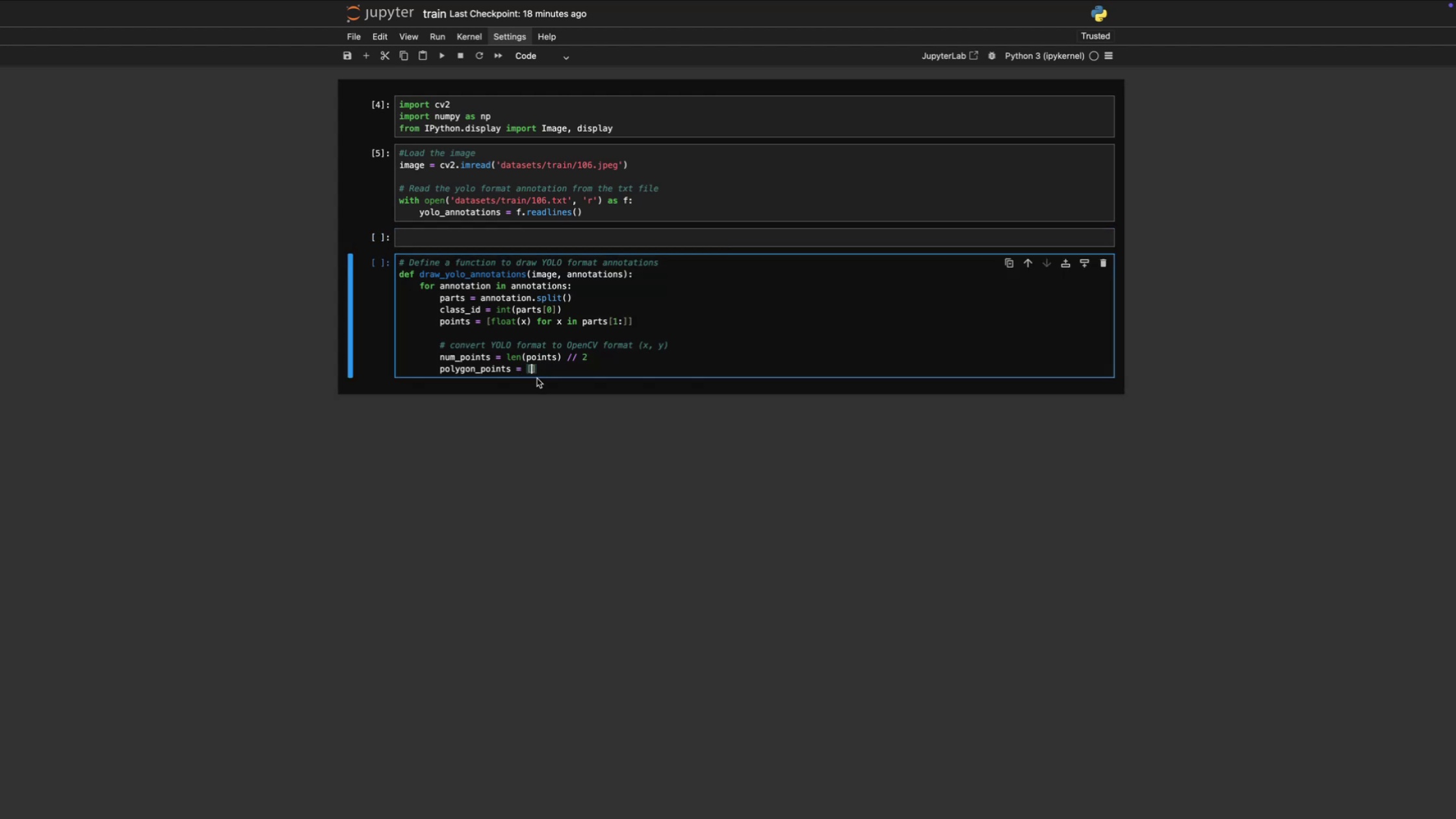 
key(Meta+V)
 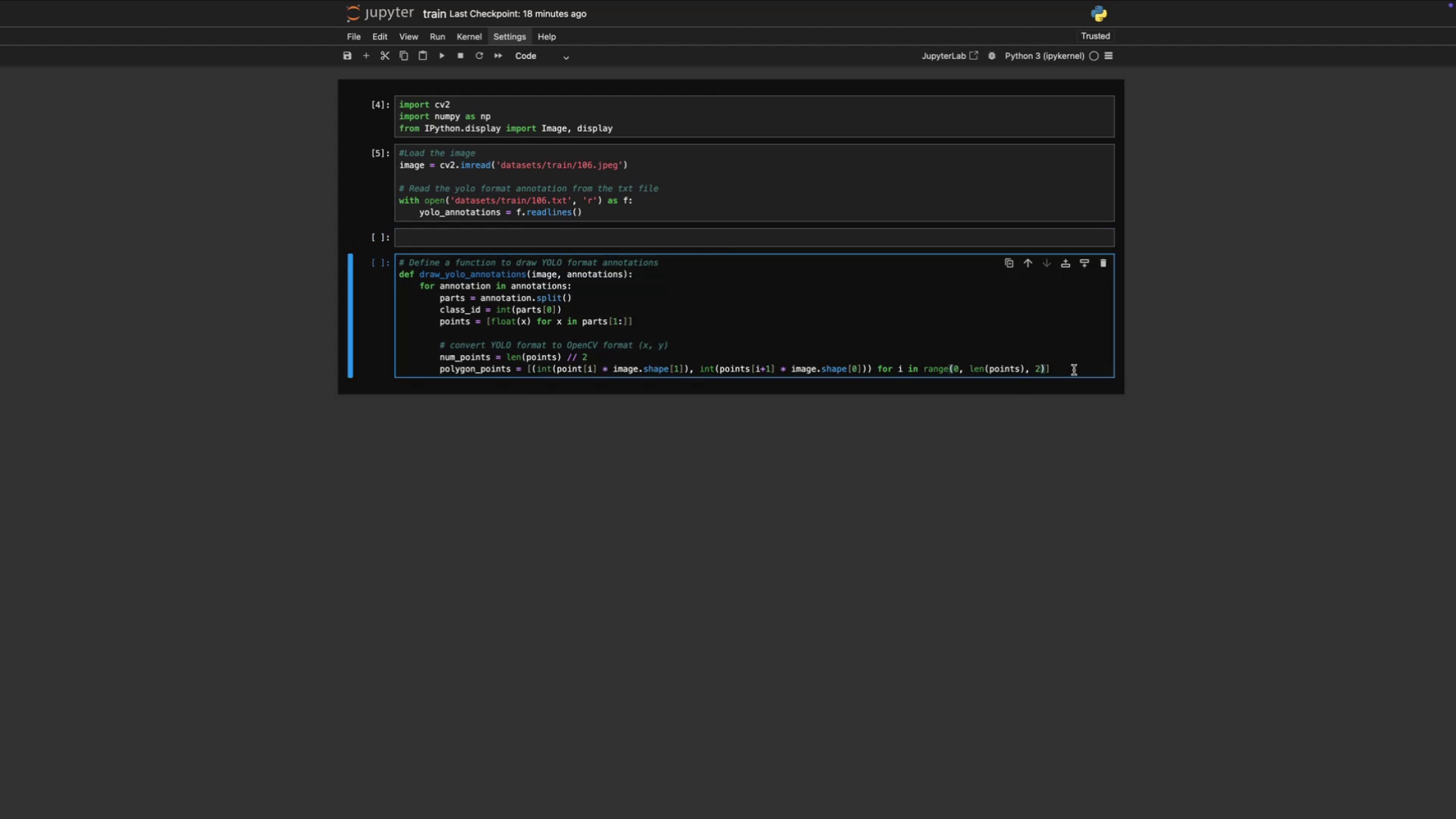 
left_click([1083, 364])
 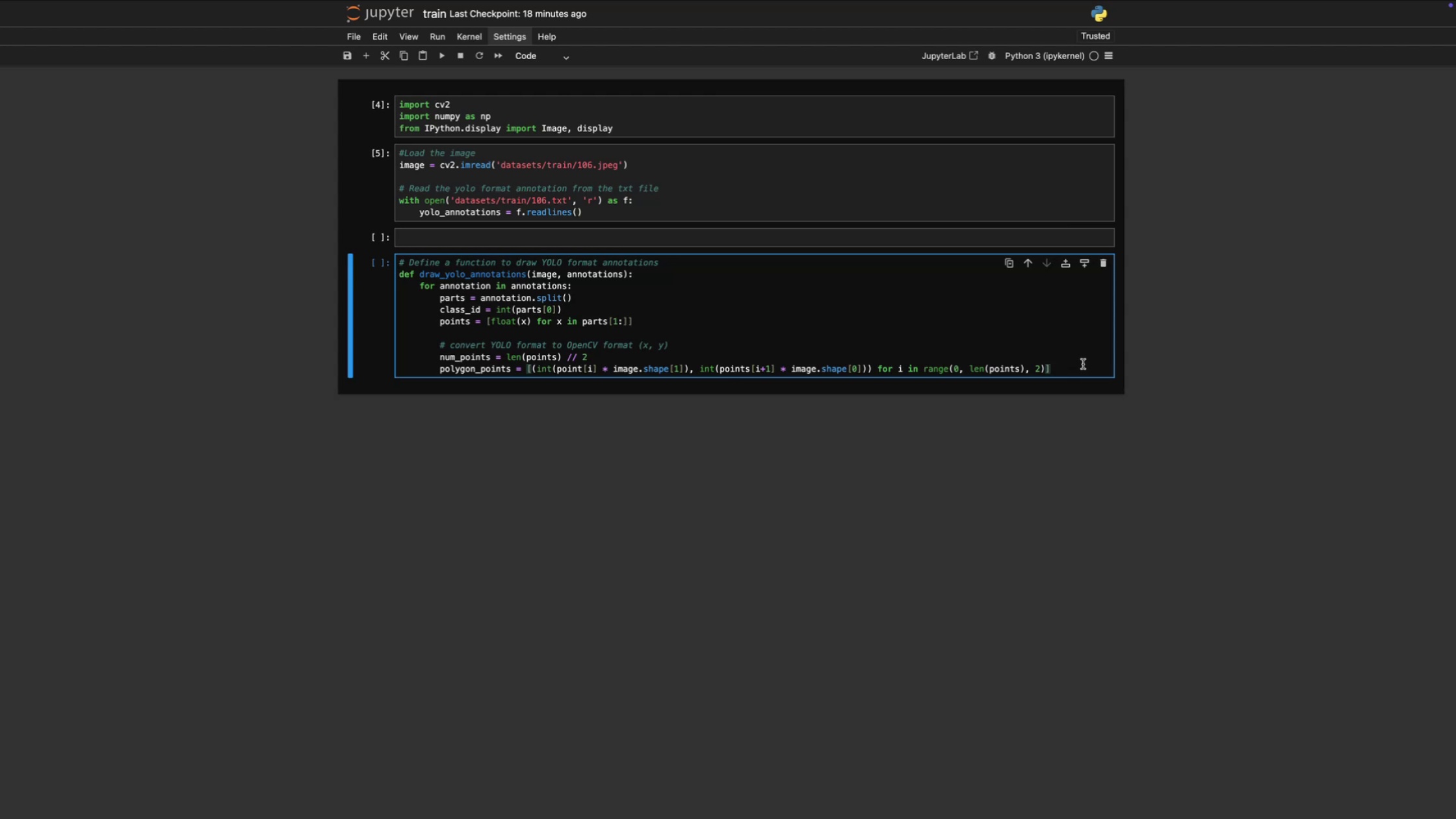 
key(Enter)
 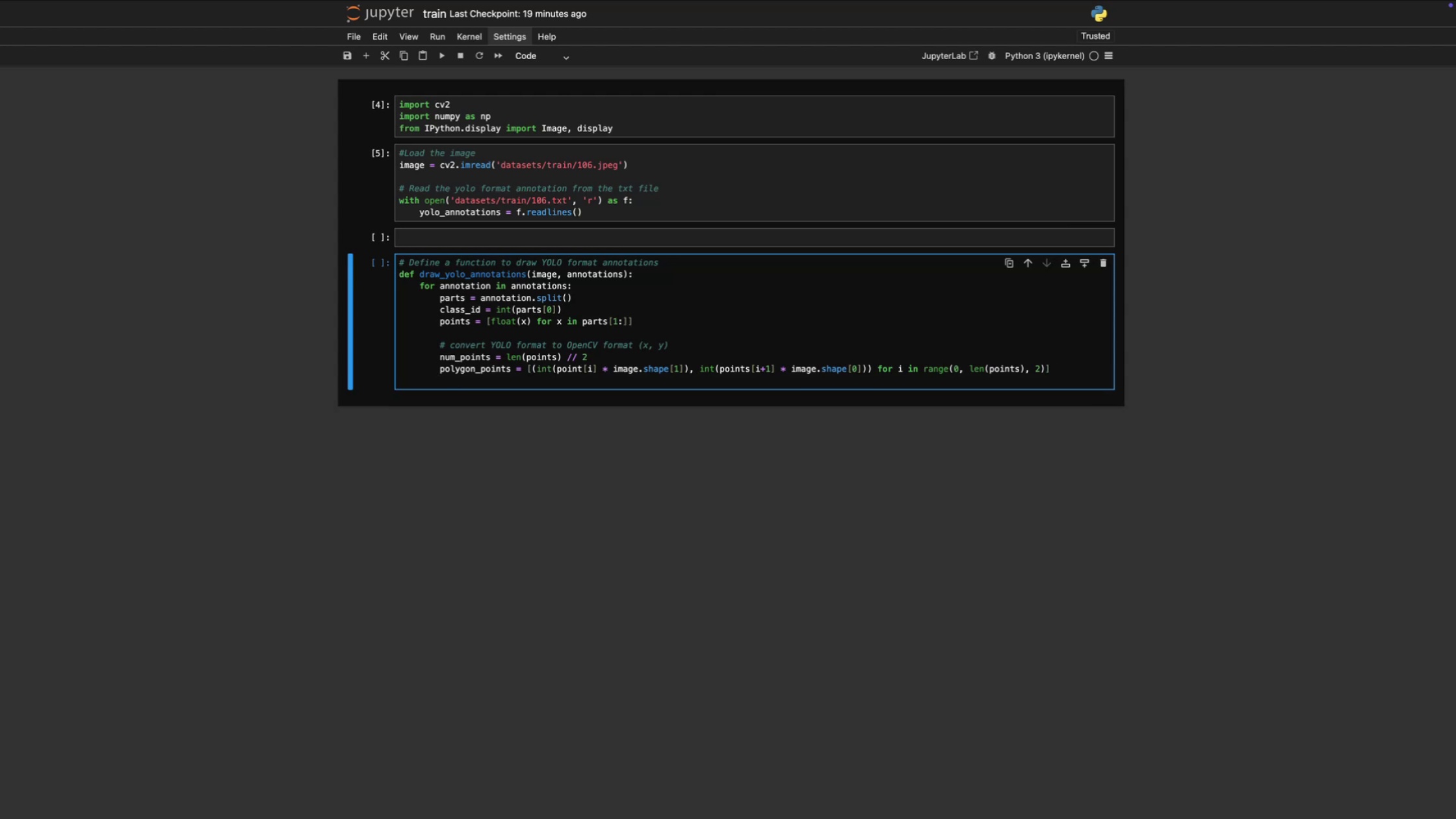 
type(pokyg)
key(Backspace)
key(Backspace)
key(Backspace)
type(lygon_points = np.array())
 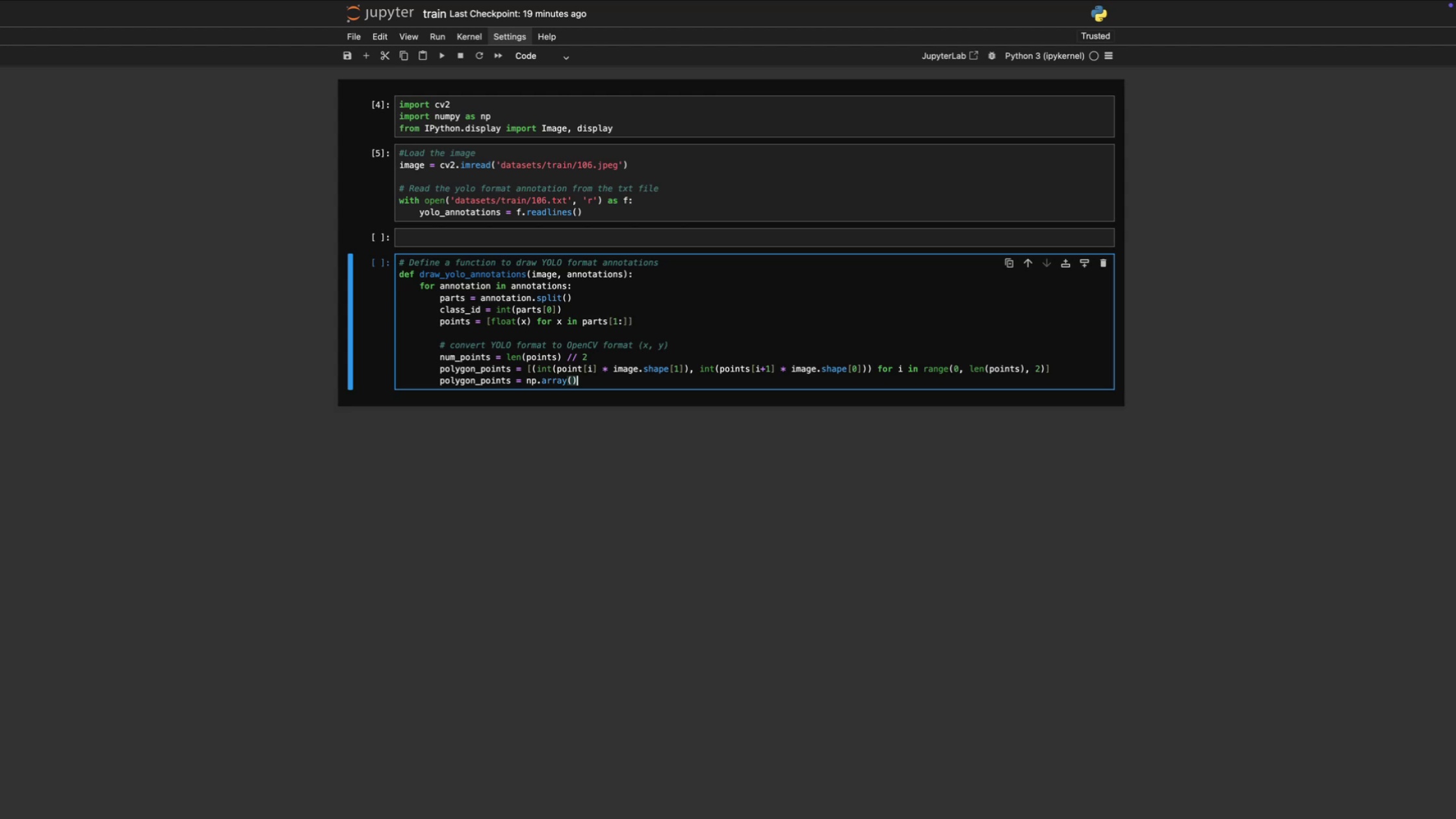 
key(ArrowLeft)
 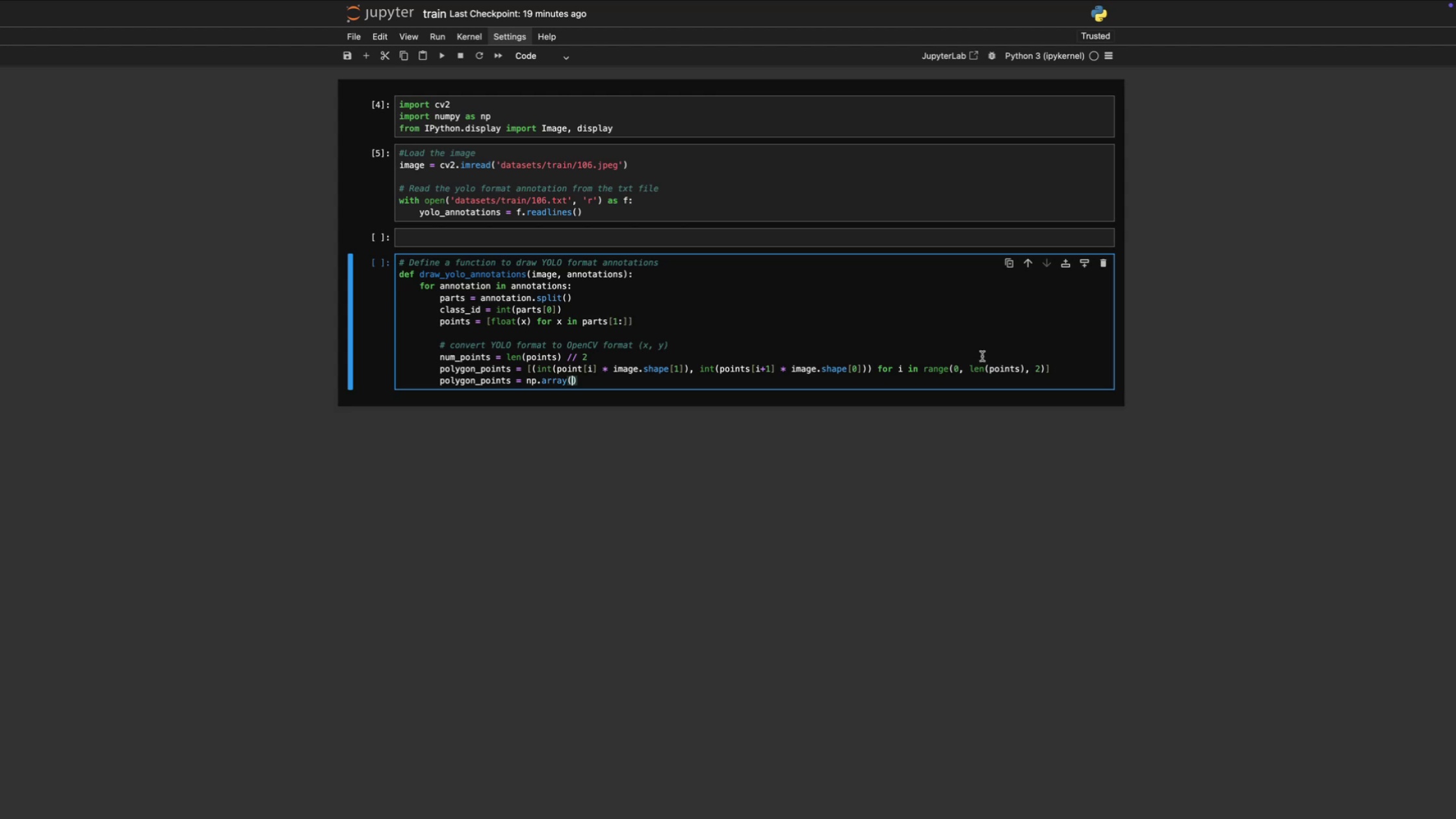 
wait(6.6)
 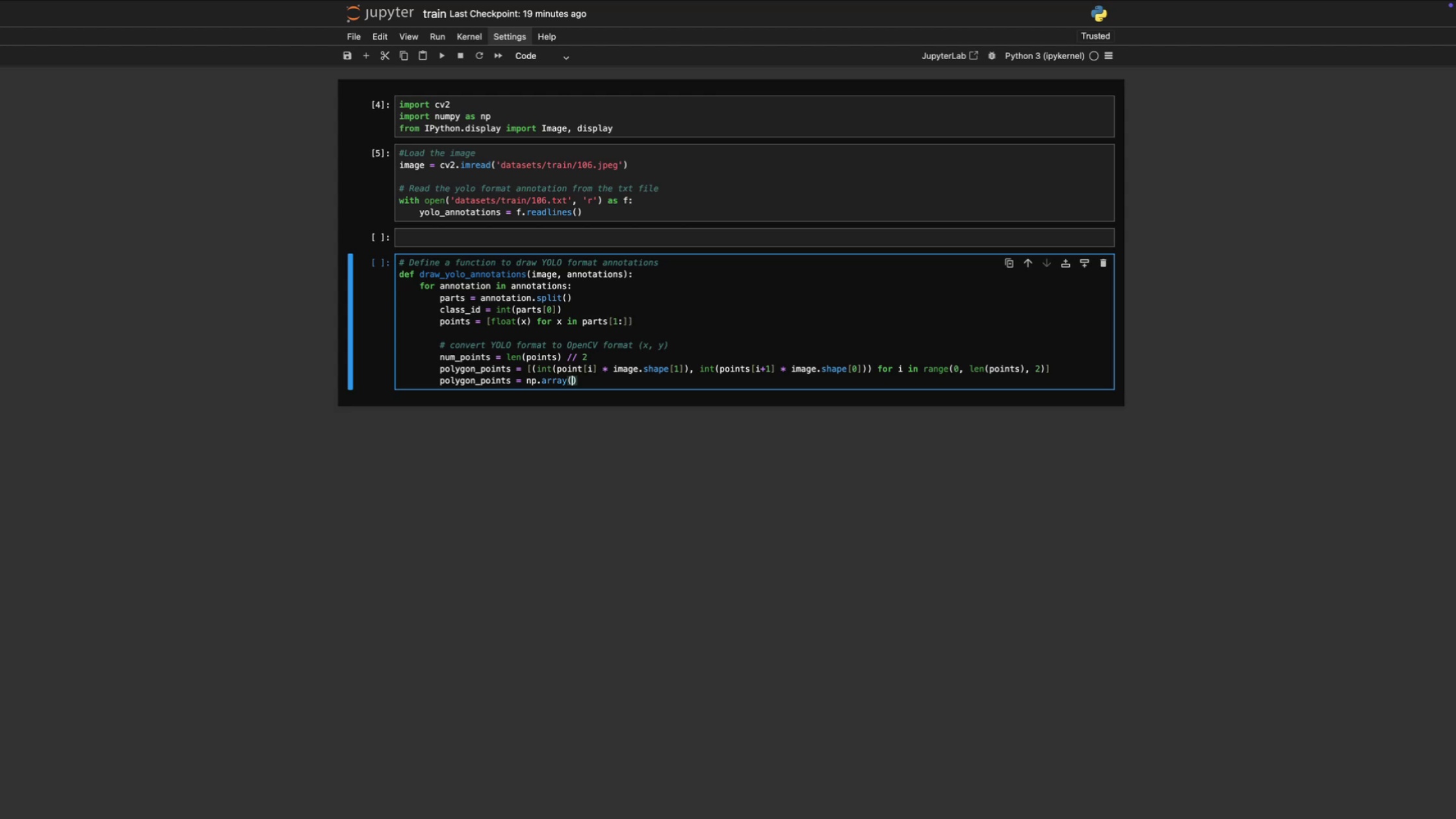 
left_click_drag(start_coordinate=[513, 367], to_coordinate=[442, 373])
 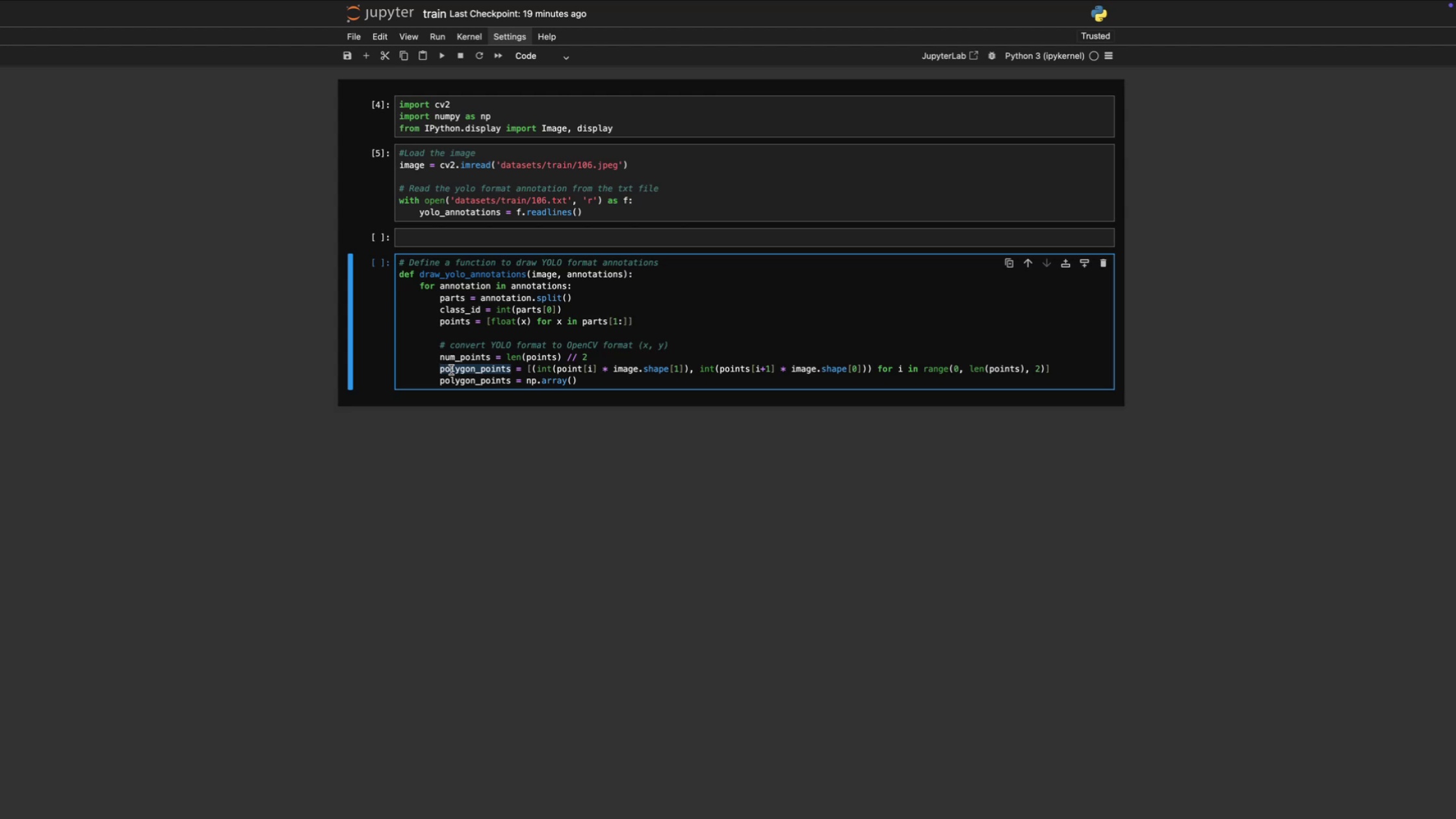 
key(Meta+C)
 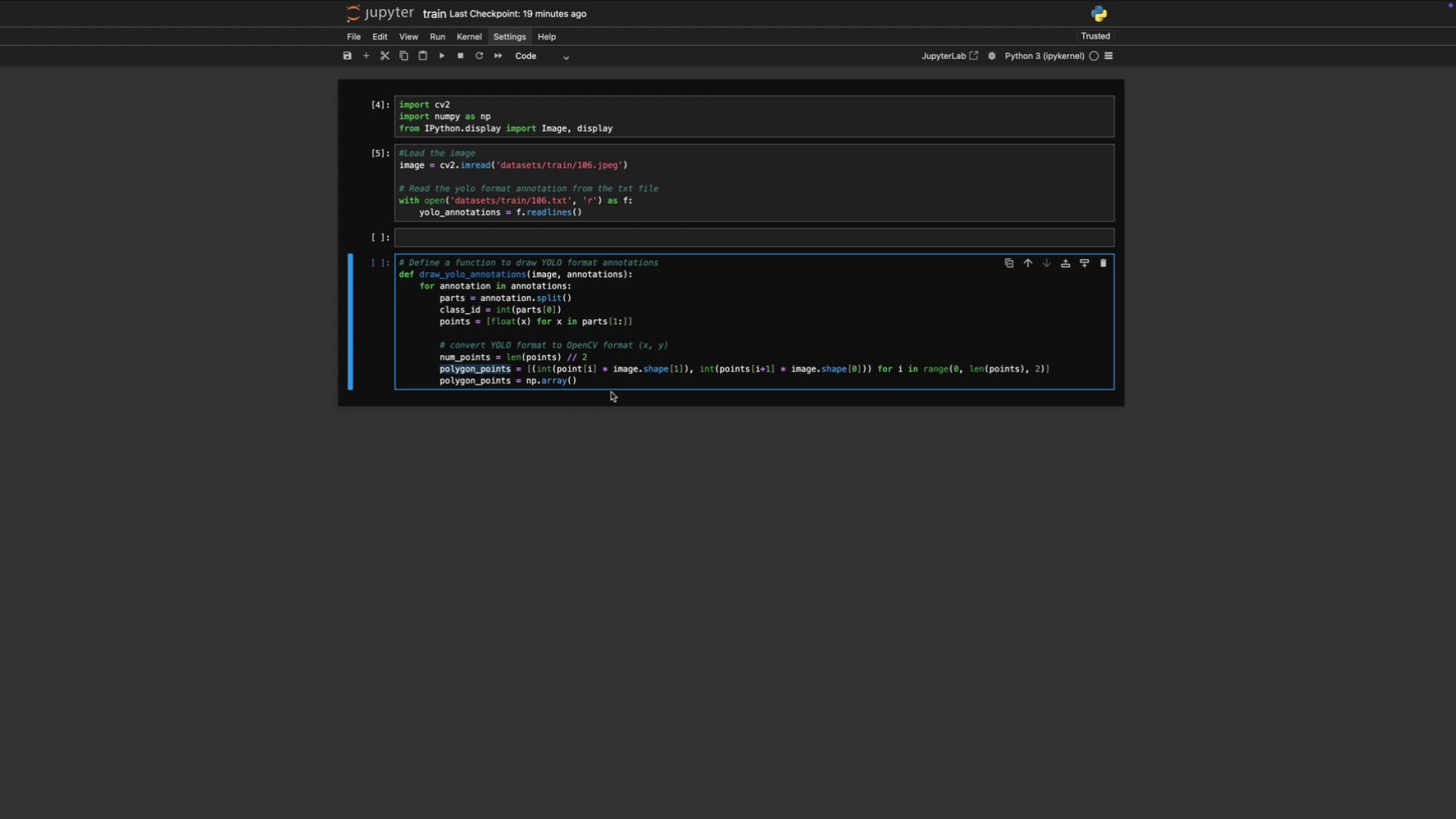 
left_click([609, 387])
 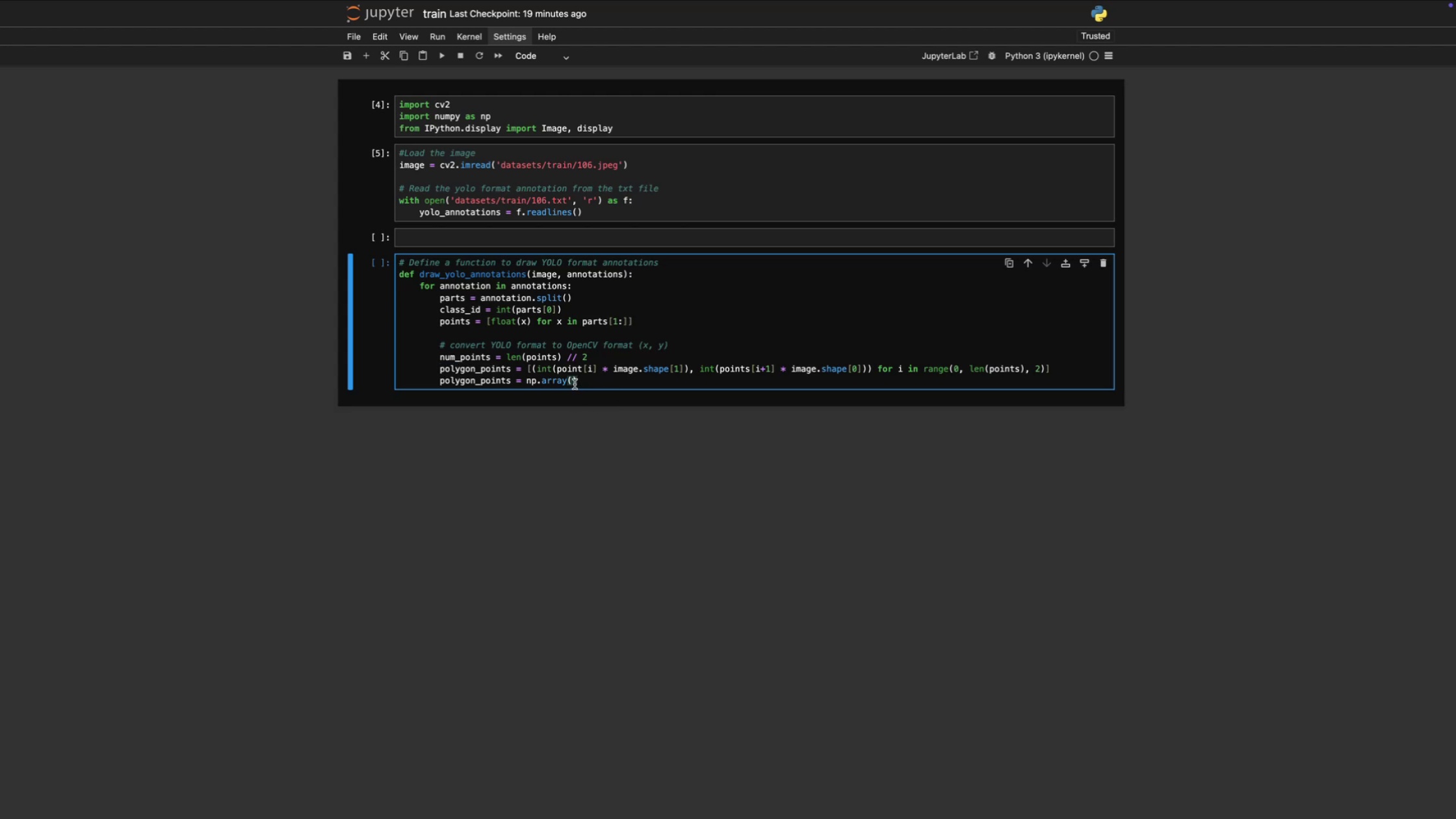 
left_click([575, 384])
 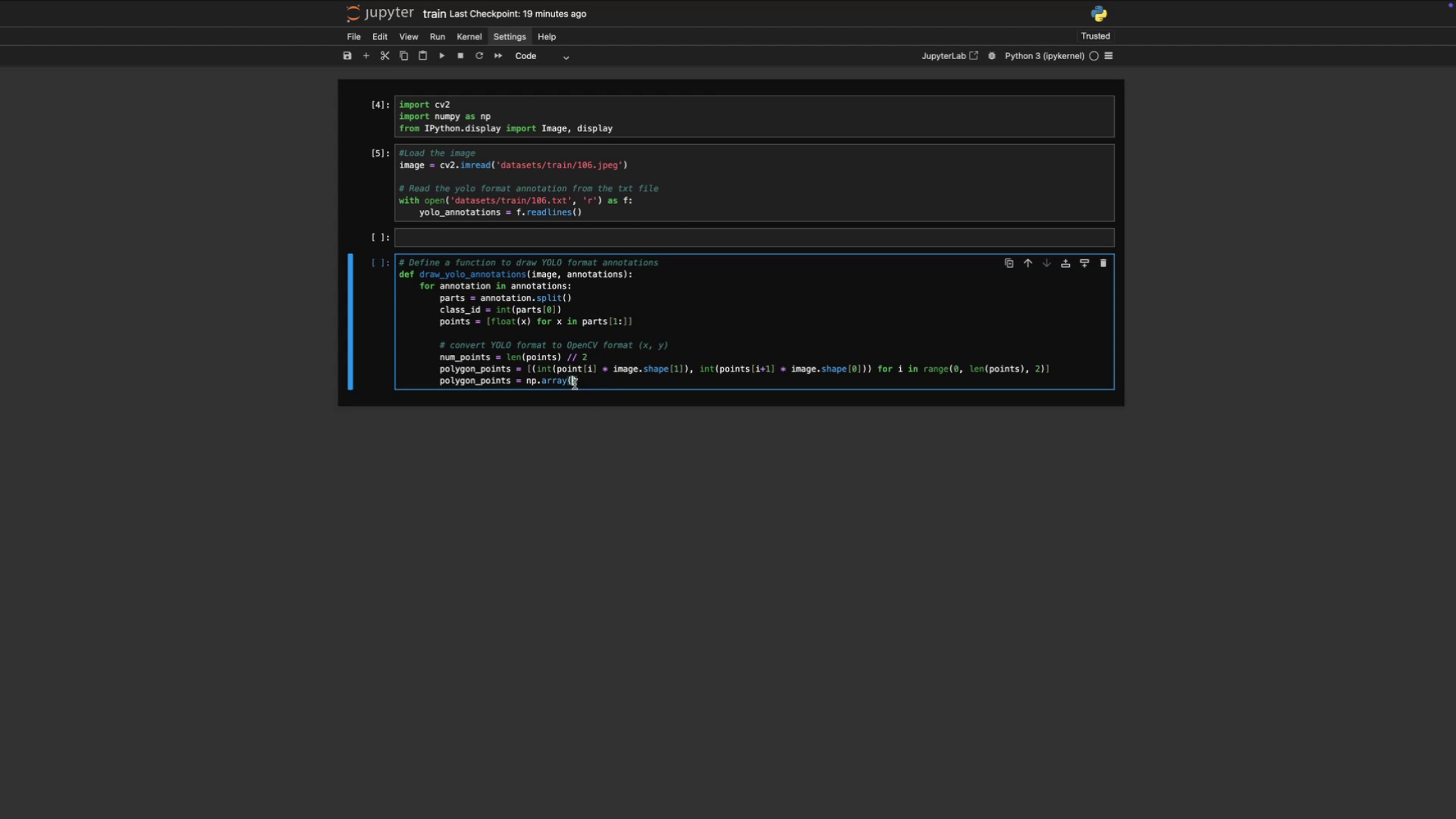 
key(Meta+V)
 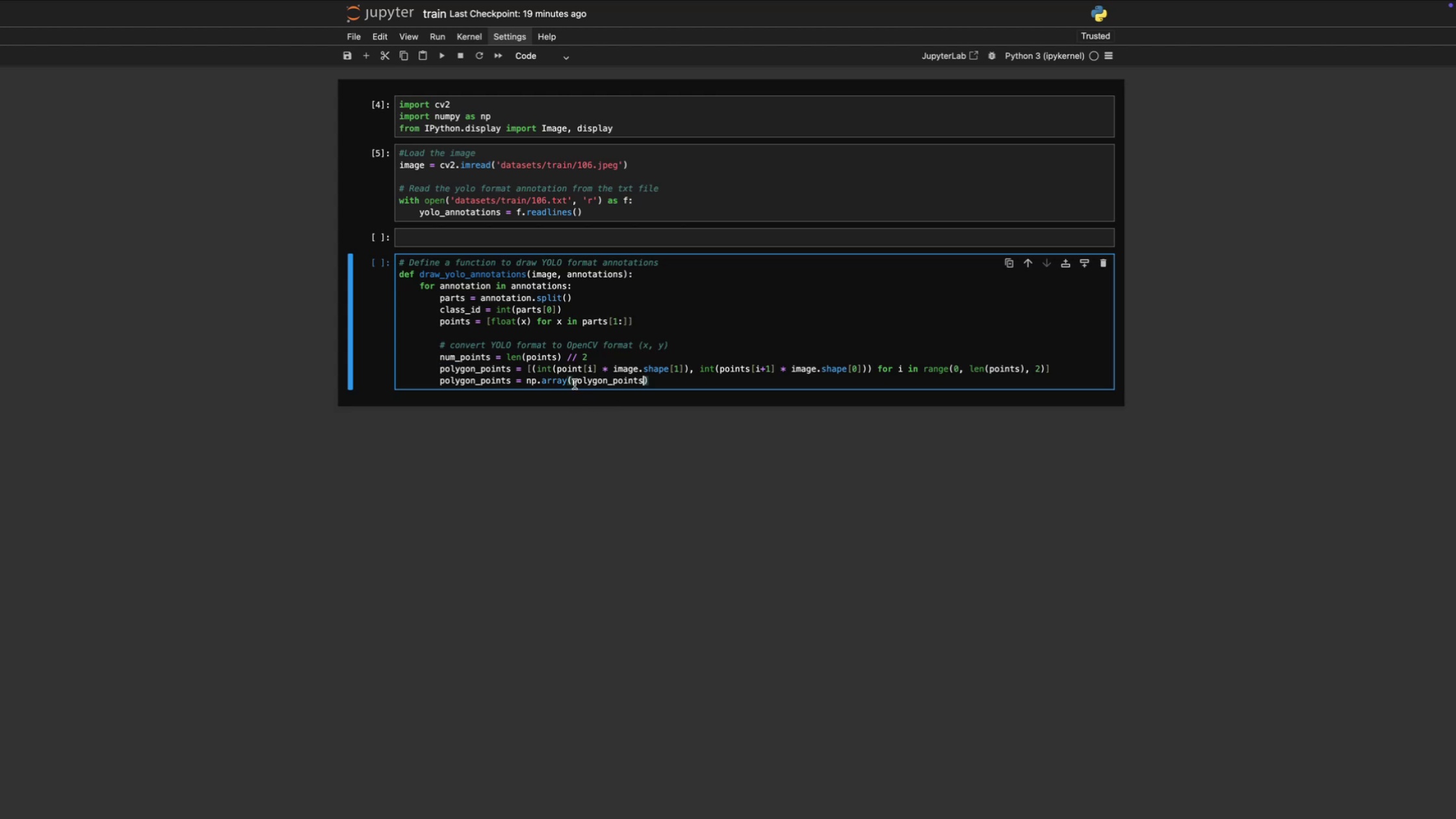 
key(Comma)
 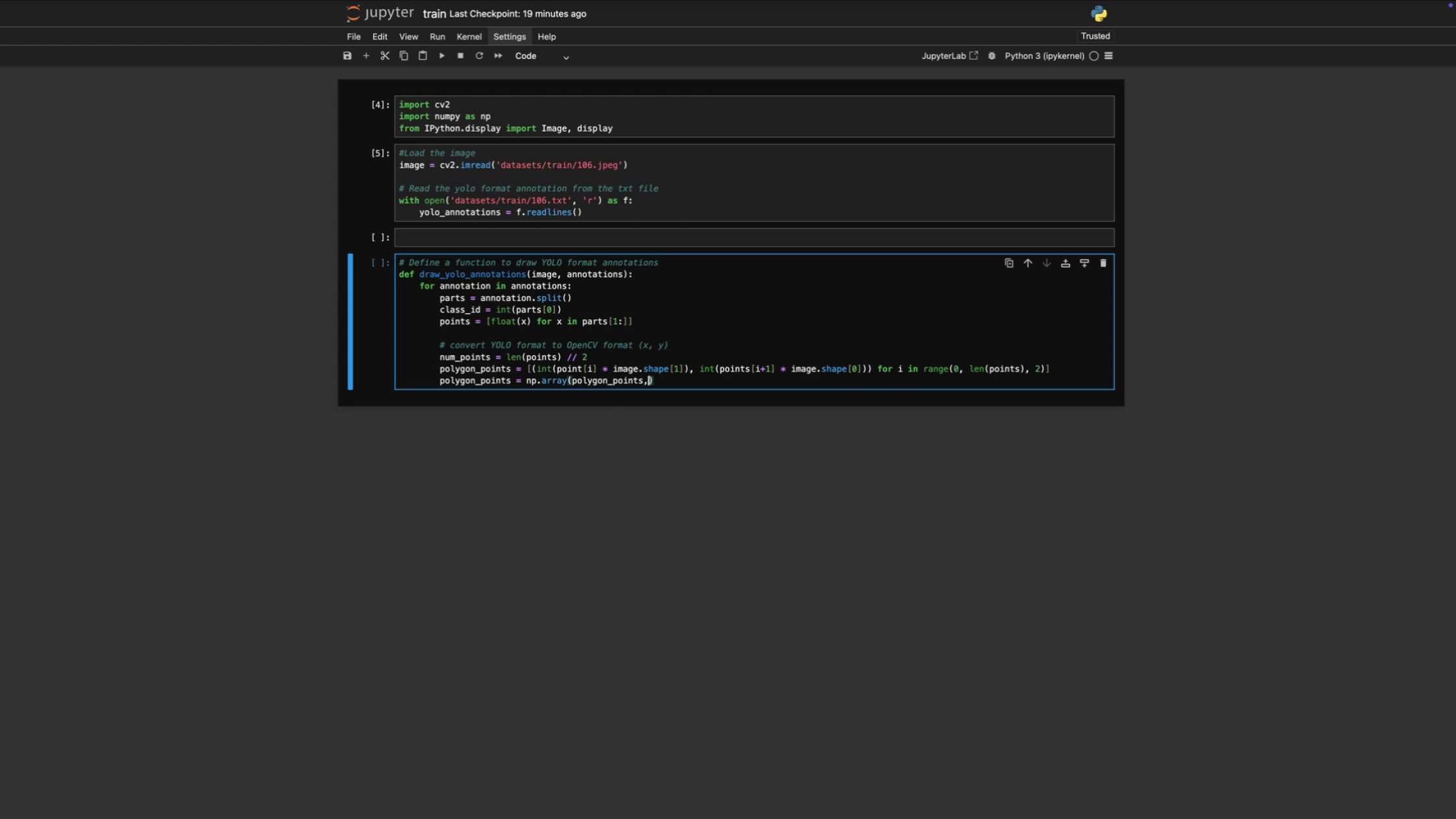 
key(Space)
 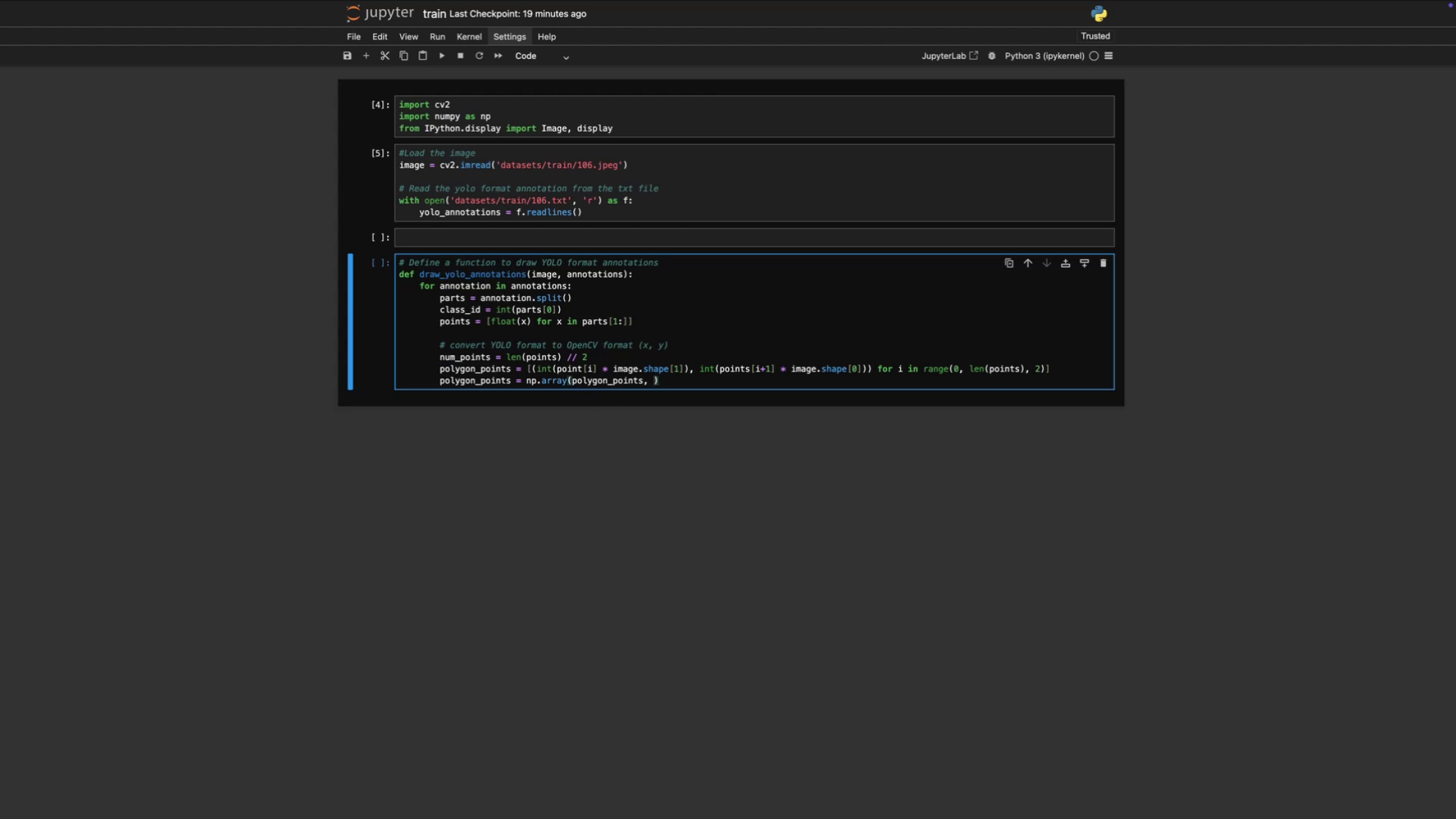 
type(np.int32)
 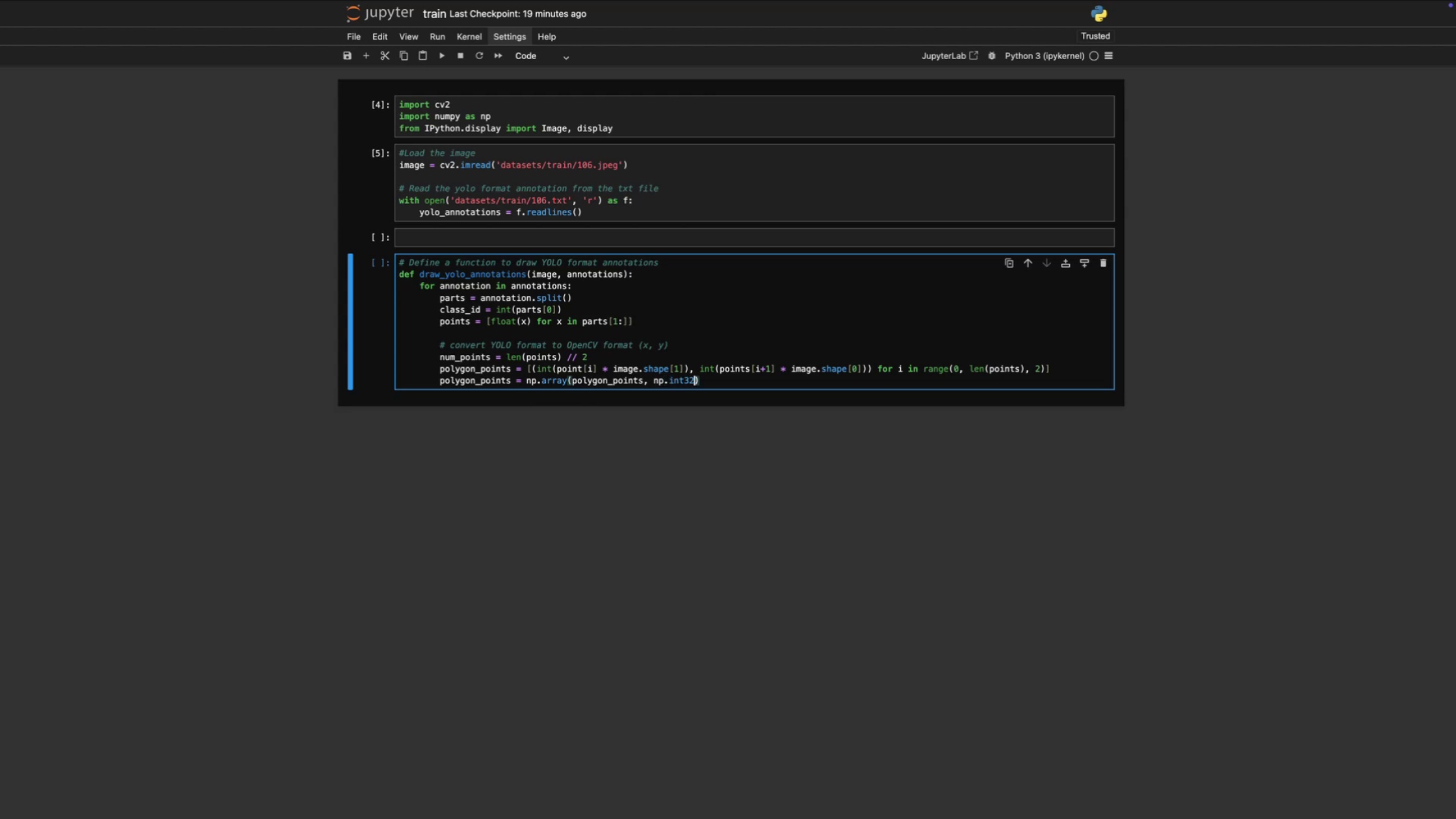 
wait(8.84)
 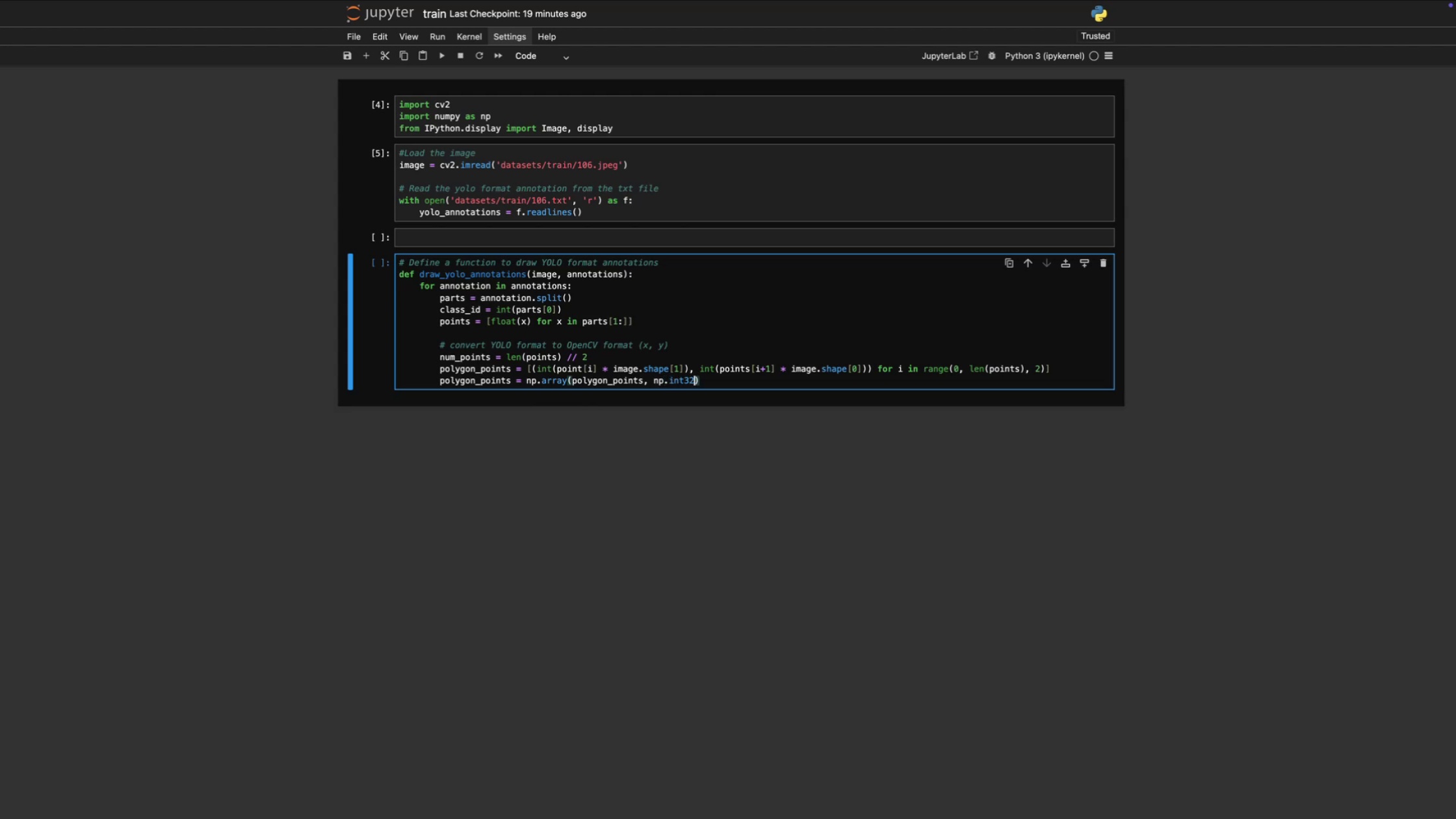 
key(ArrowRight)
 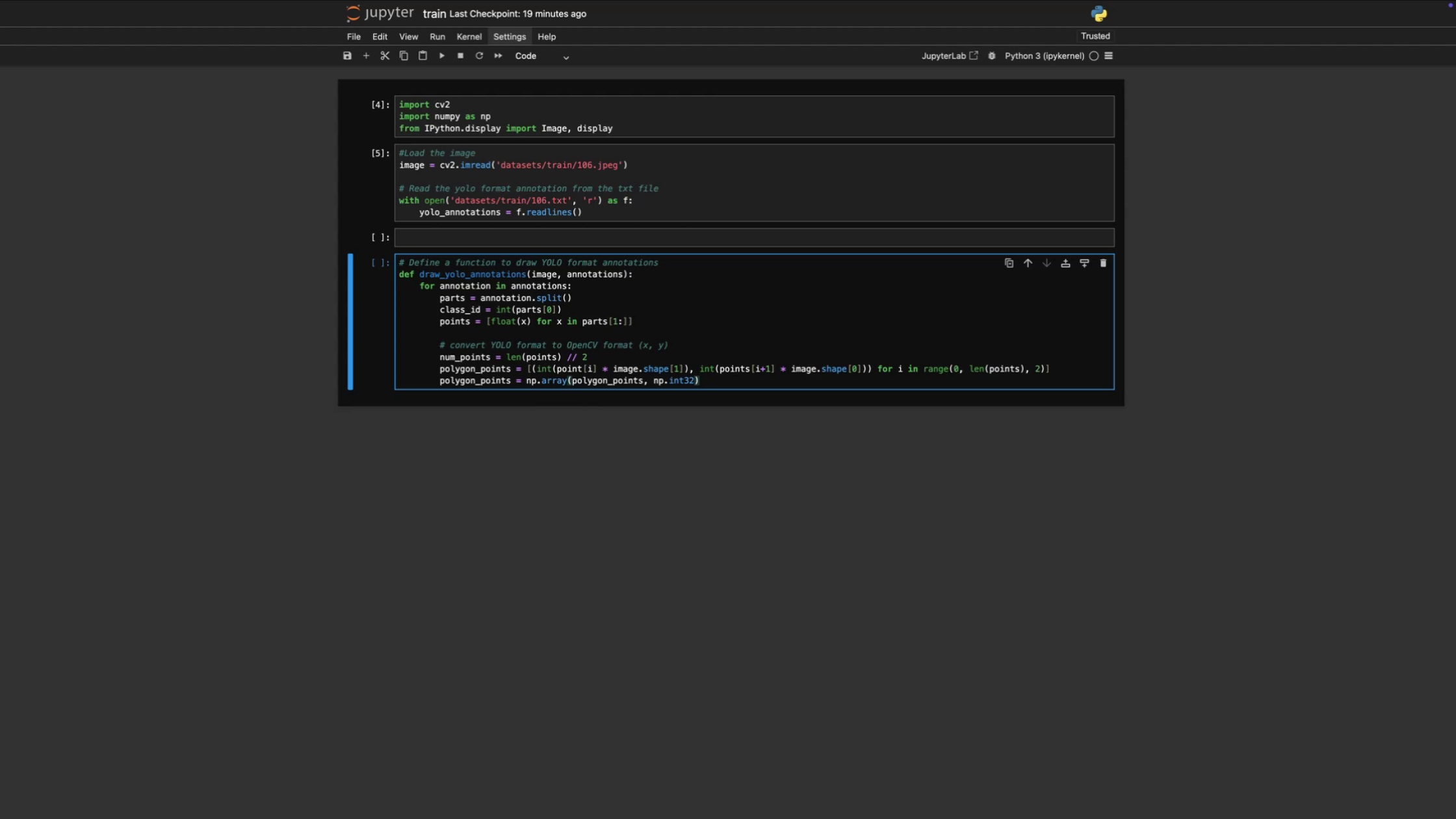 
type(.reshape)
 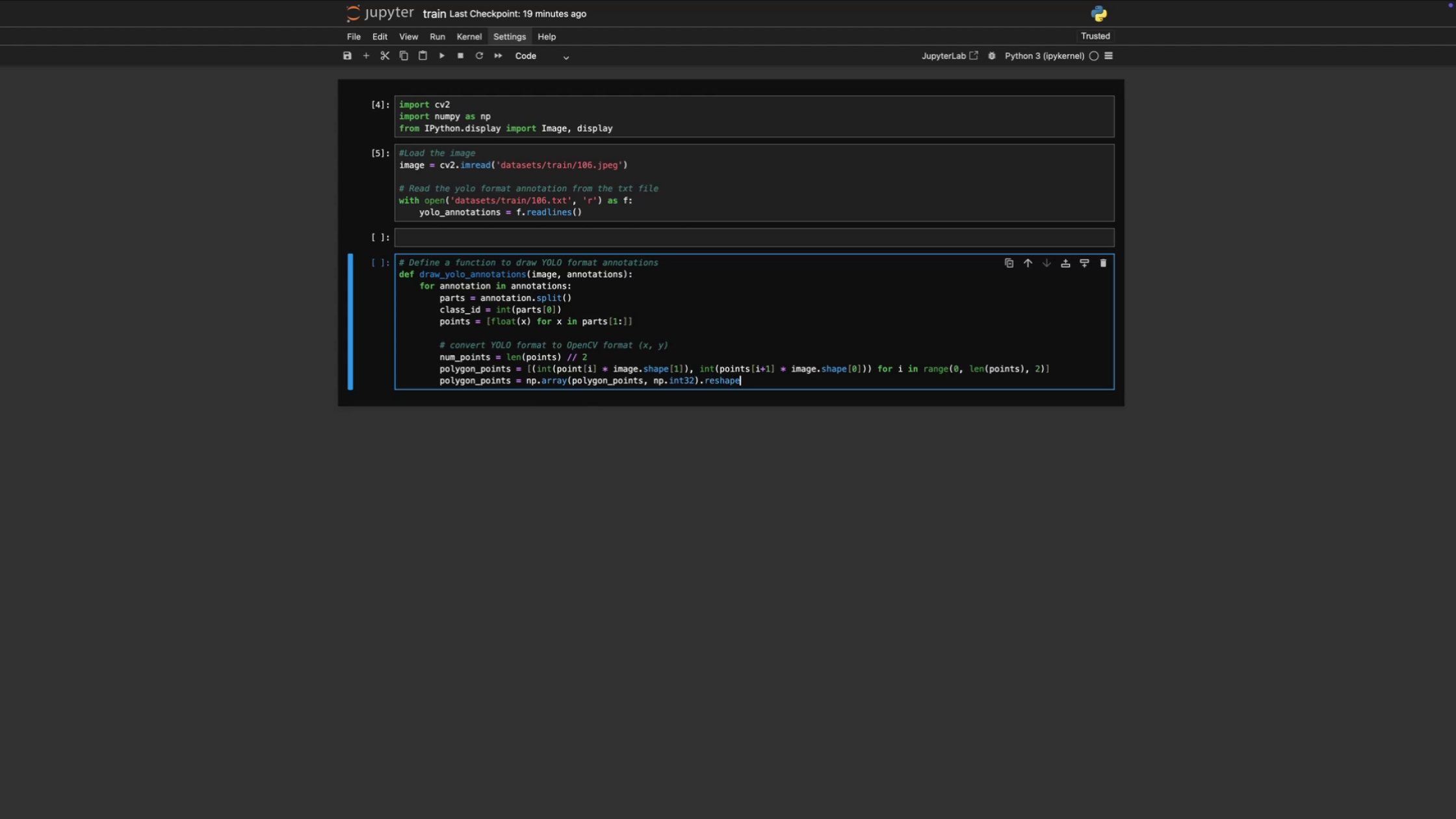 
wait(5.59)
 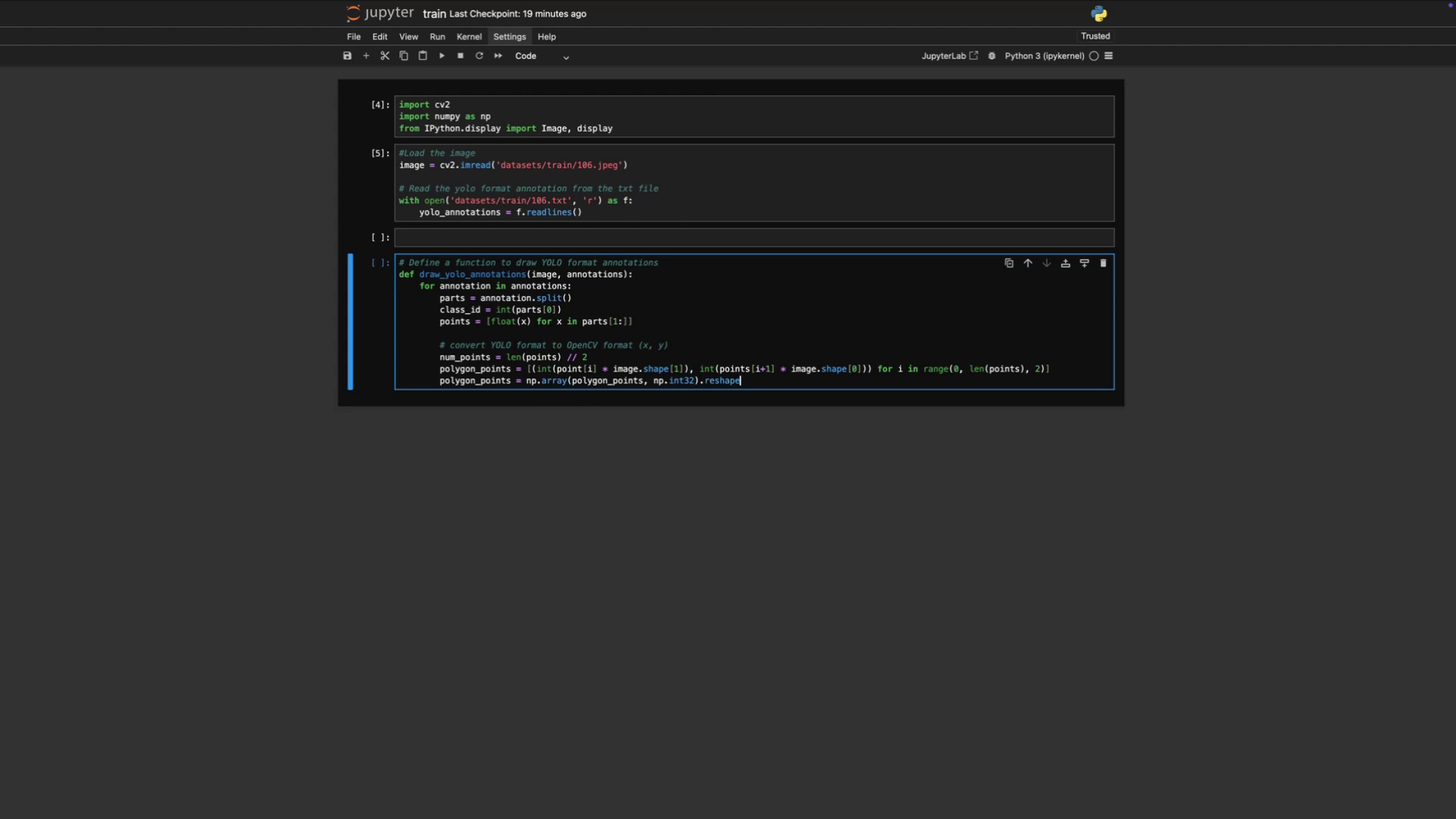 
type(())
 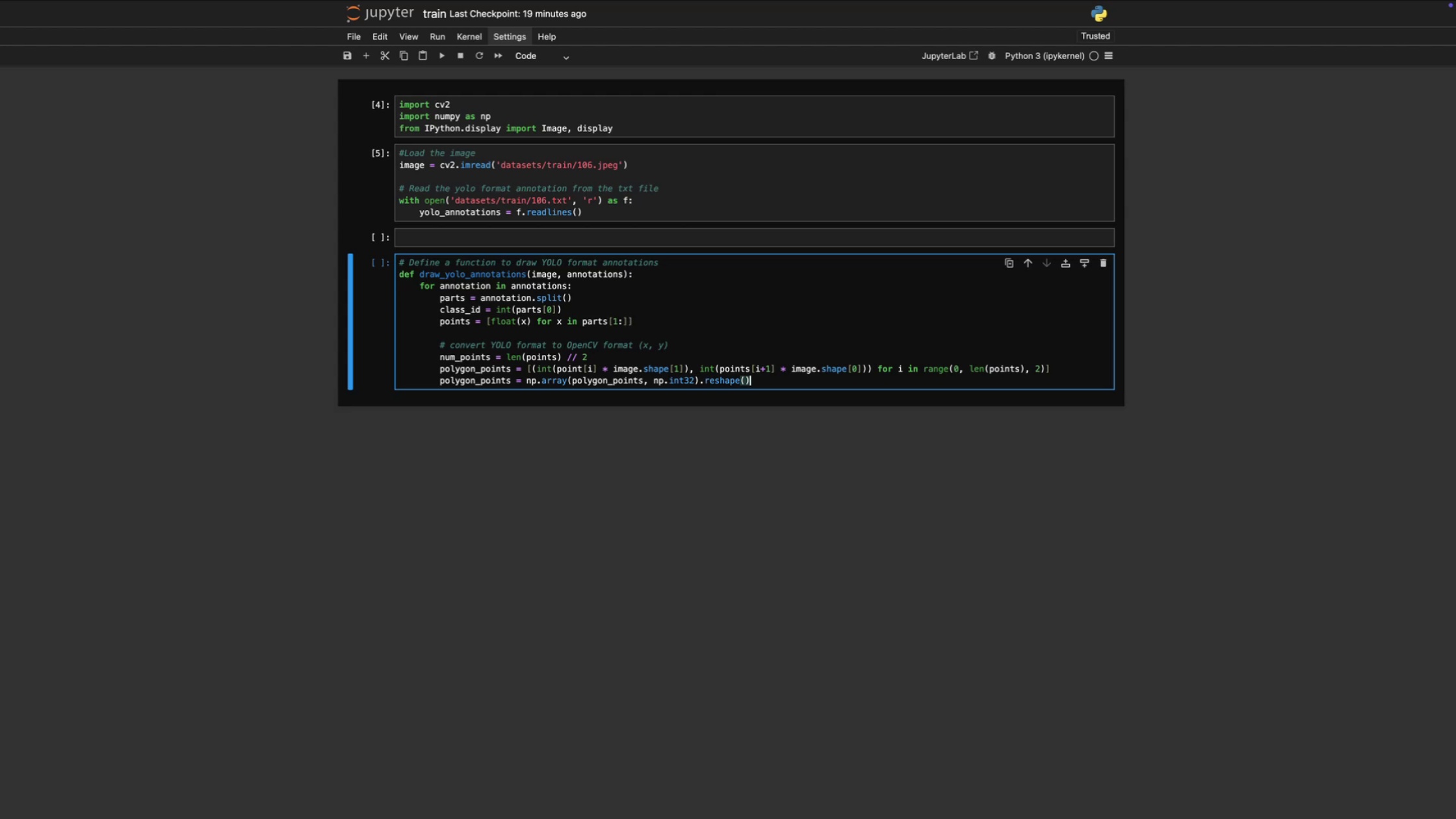 
key(ArrowLeft)
 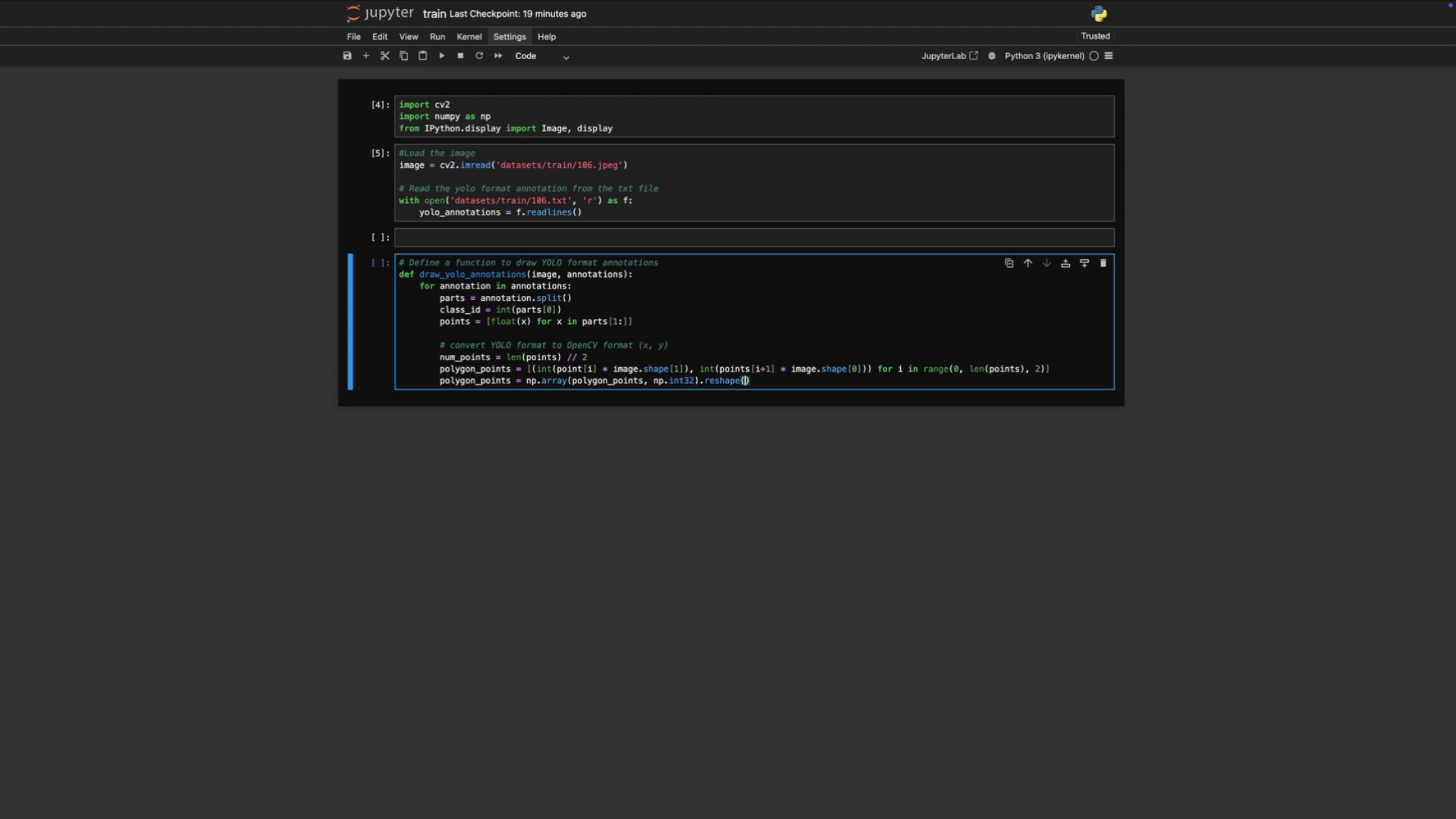 
type(())
 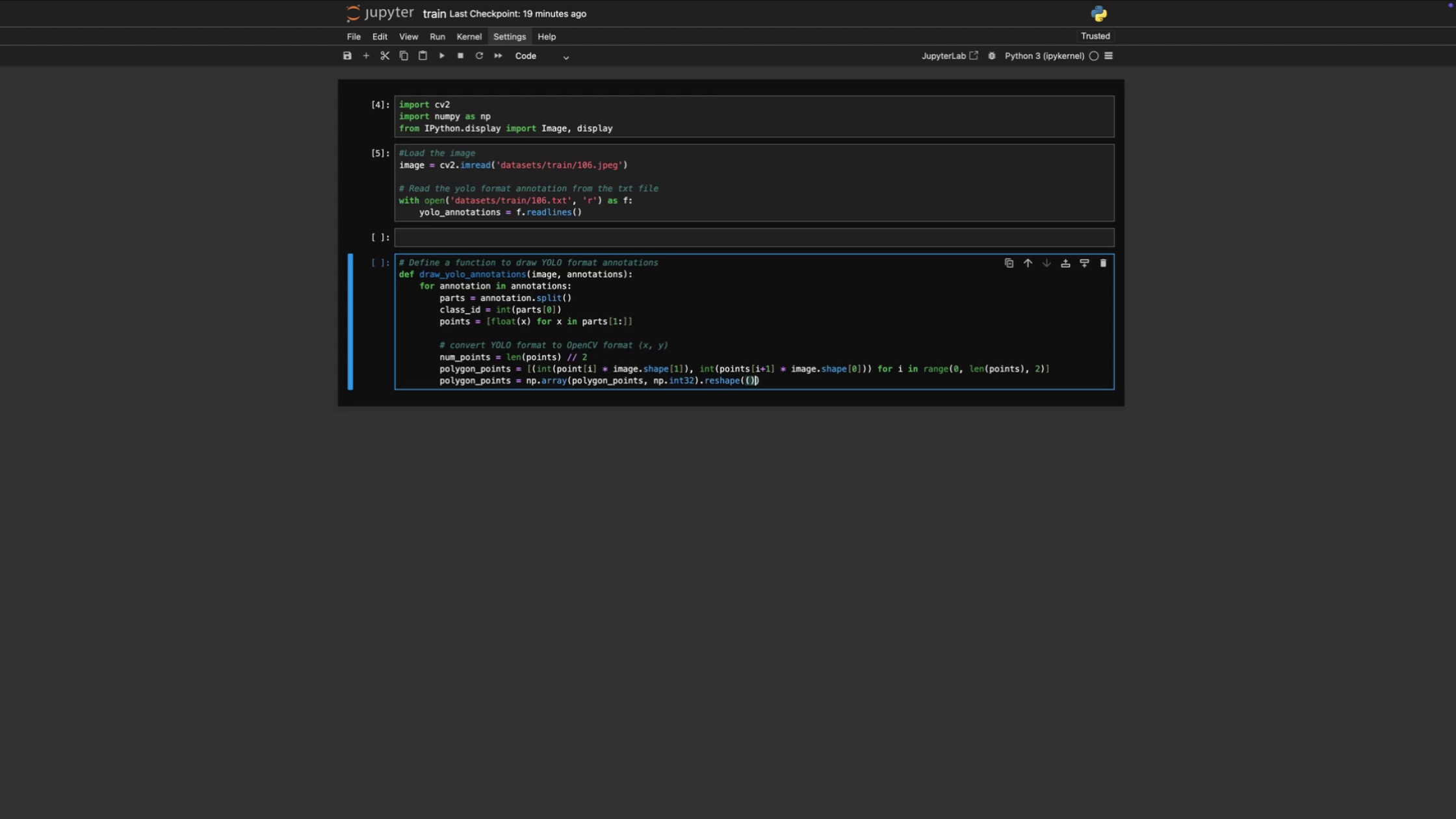 
key(ArrowLeft)
 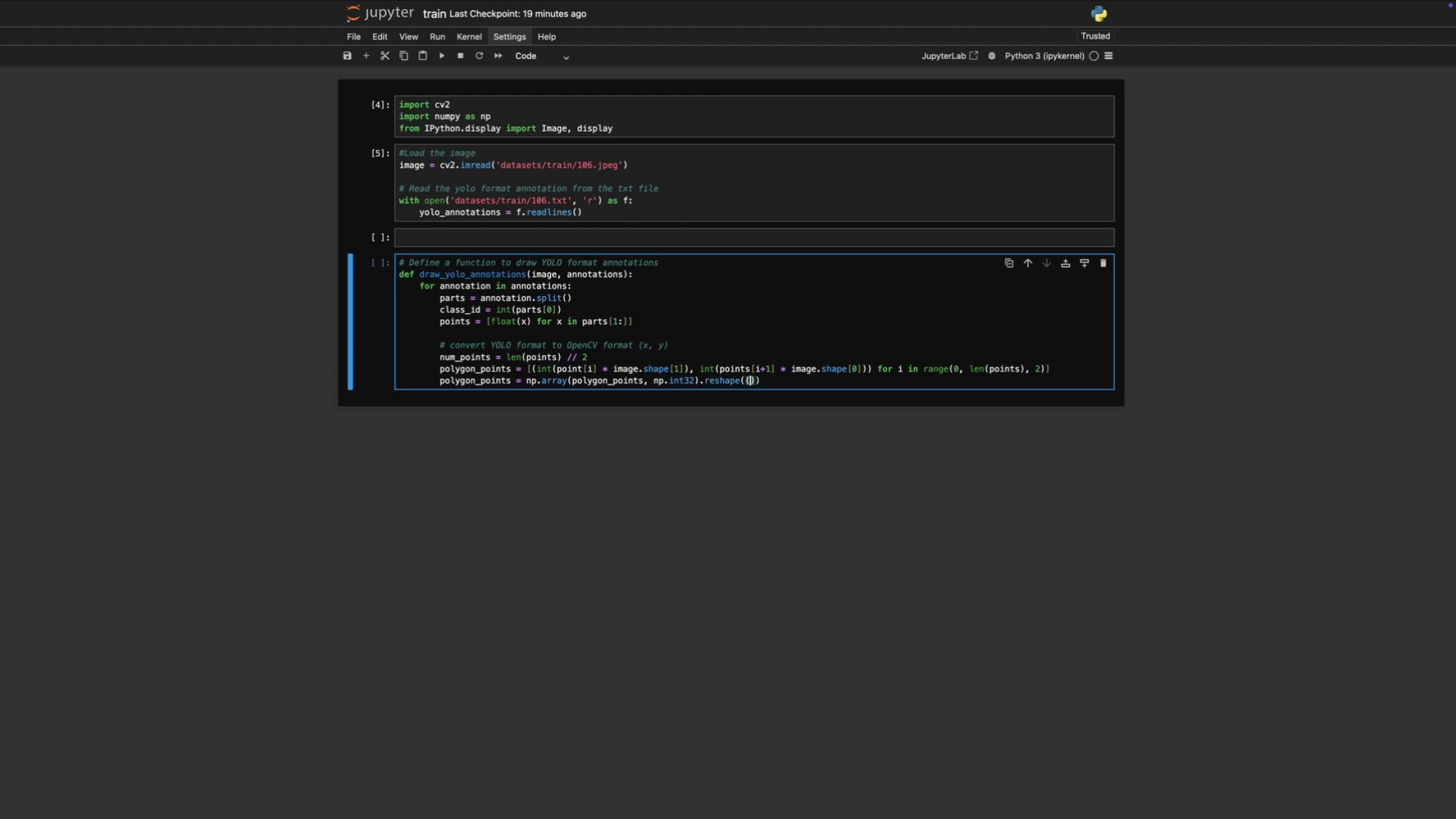 
key(Minus)
 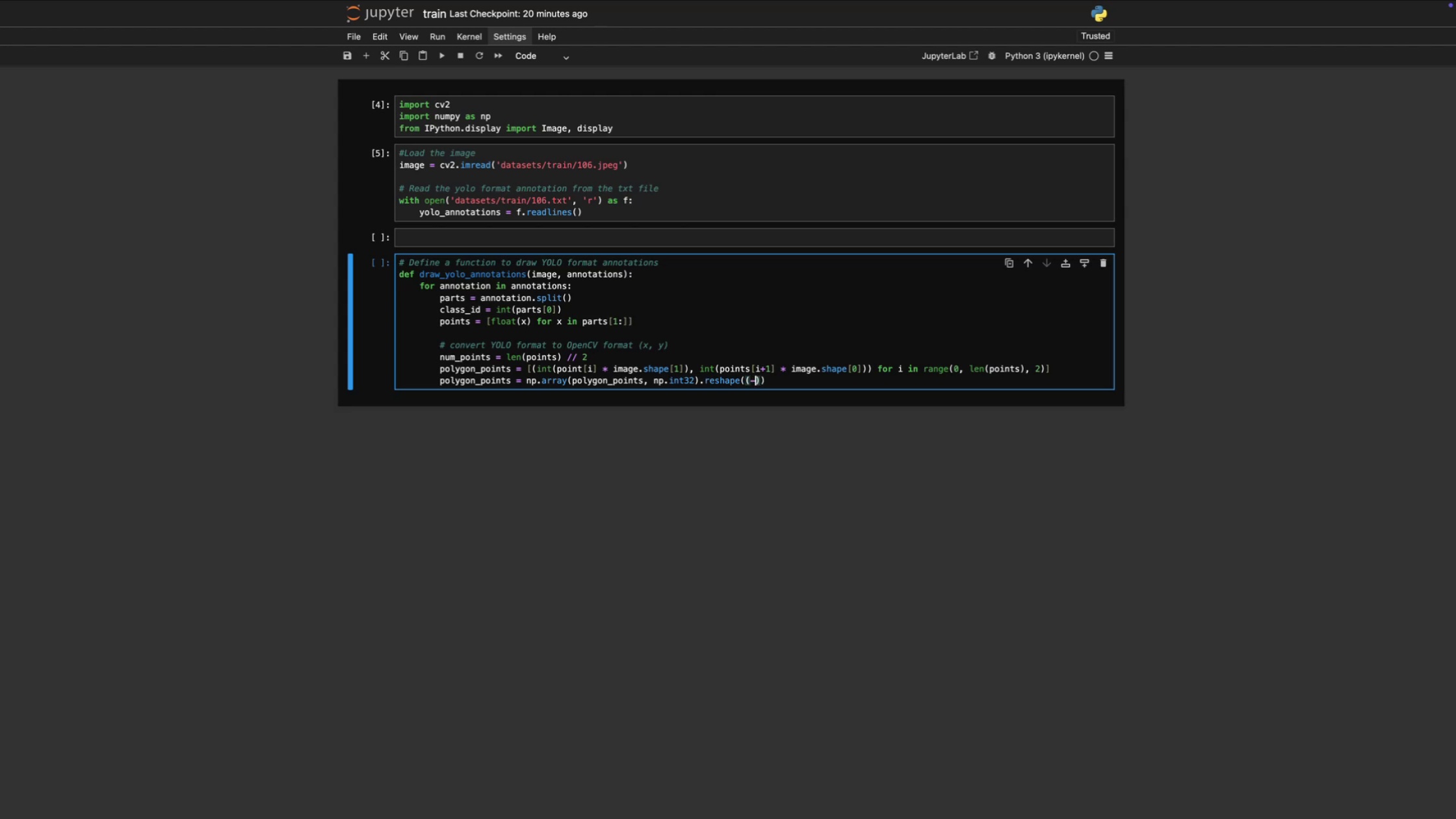 
key(1)
 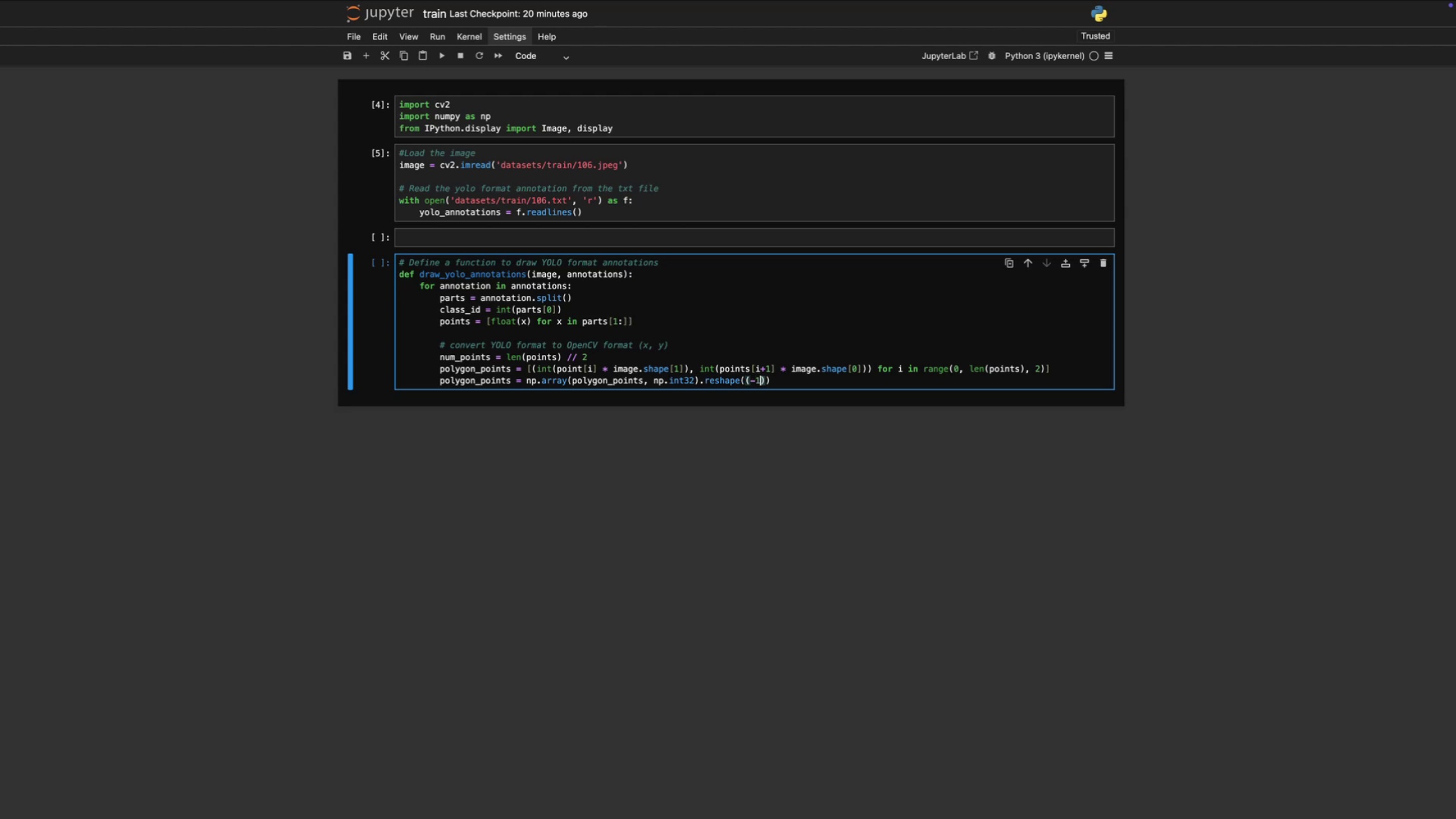 
key(Comma)
 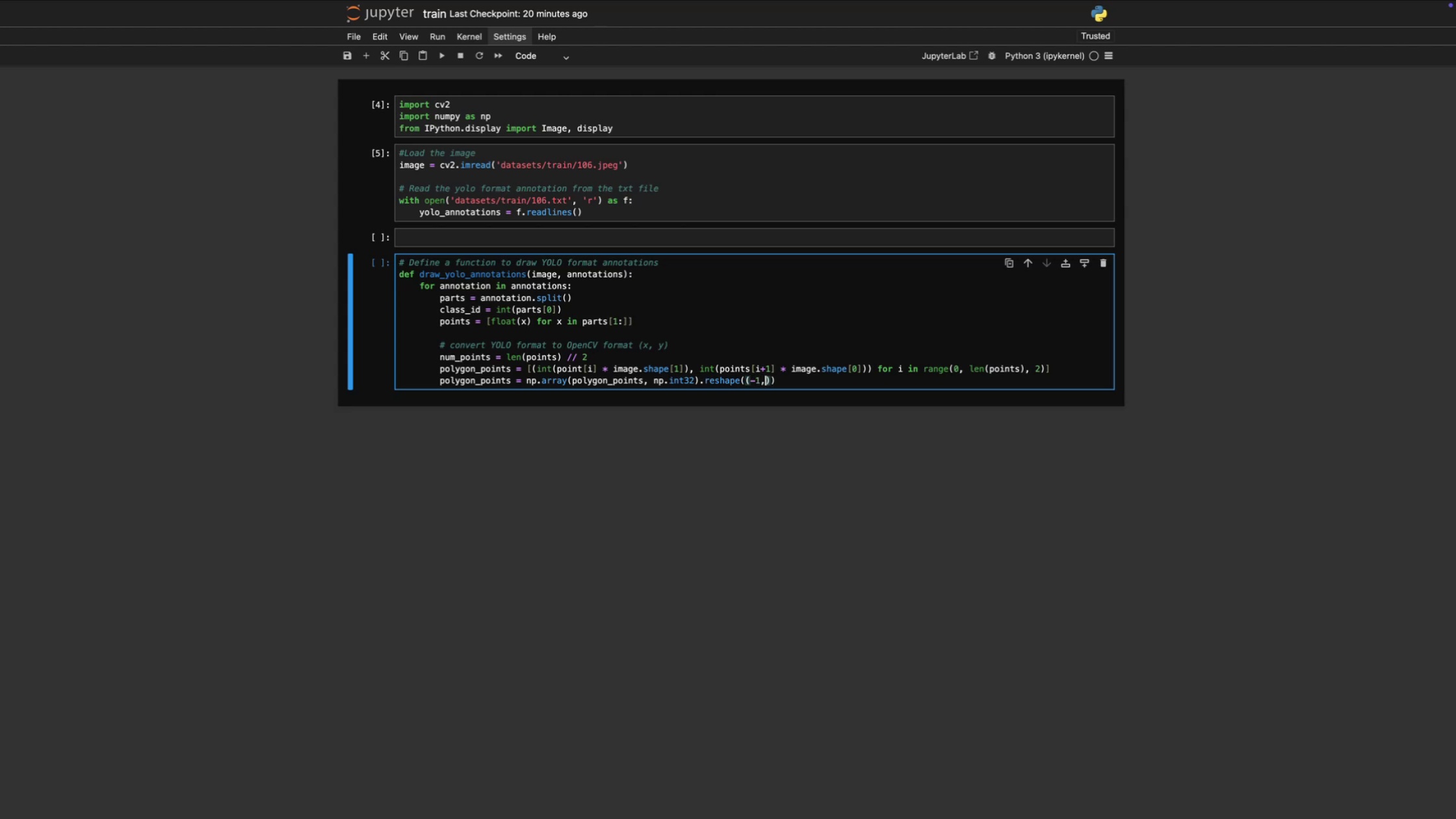 
key(Space)
 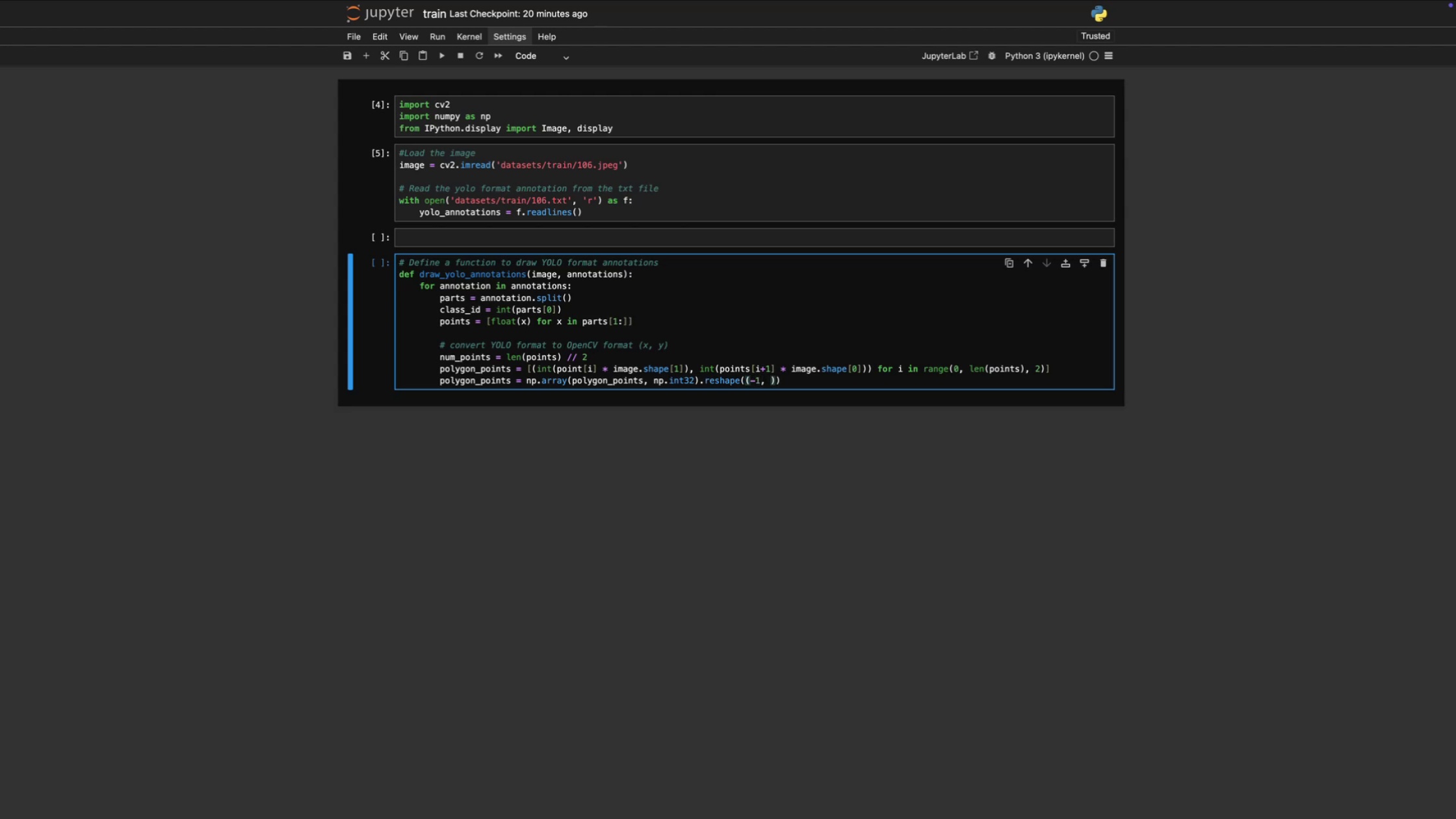 
key(1)
 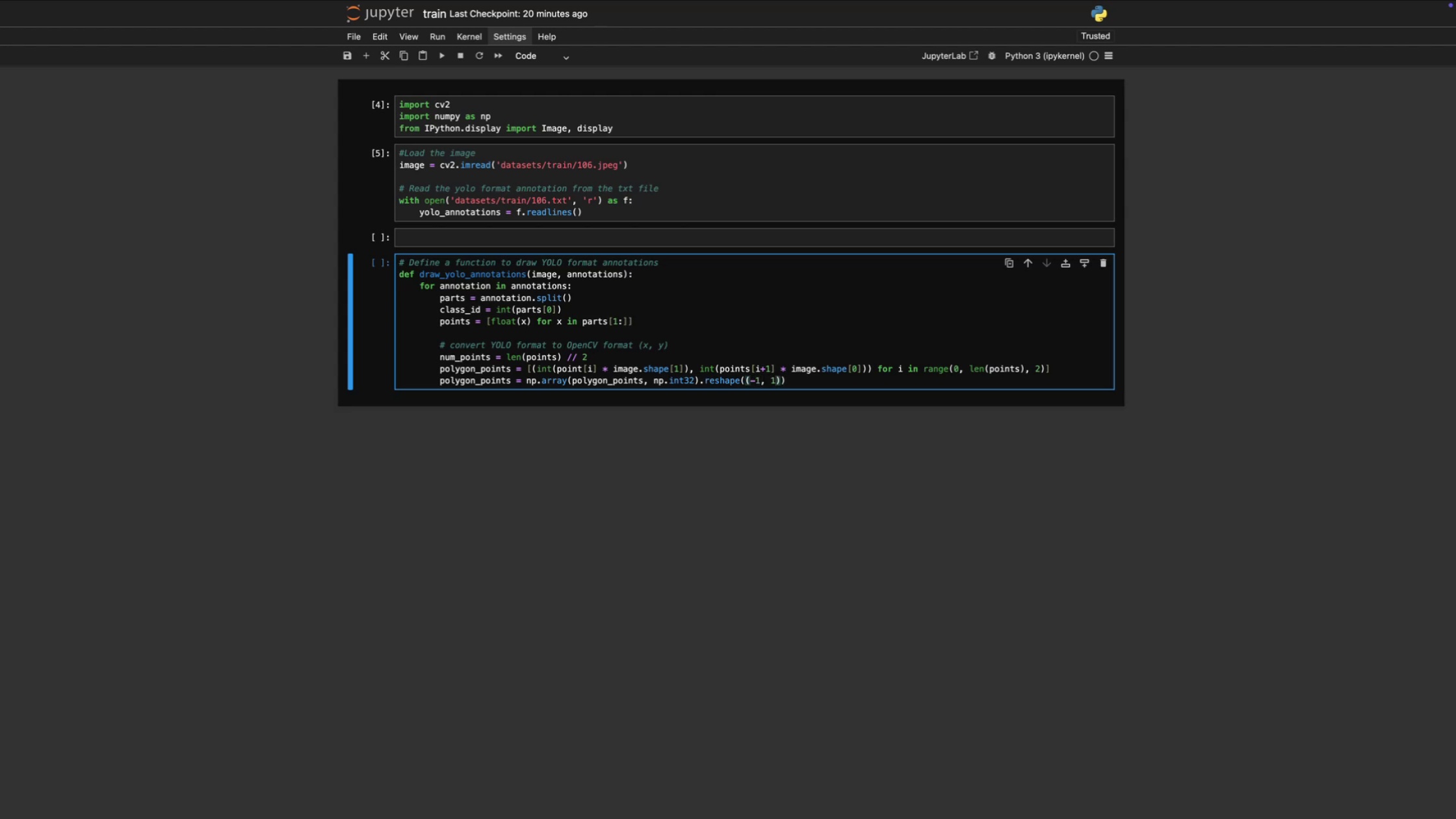 
key(Comma)
 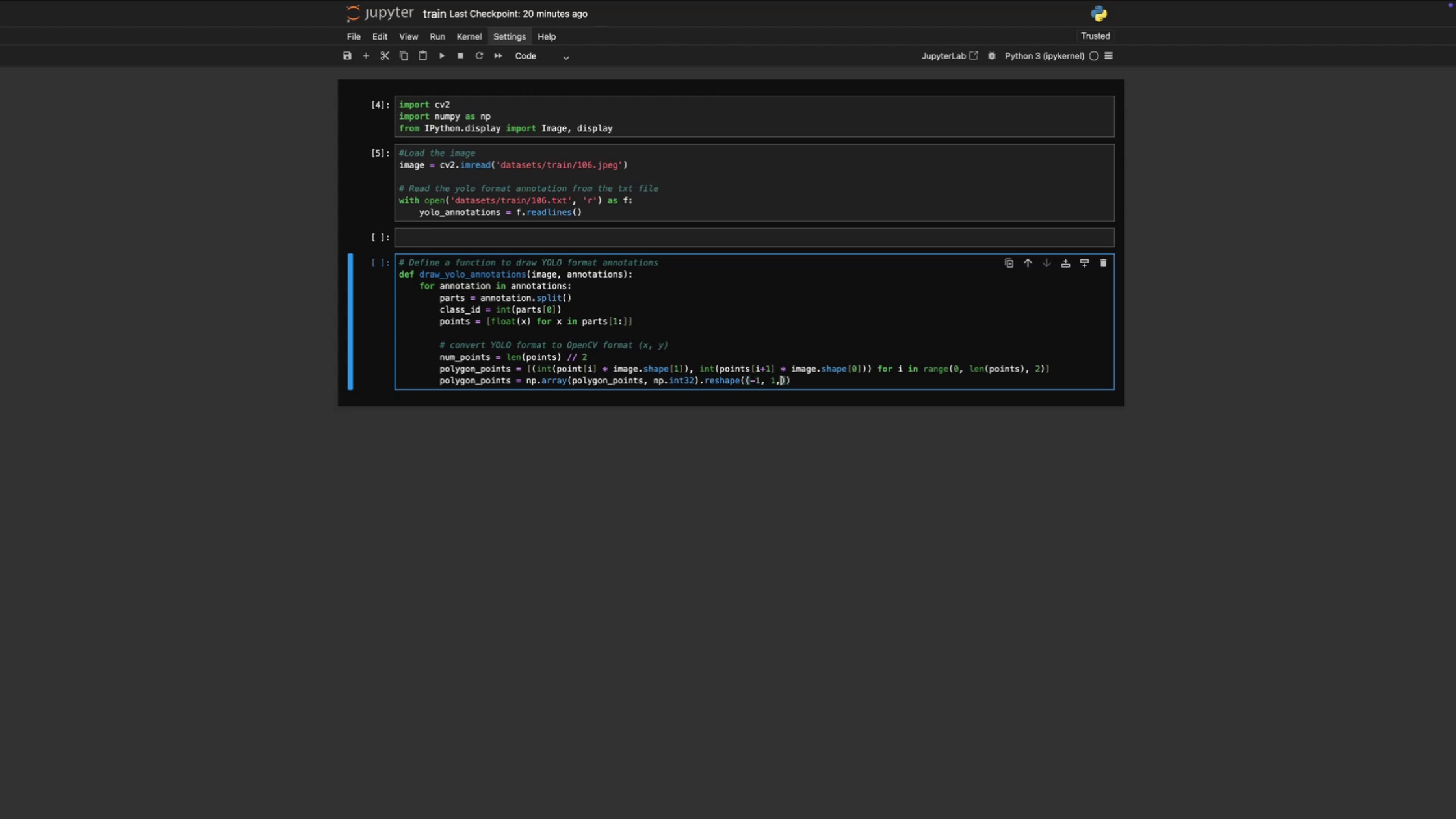 
key(Space)
 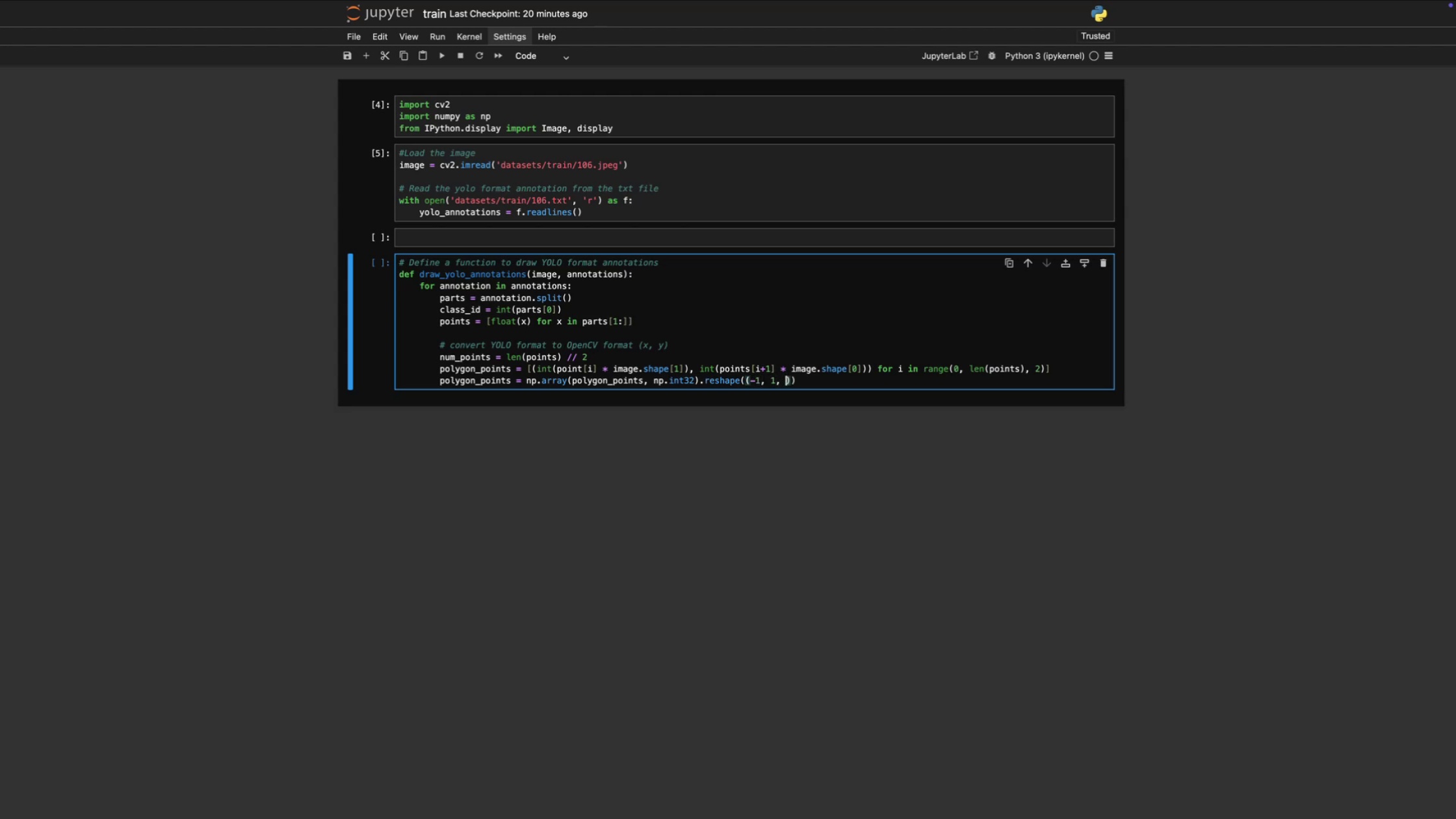 
key(2)
 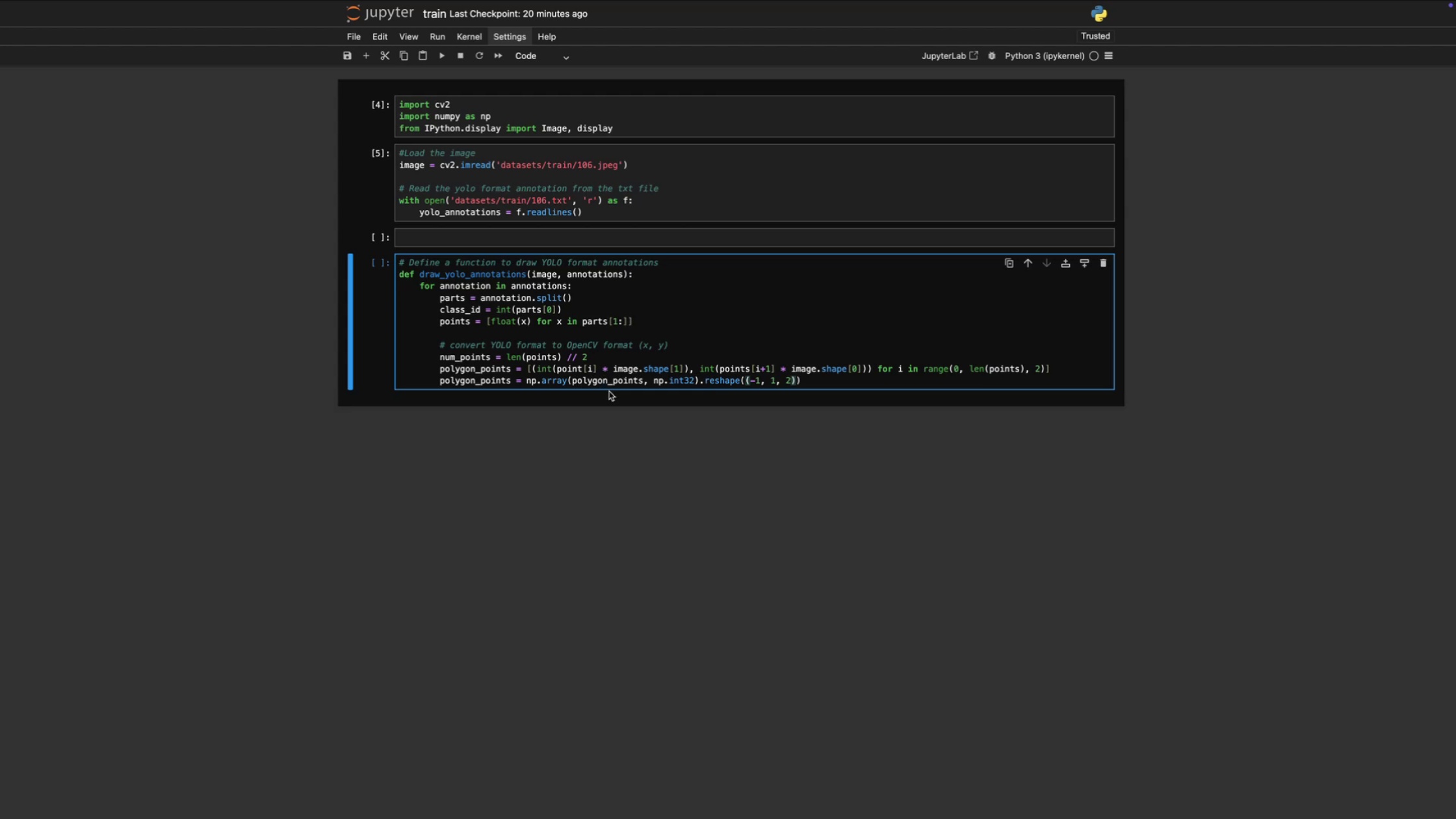 
left_click([806, 382])
 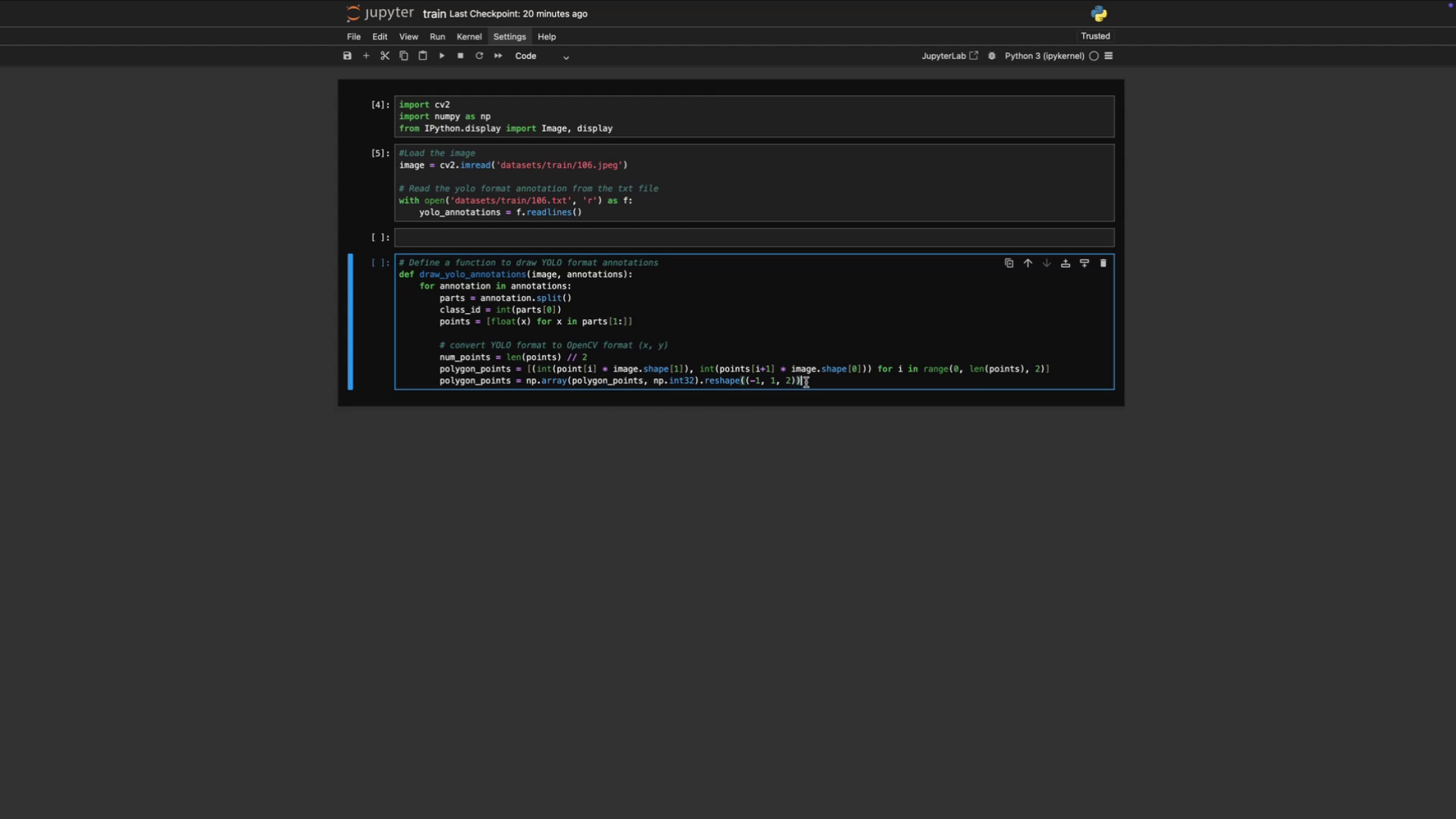 
key(Enter)
 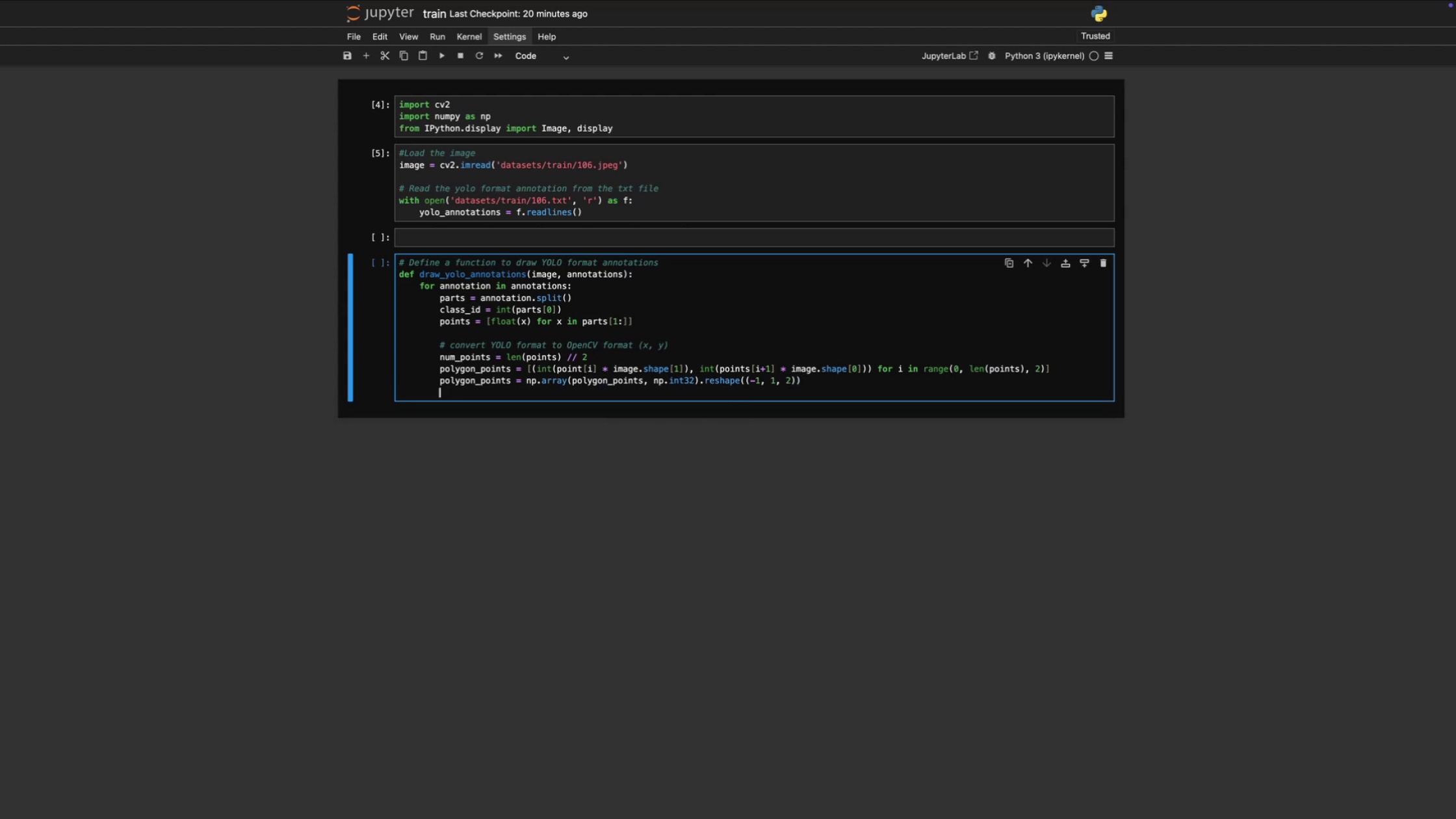 
key(Enter)
 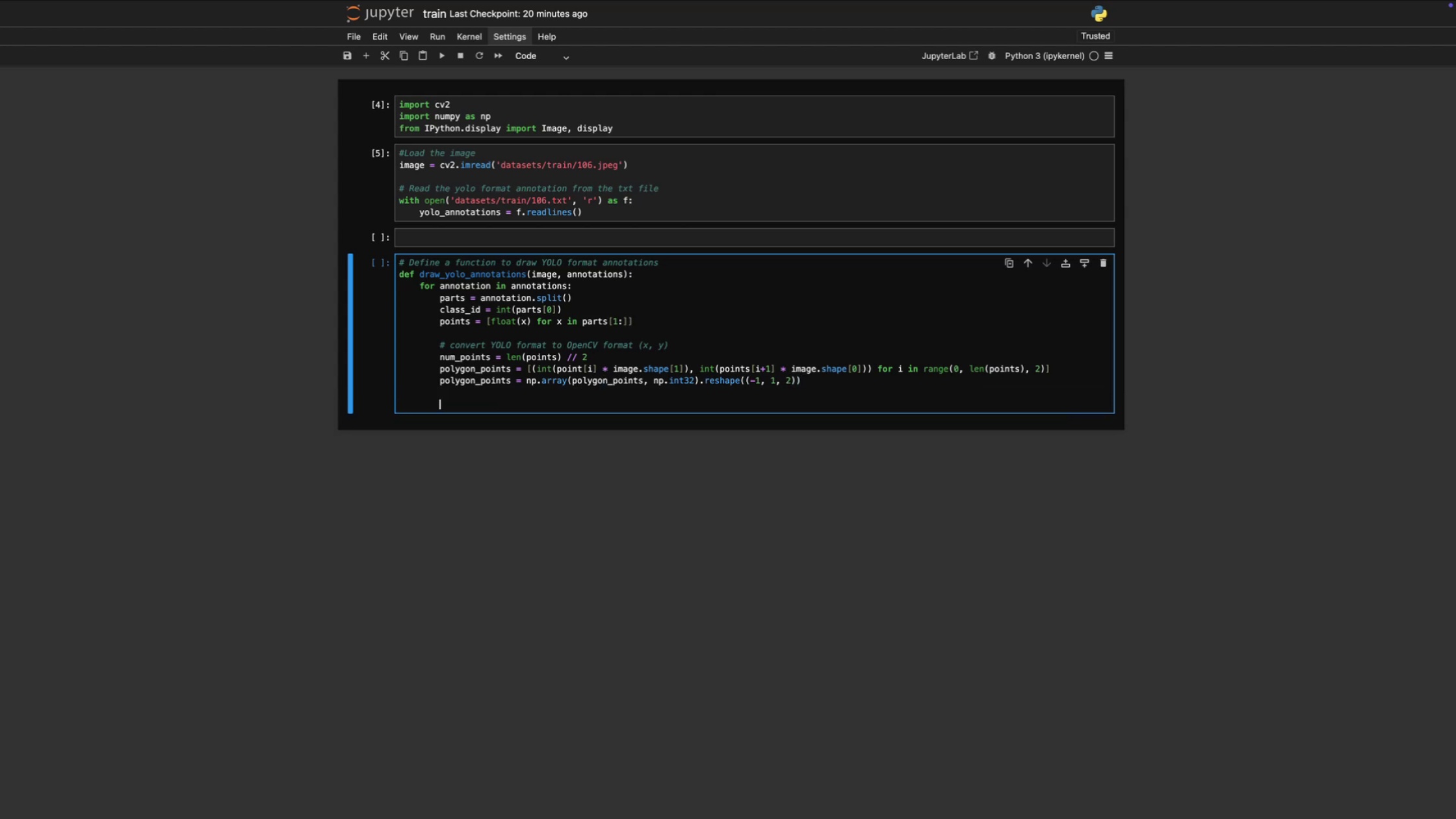 
type(# Draw plo)
key(Backspace)
key(Backspace)
type(olygon)
 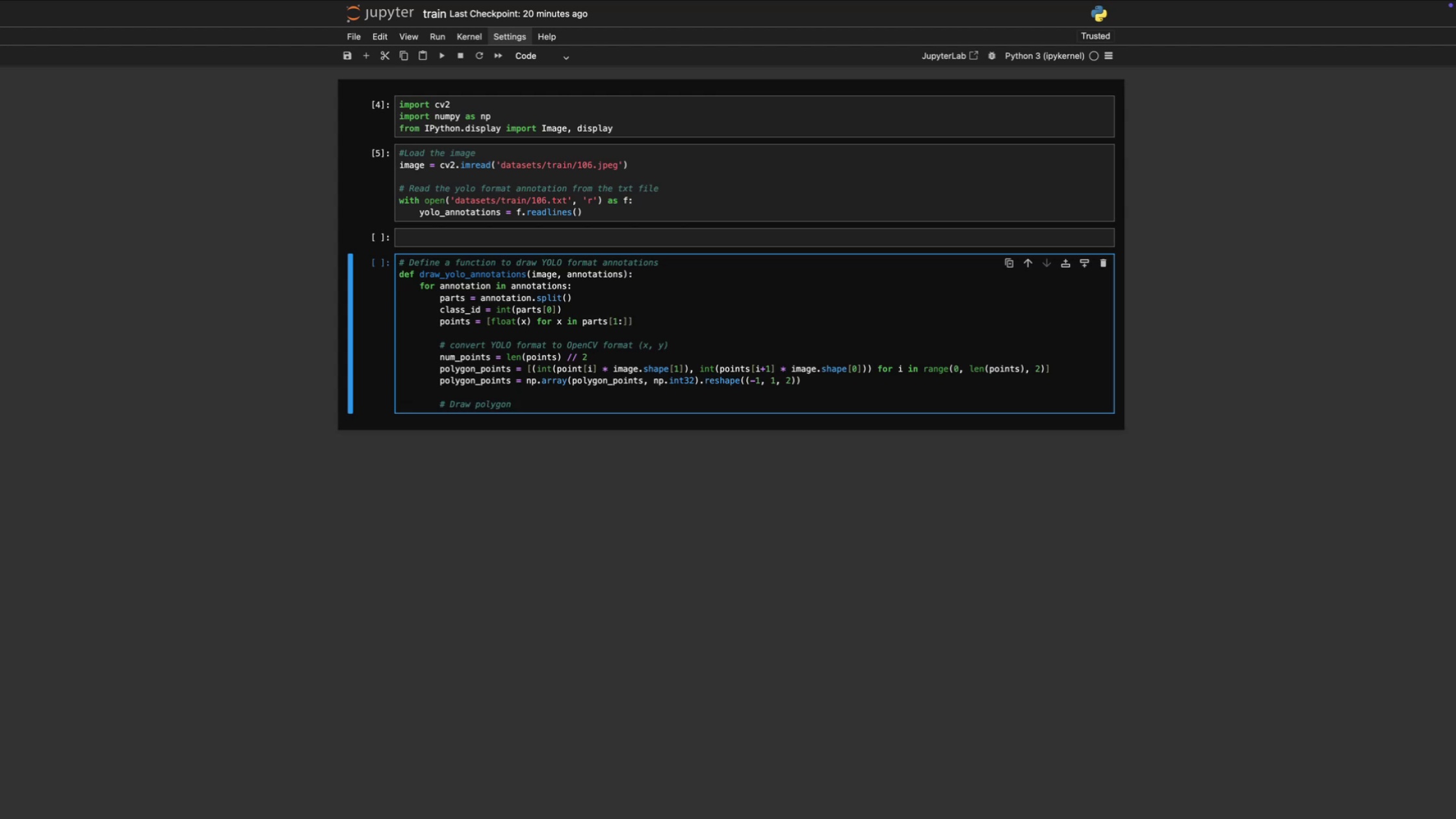 
key(Enter)
 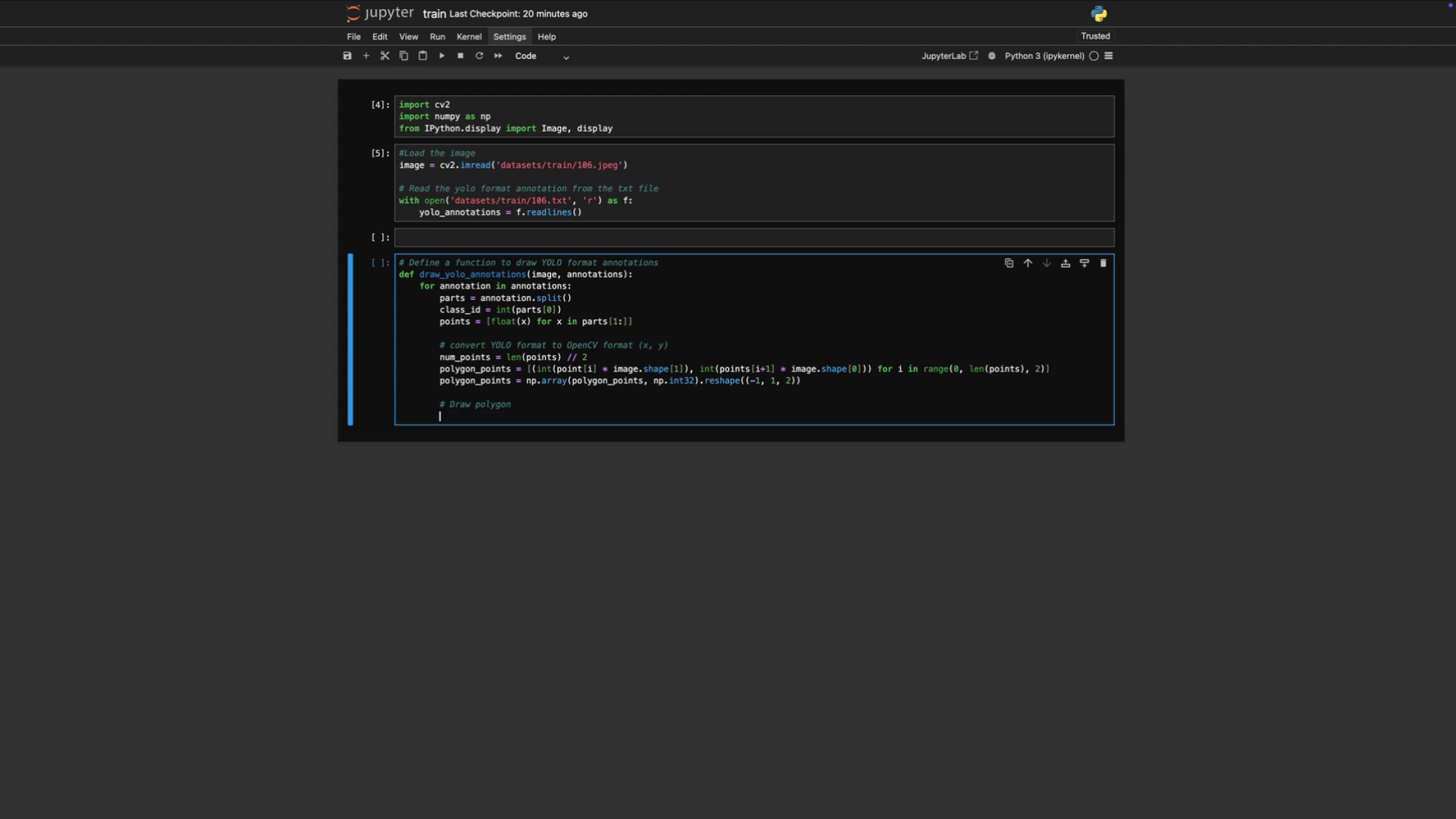 
type(color -)
key(Backspace)
type(= ())
 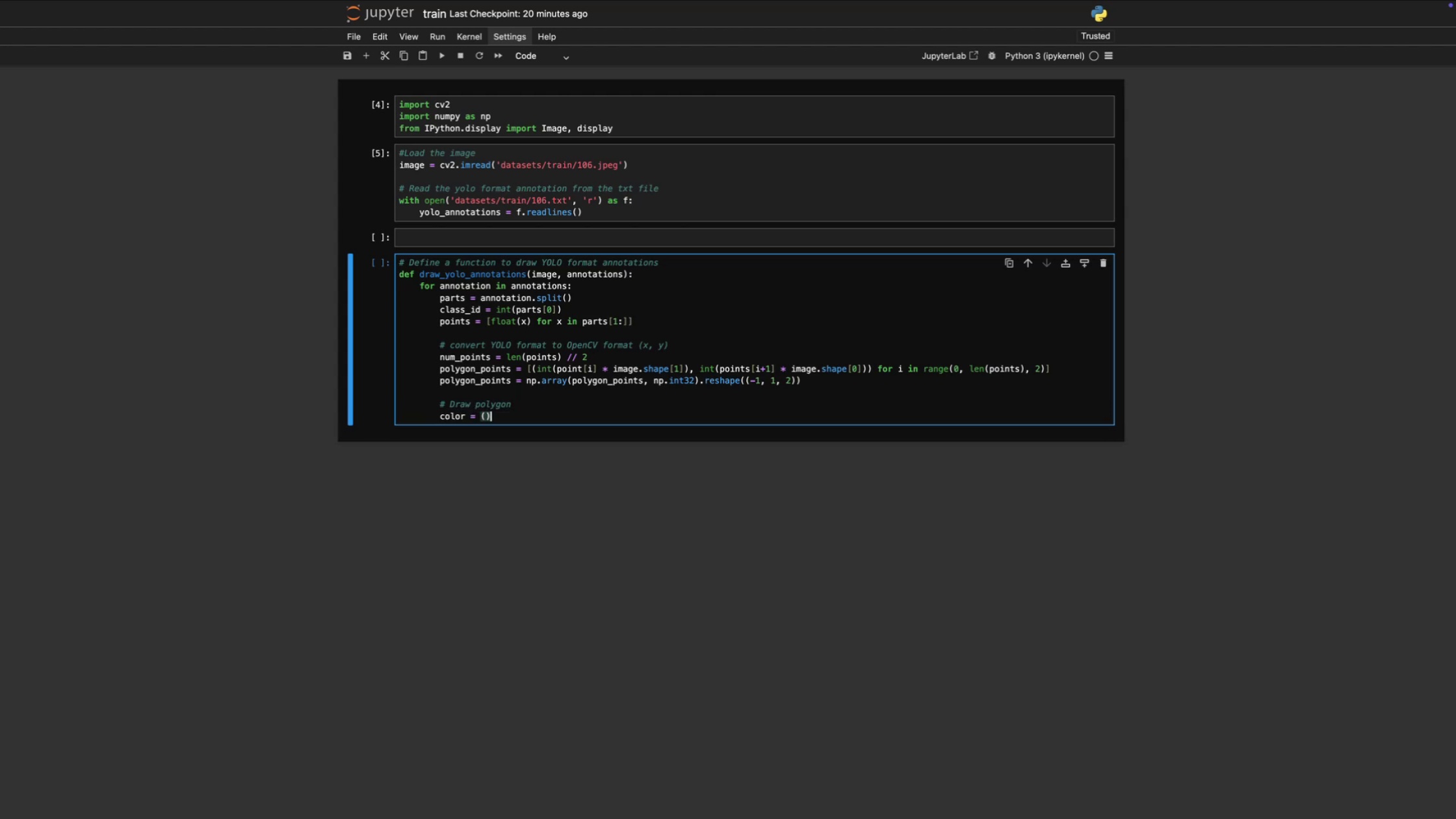 
key(ArrowLeft)
 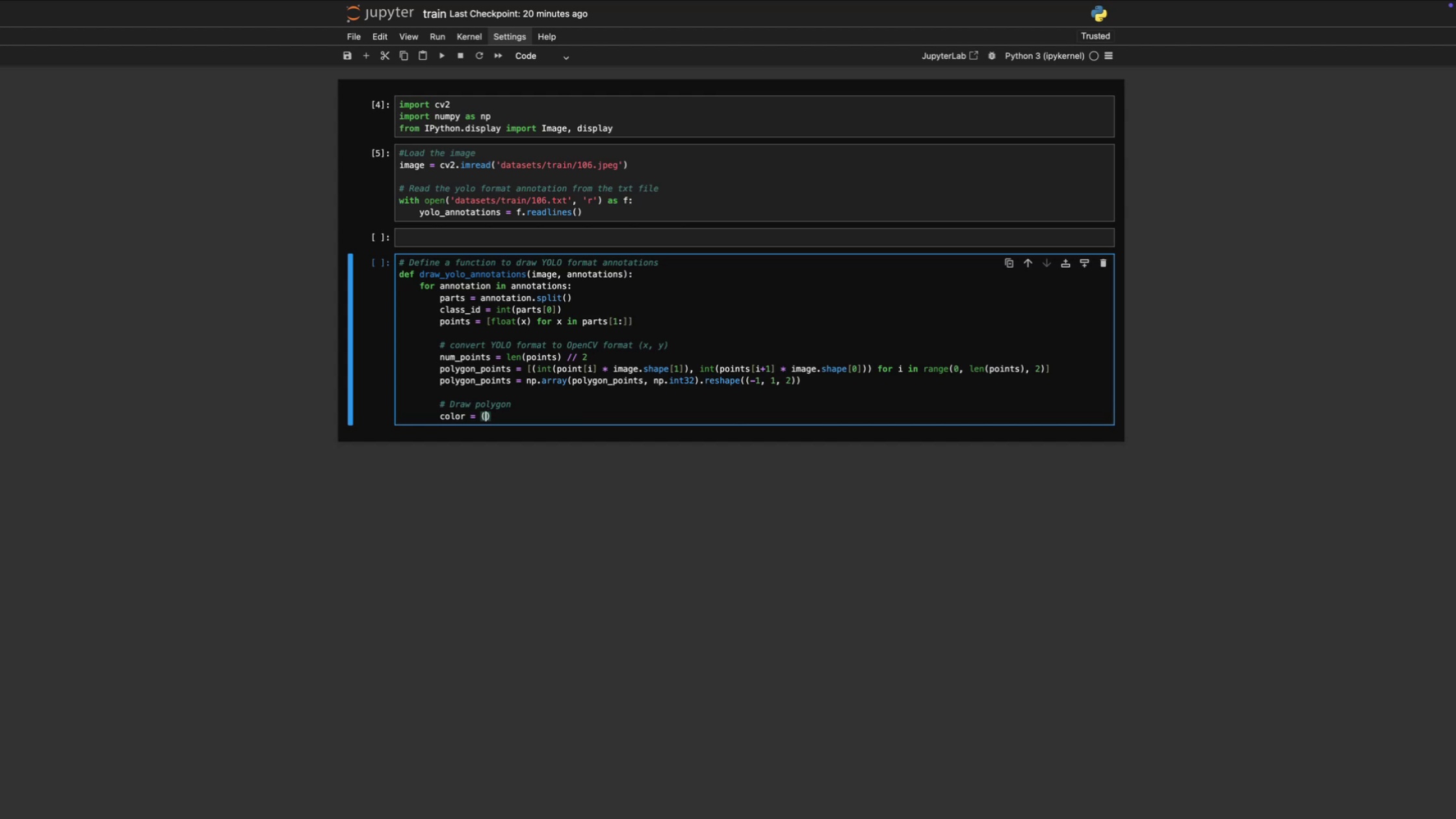 
type(0, 255, 0)
 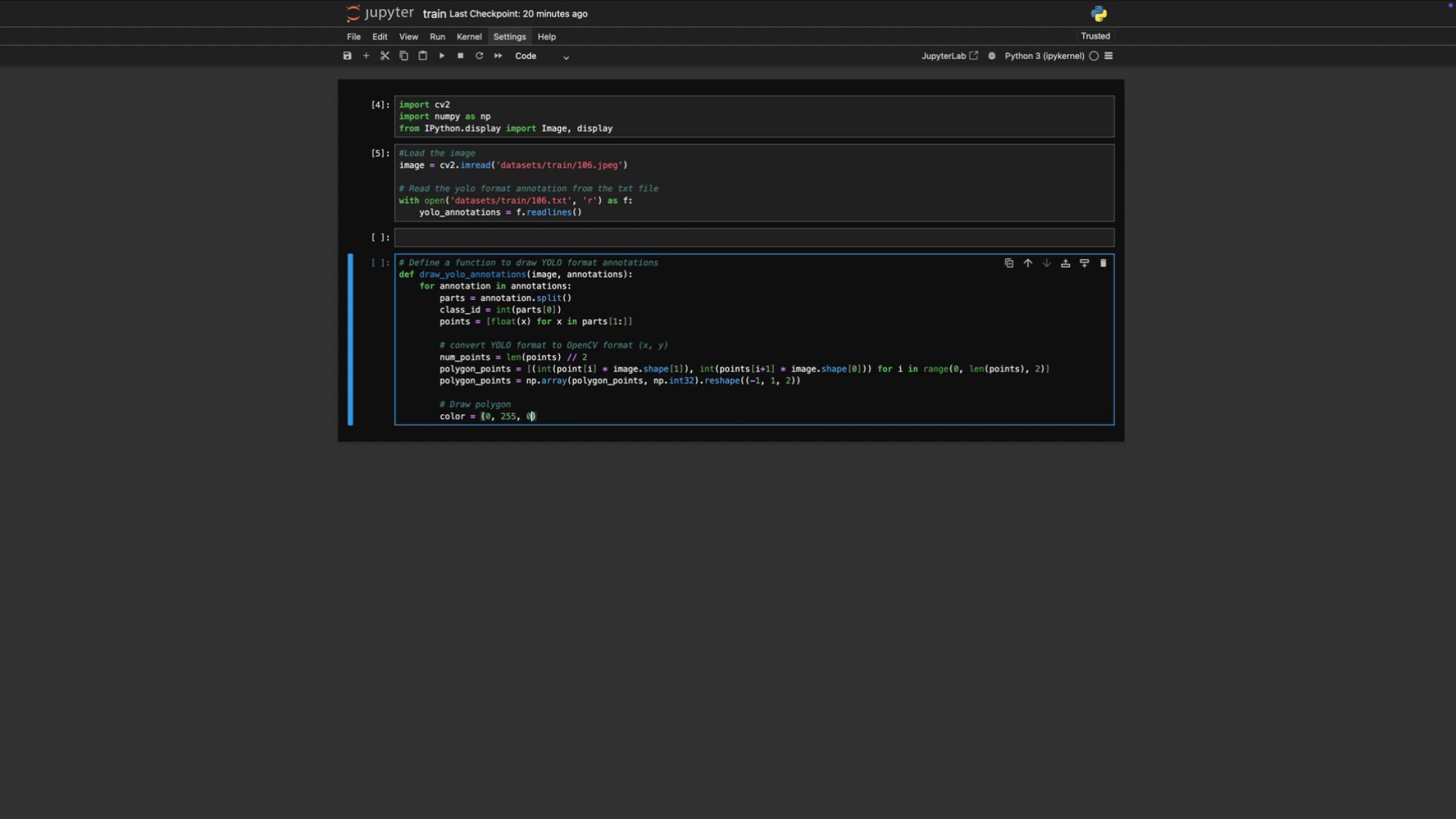 
key(ArrowRight)
 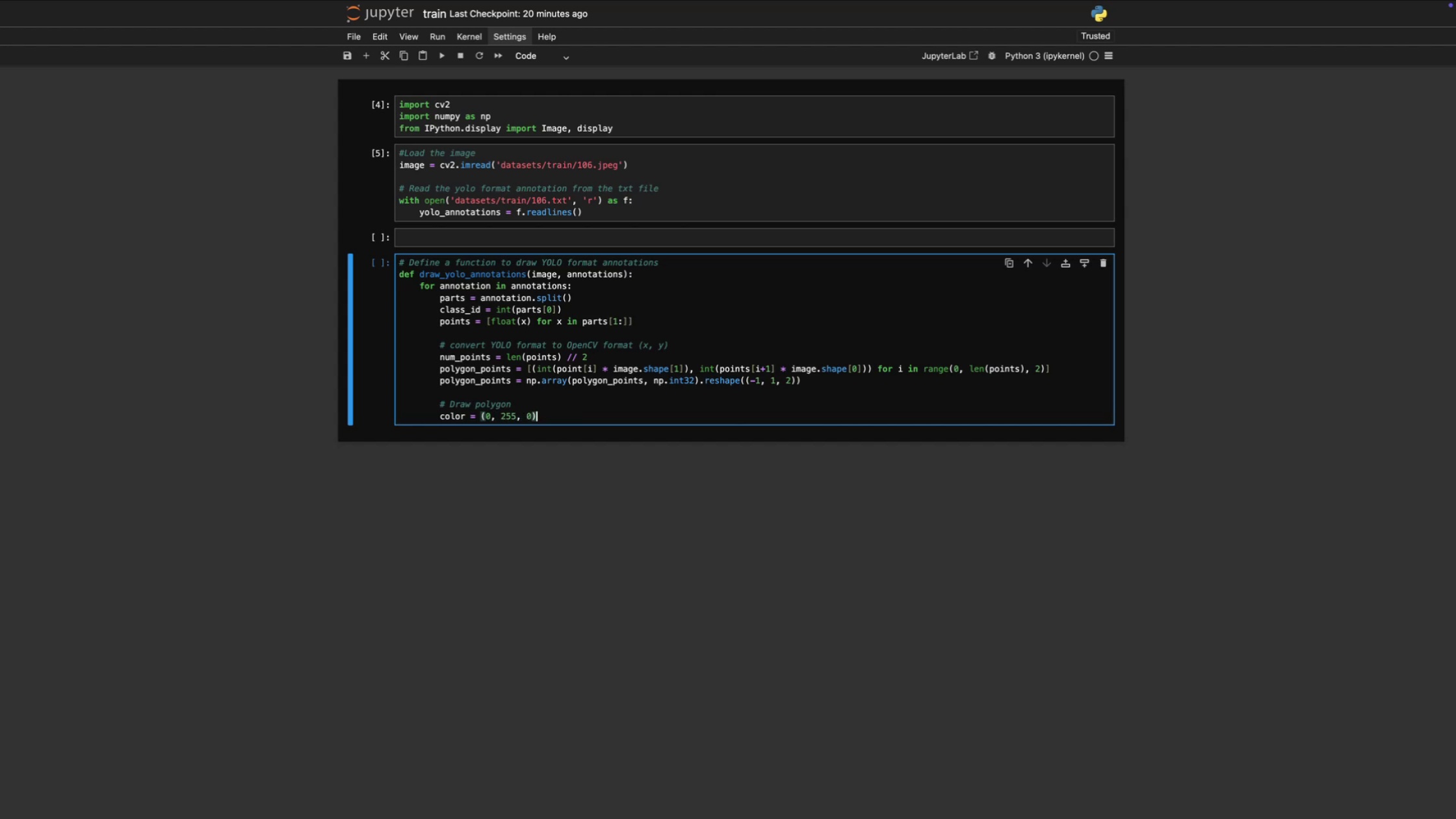 
type( # Green)
 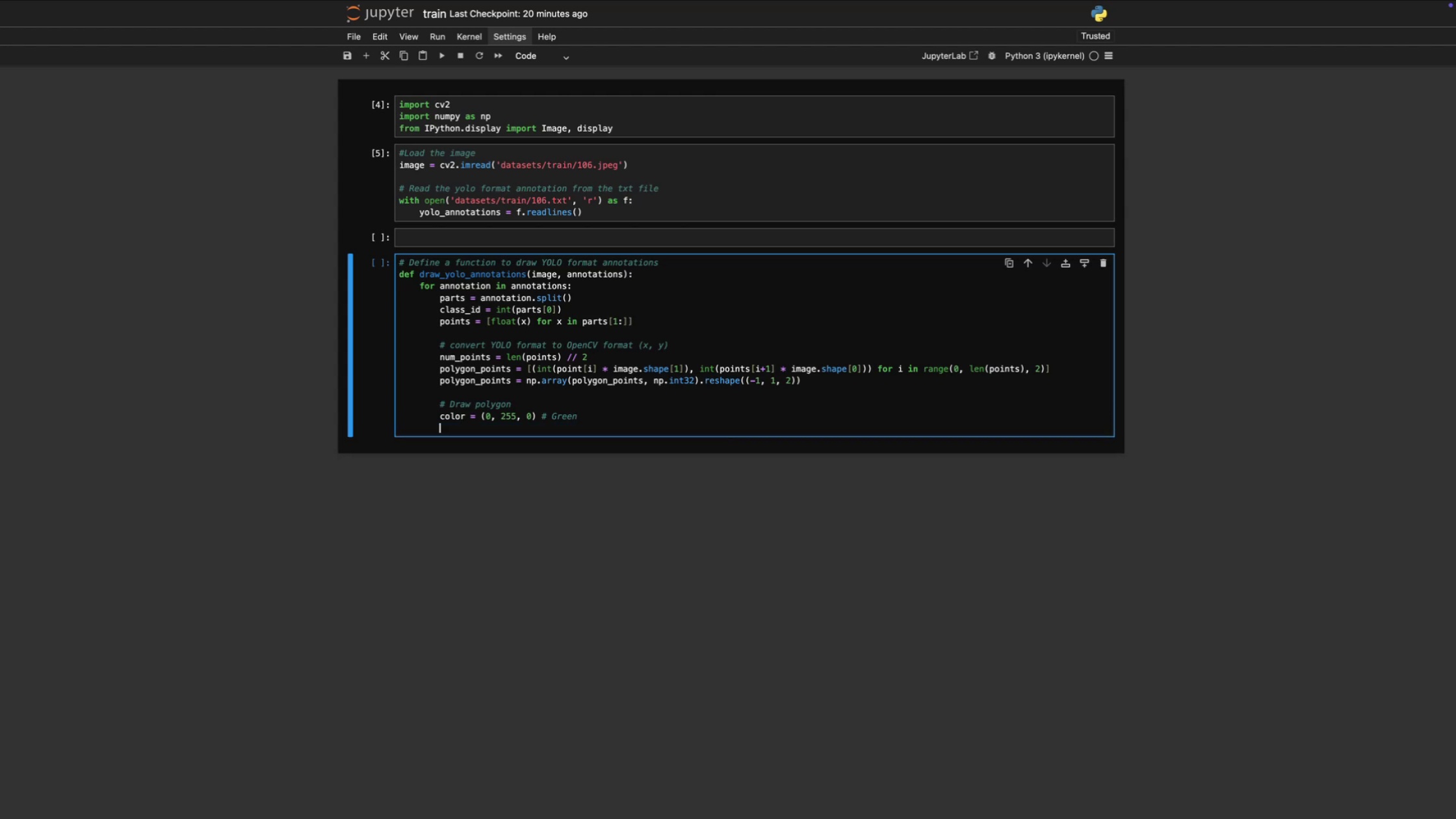 
 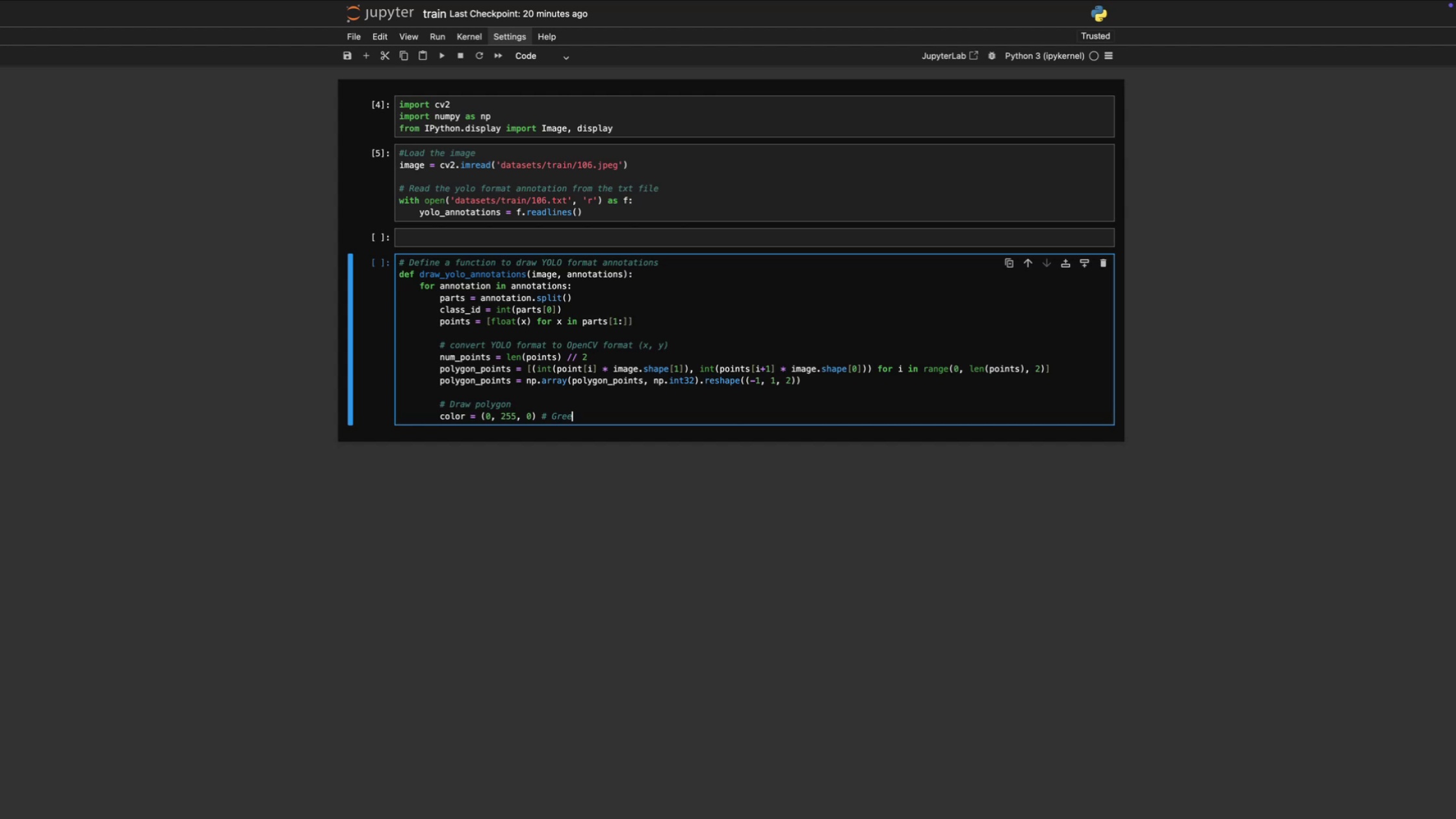 
key(Enter)
 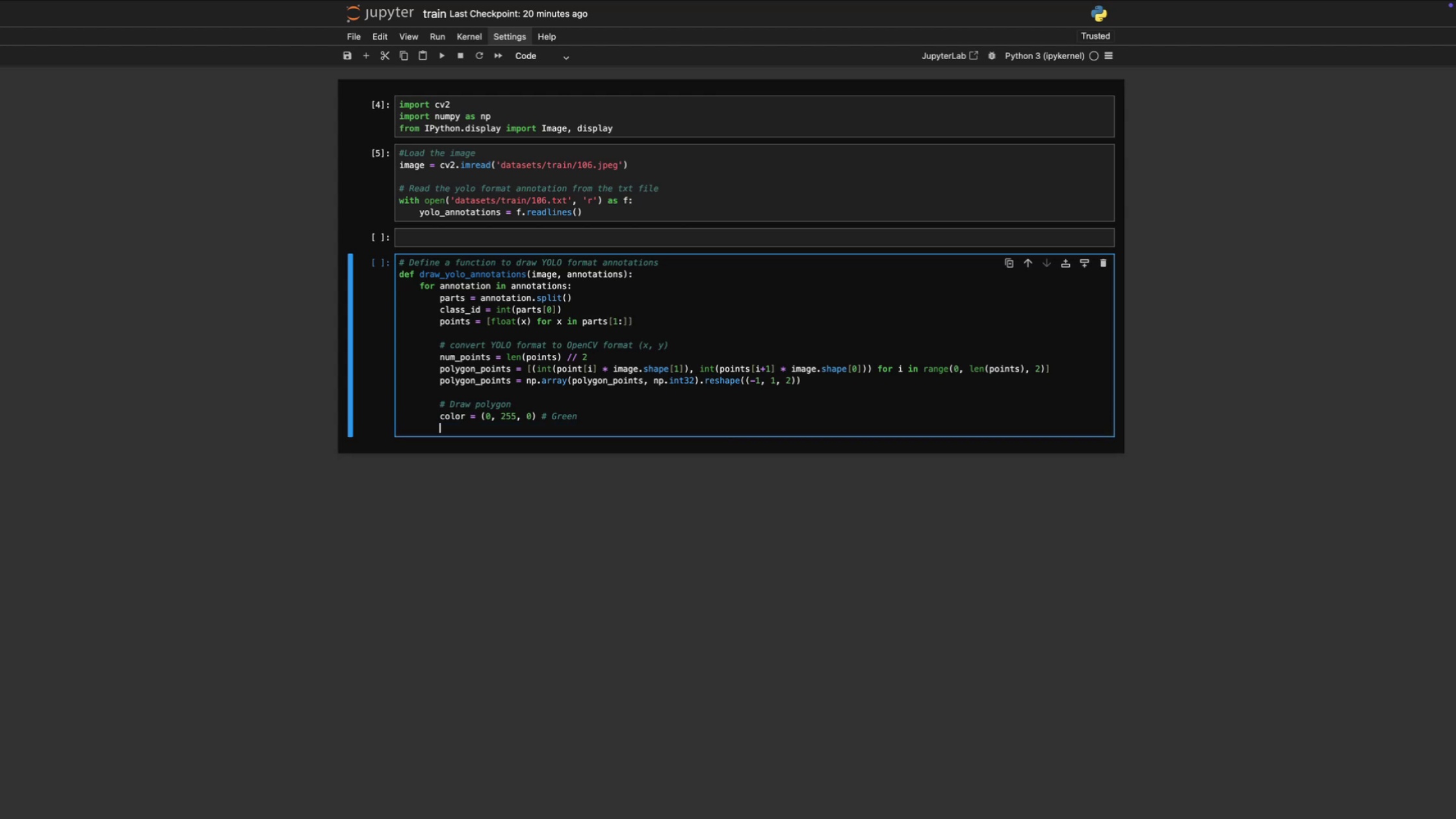 
type(tickness -)
key(Backspace)
type(= )
 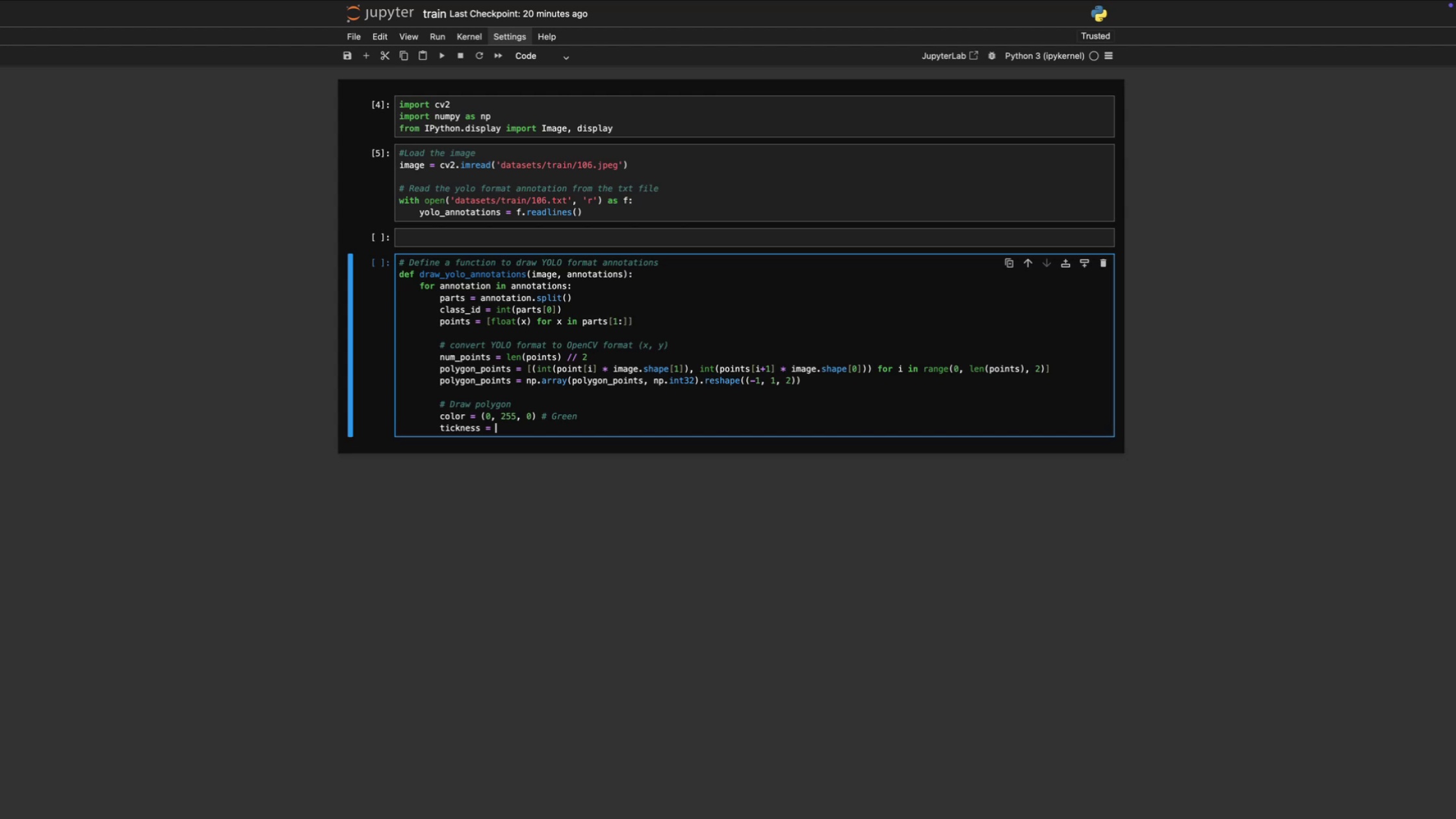 
key(2)
 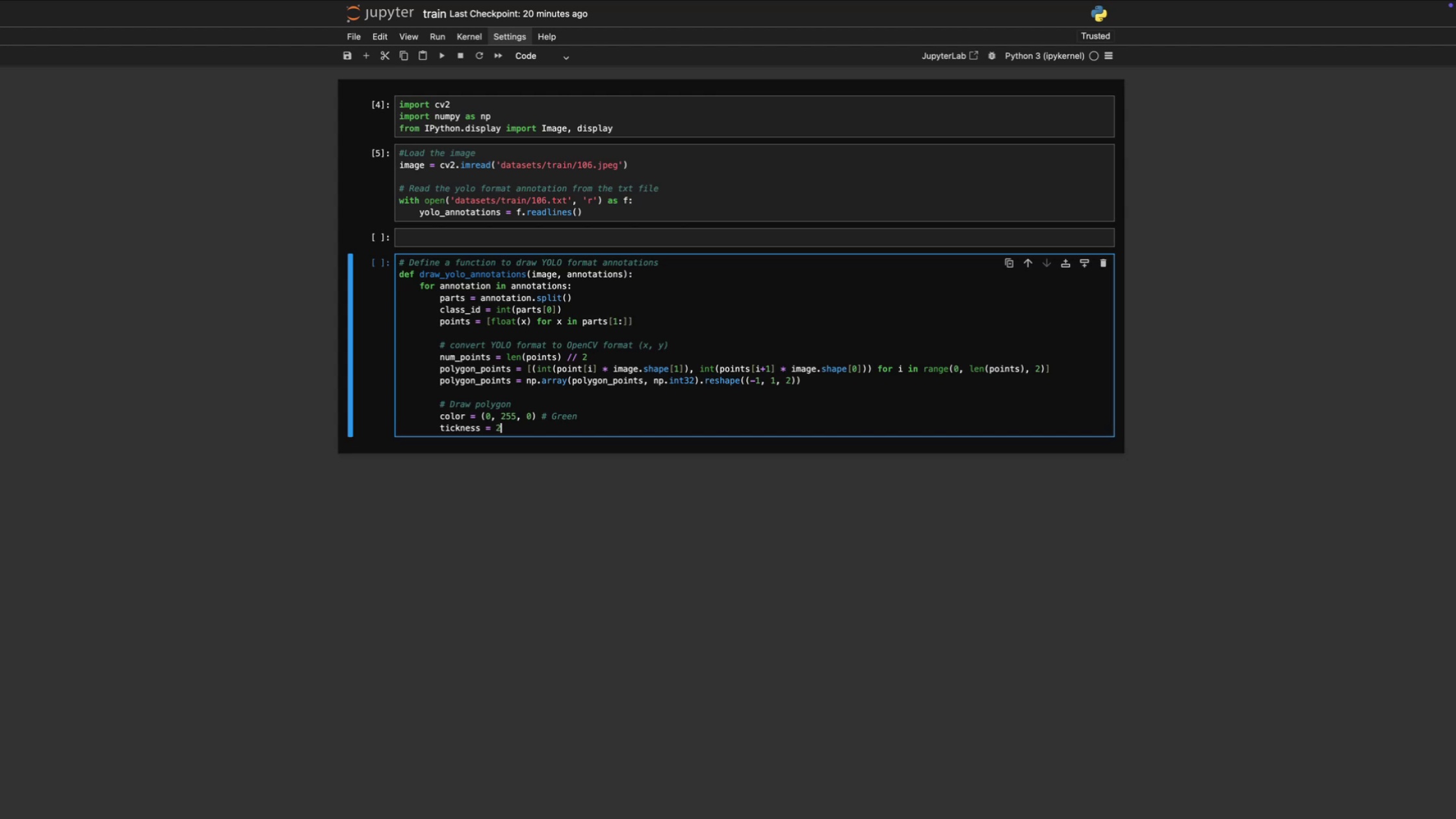 
key(Enter)
 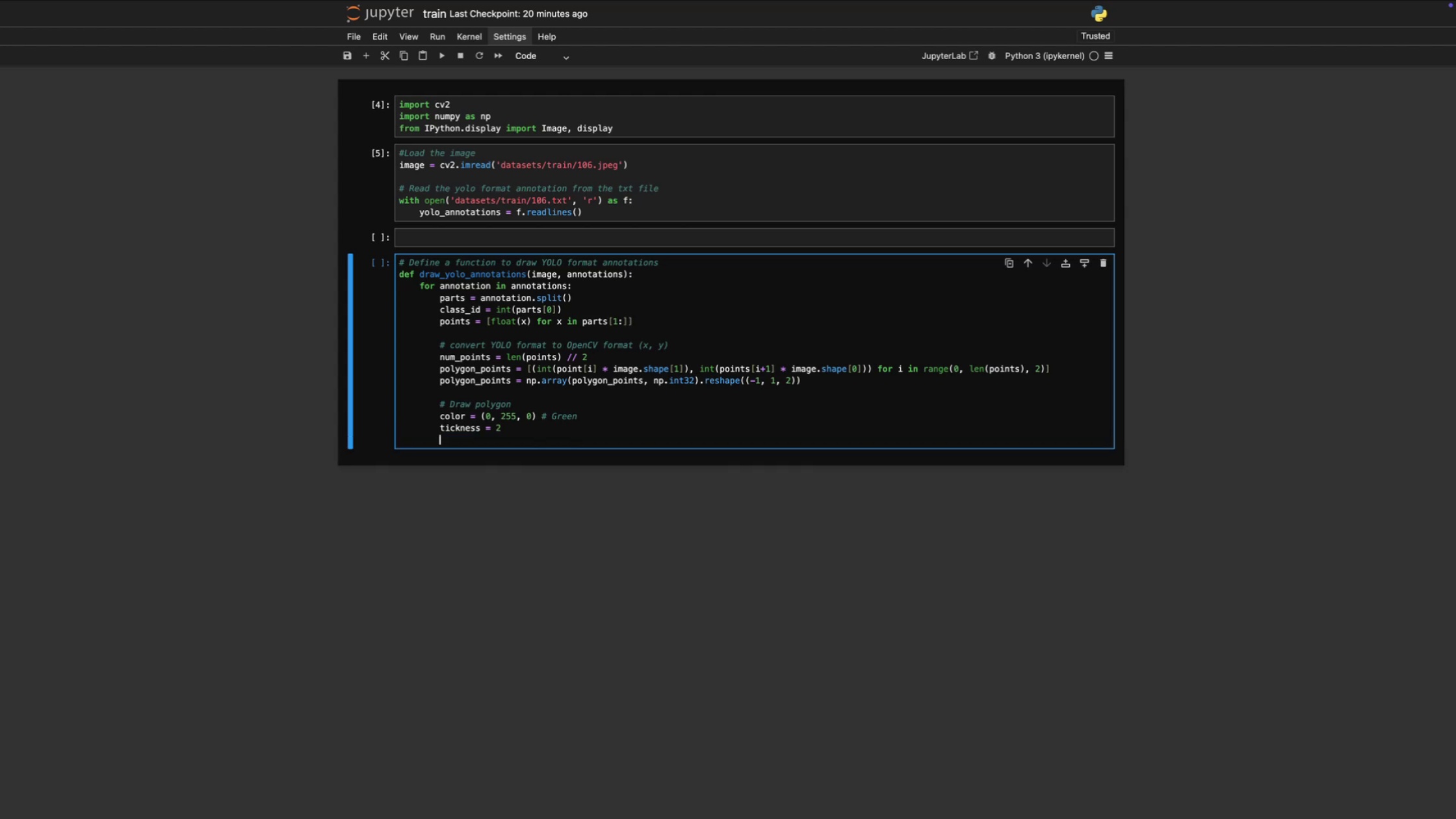 
type(image = cv2.polygo)
key(Backspace)
key(Backspace)
type(lines(image, {})
key(Backspace)
key(Backspace)
type([])
 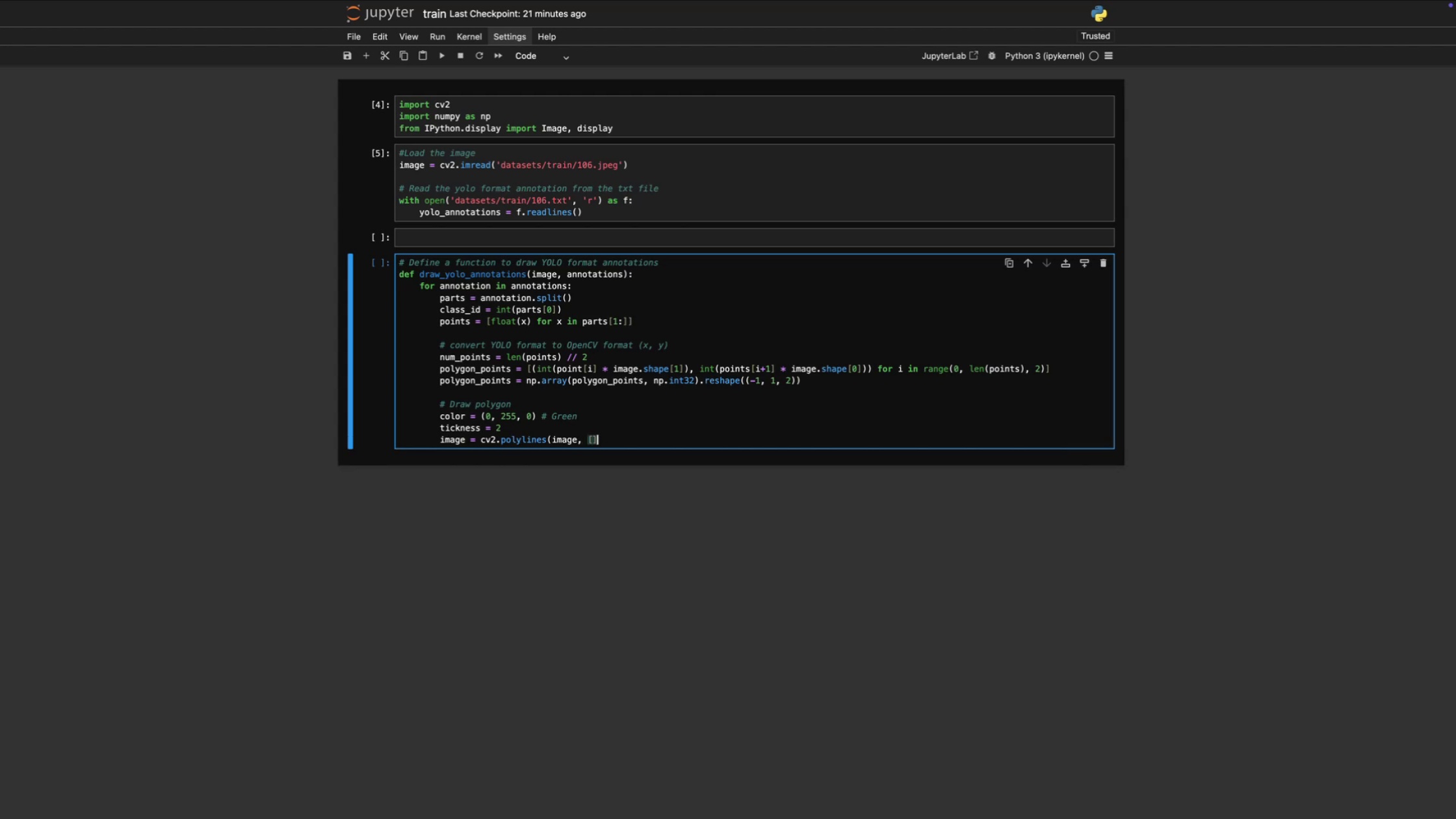 
key(ArrowLeft)
 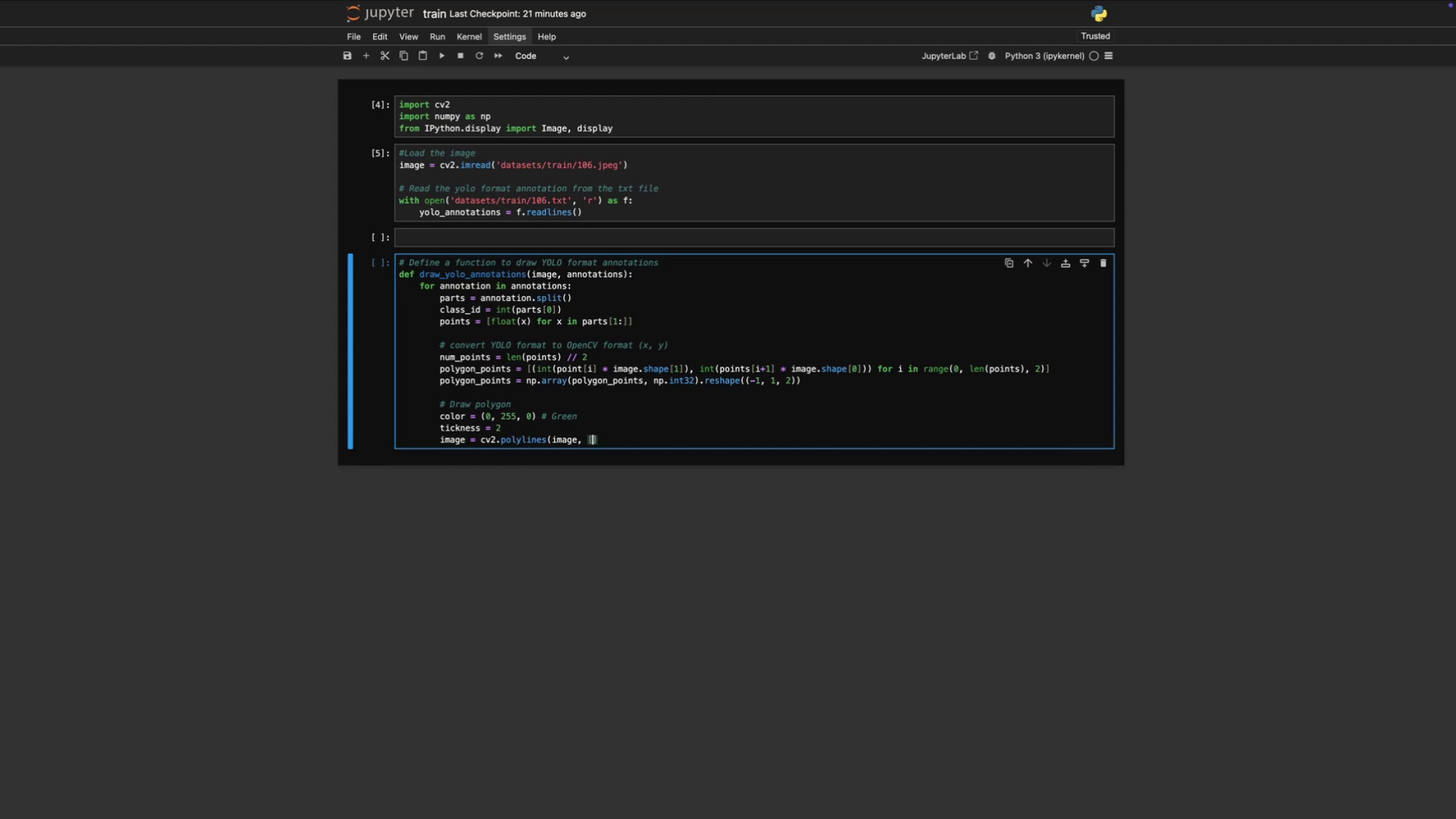 
type(polygon_points)
 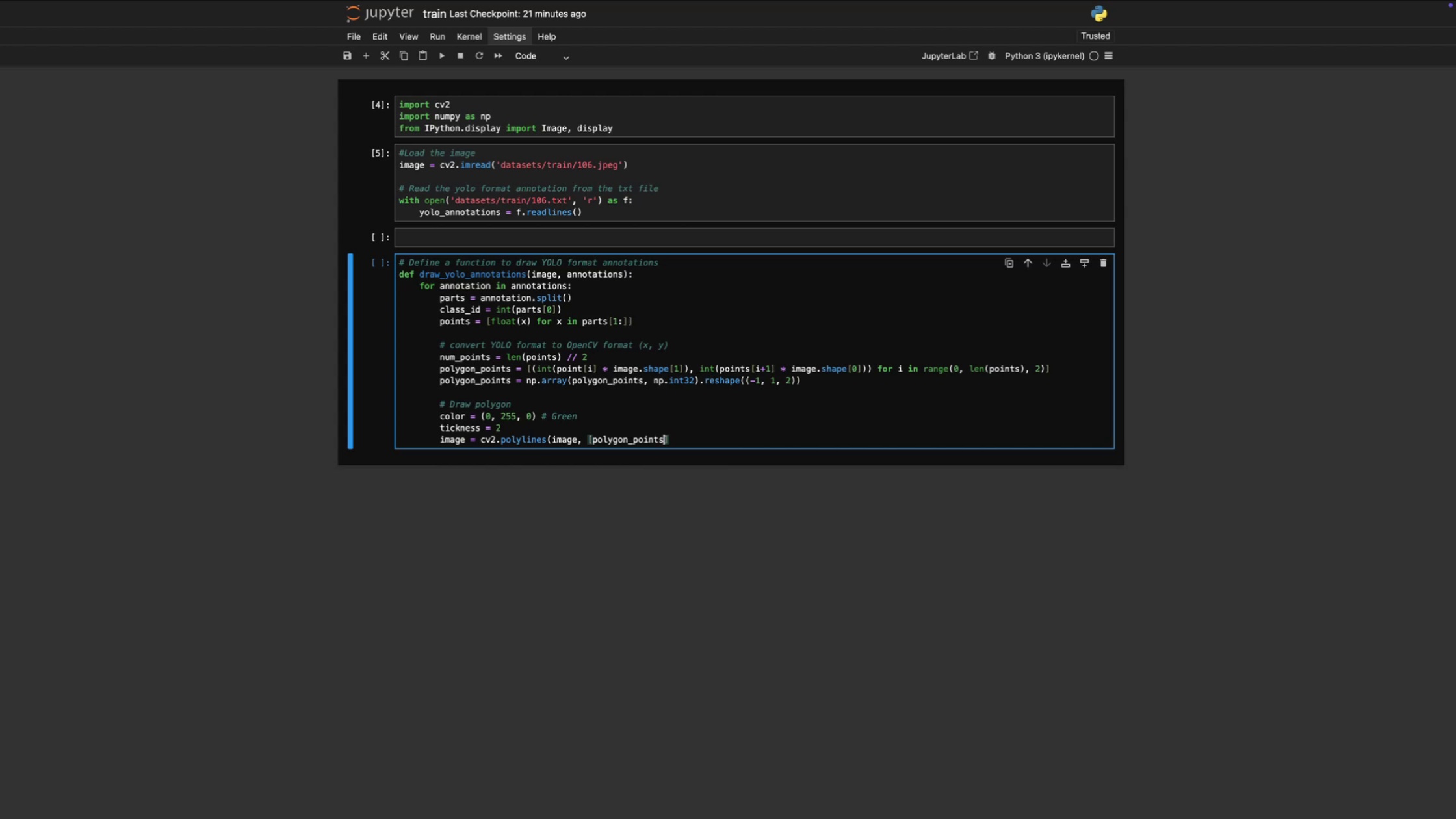 
key(ArrowRight)
 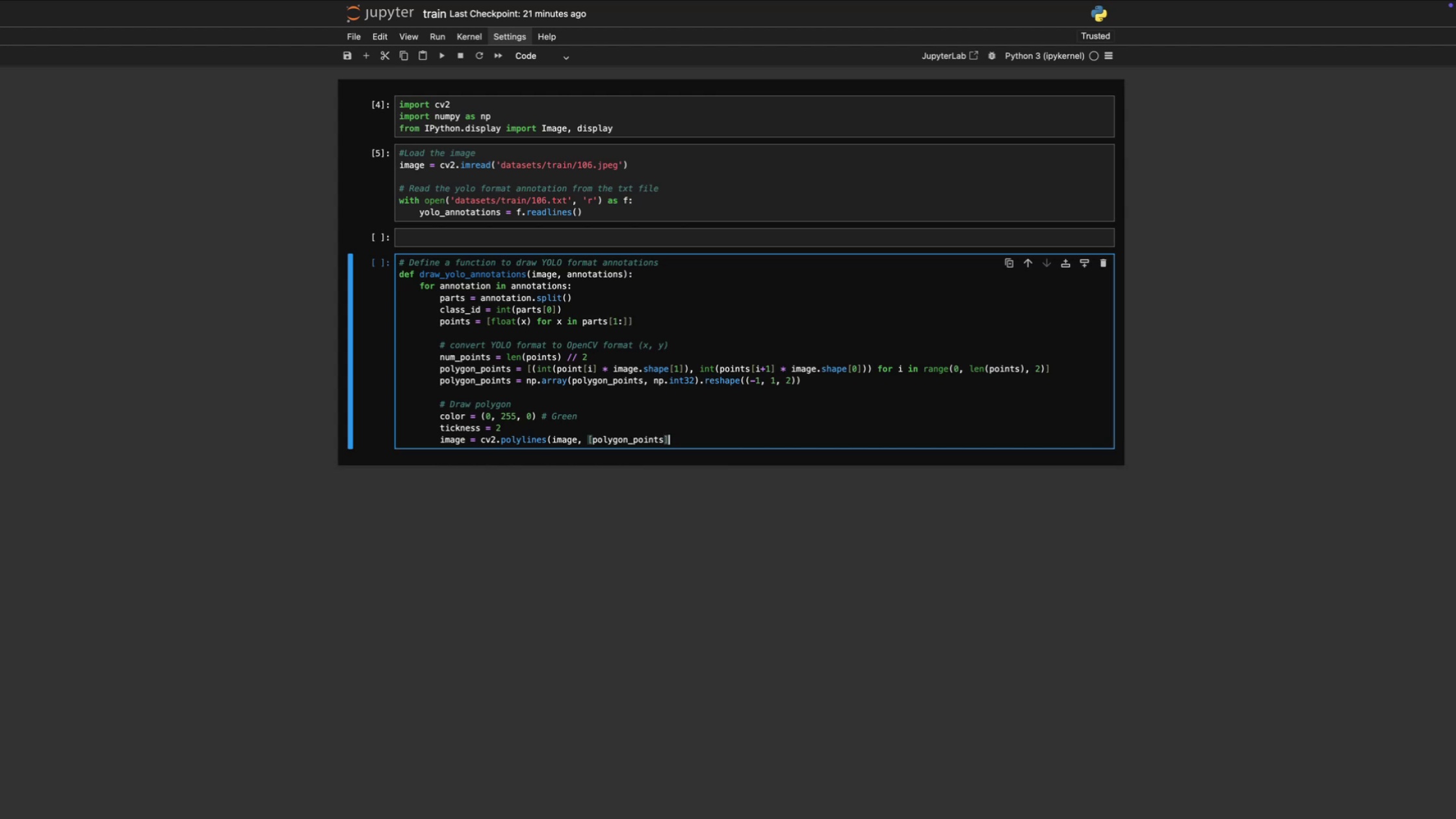 
type(, isClosed=True, color=color, tickness=tickness))
 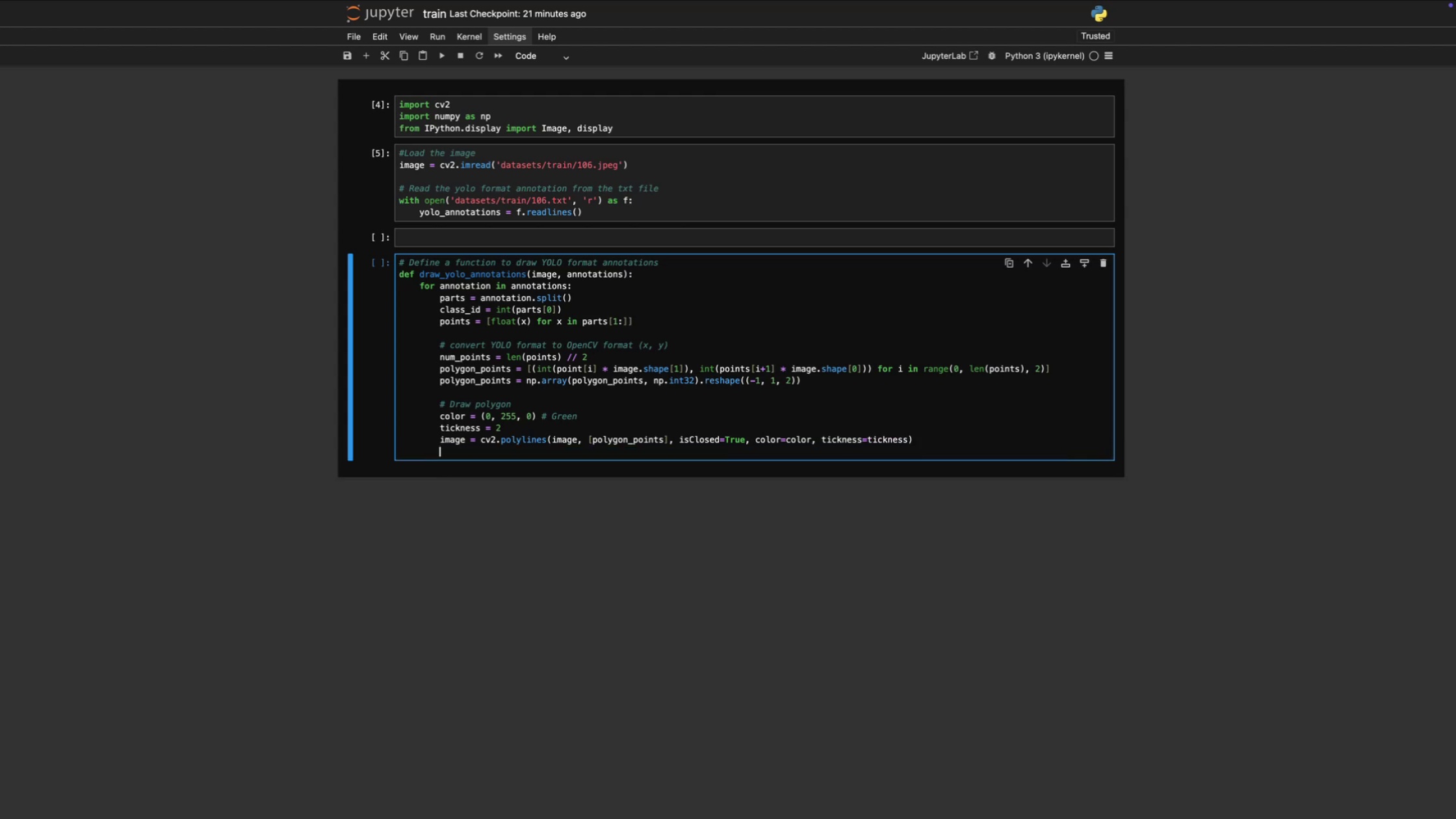 
 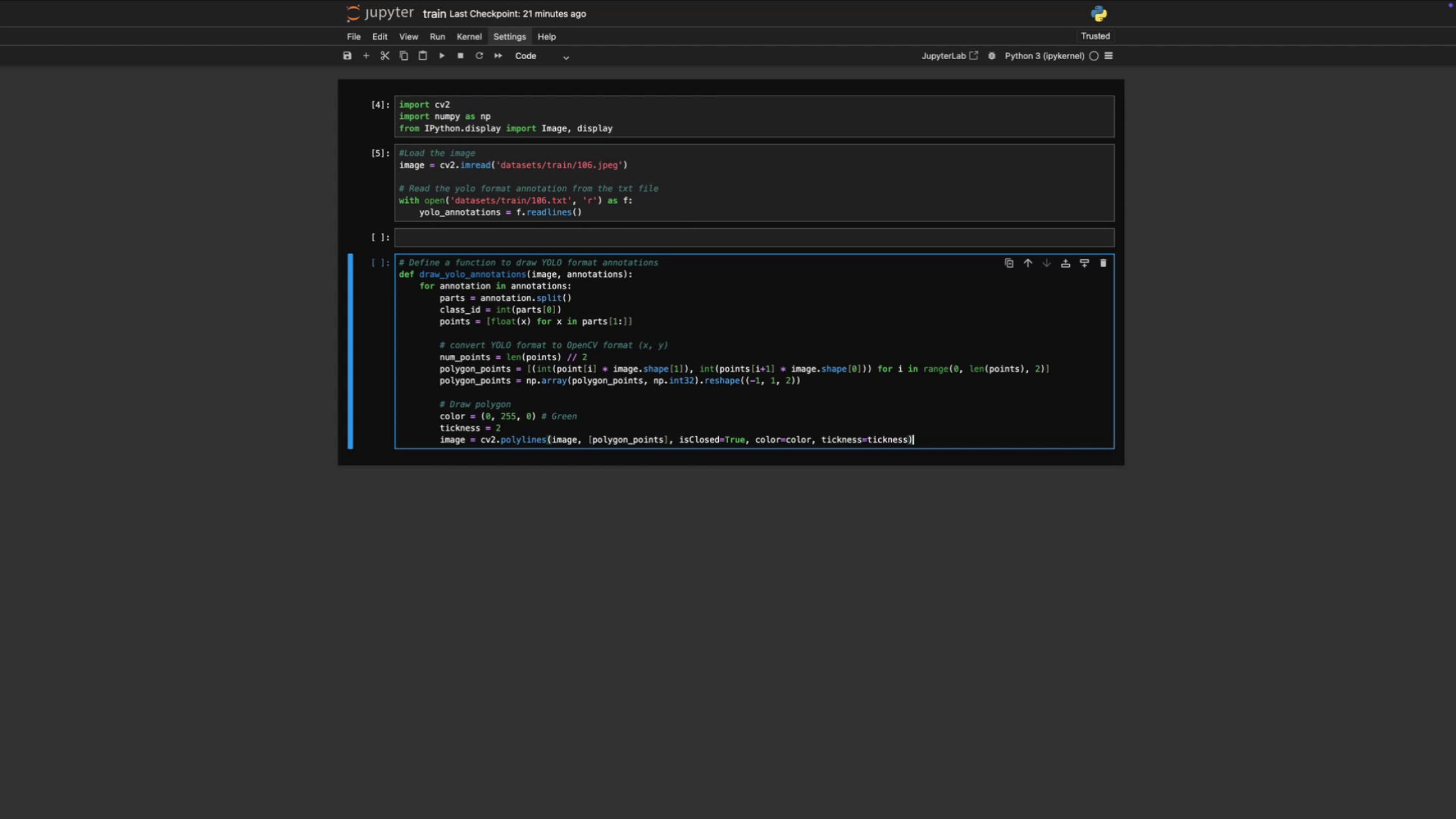 
key(Enter)
 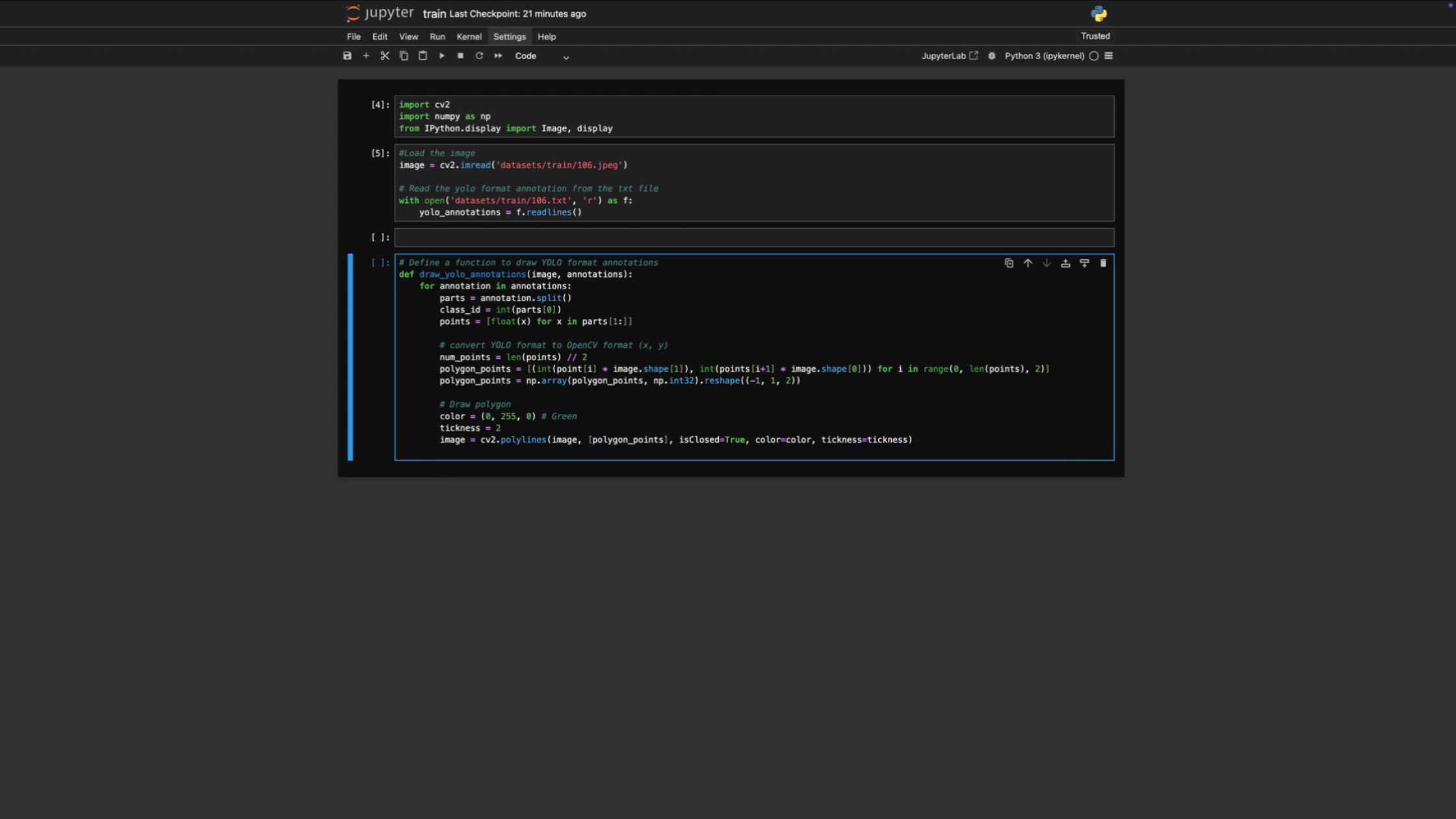 
key(Enter)
 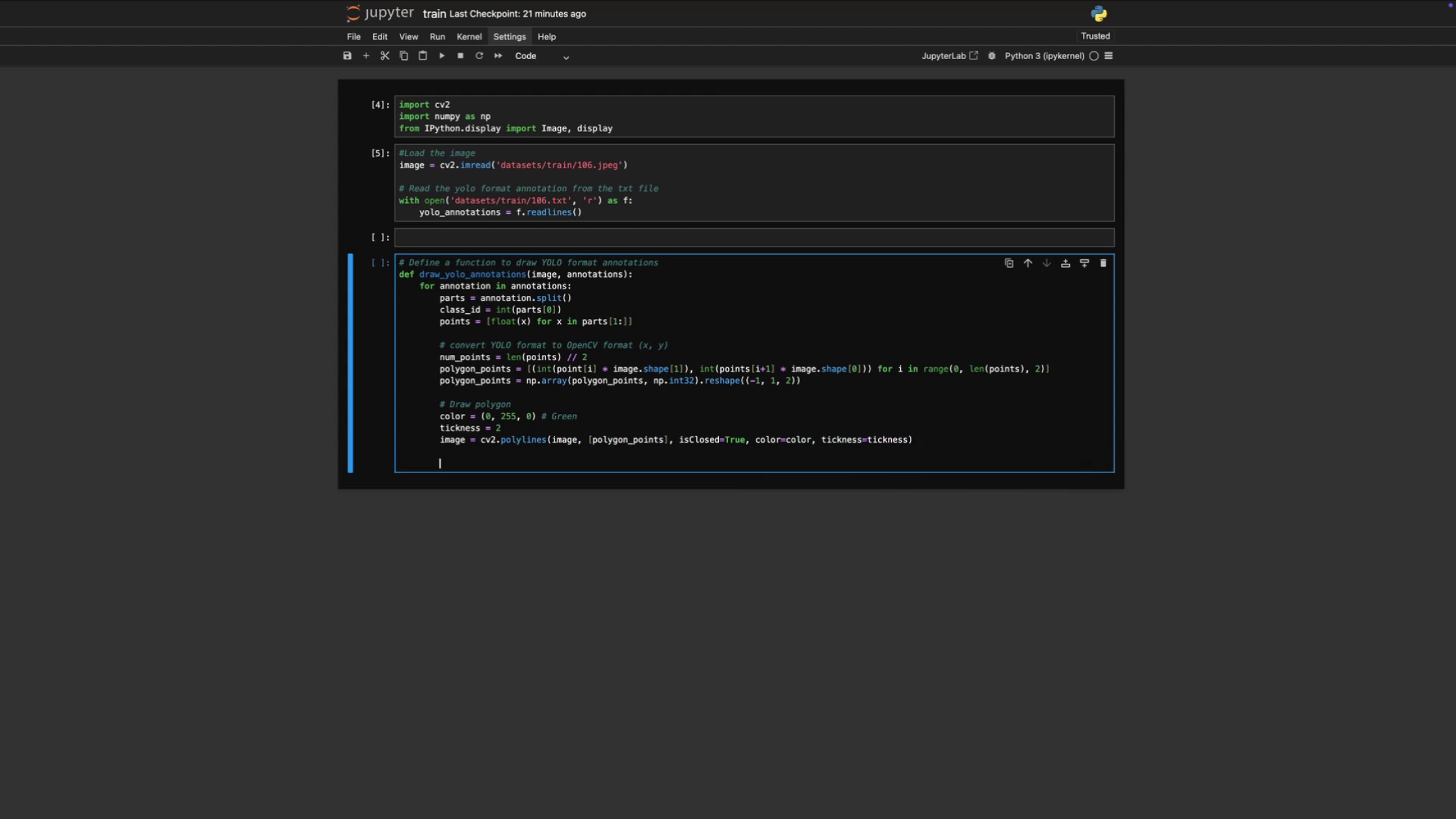 
key(Backspace)
 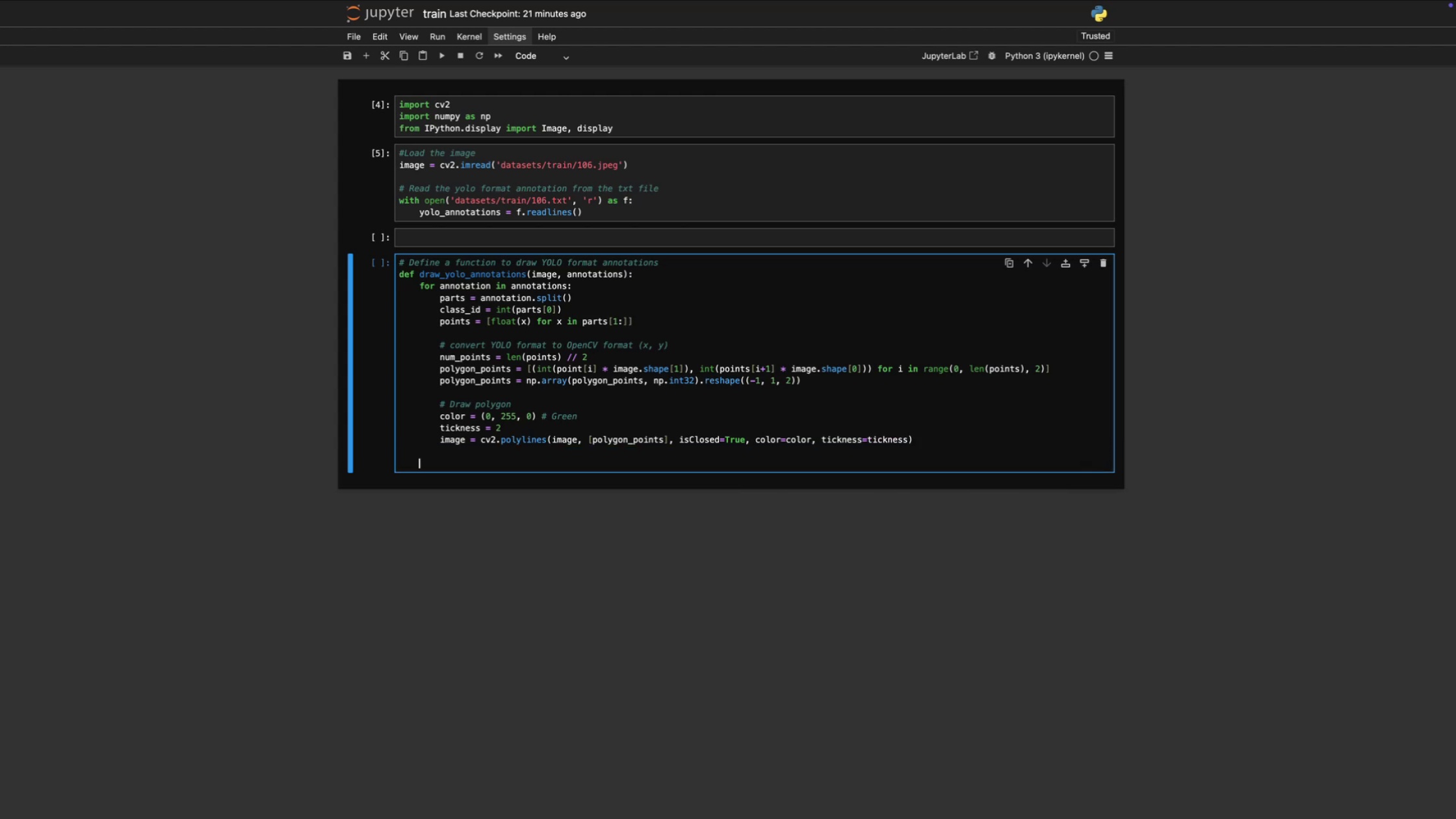 
key(Backspace)
 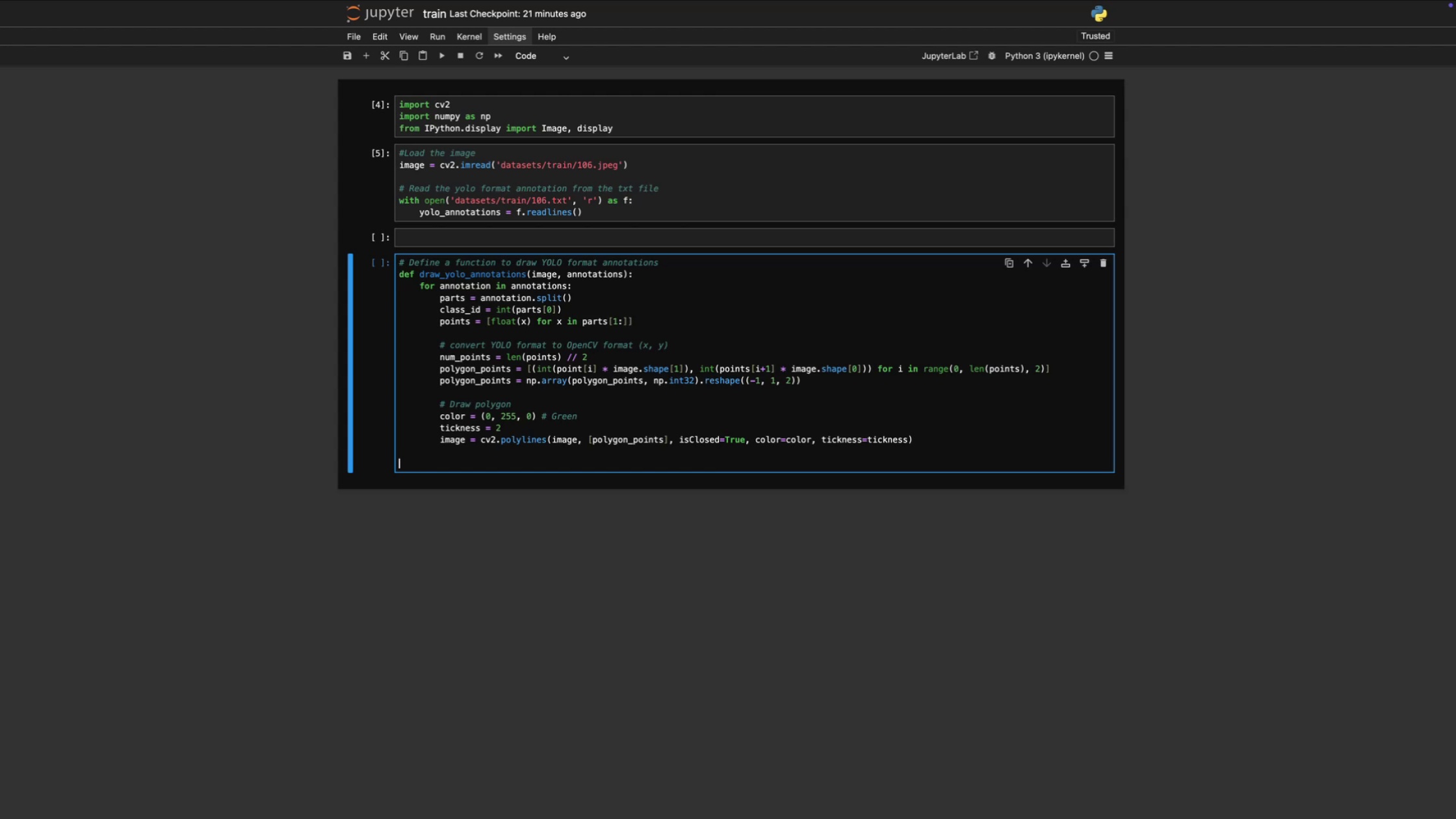 
type(    return image)
 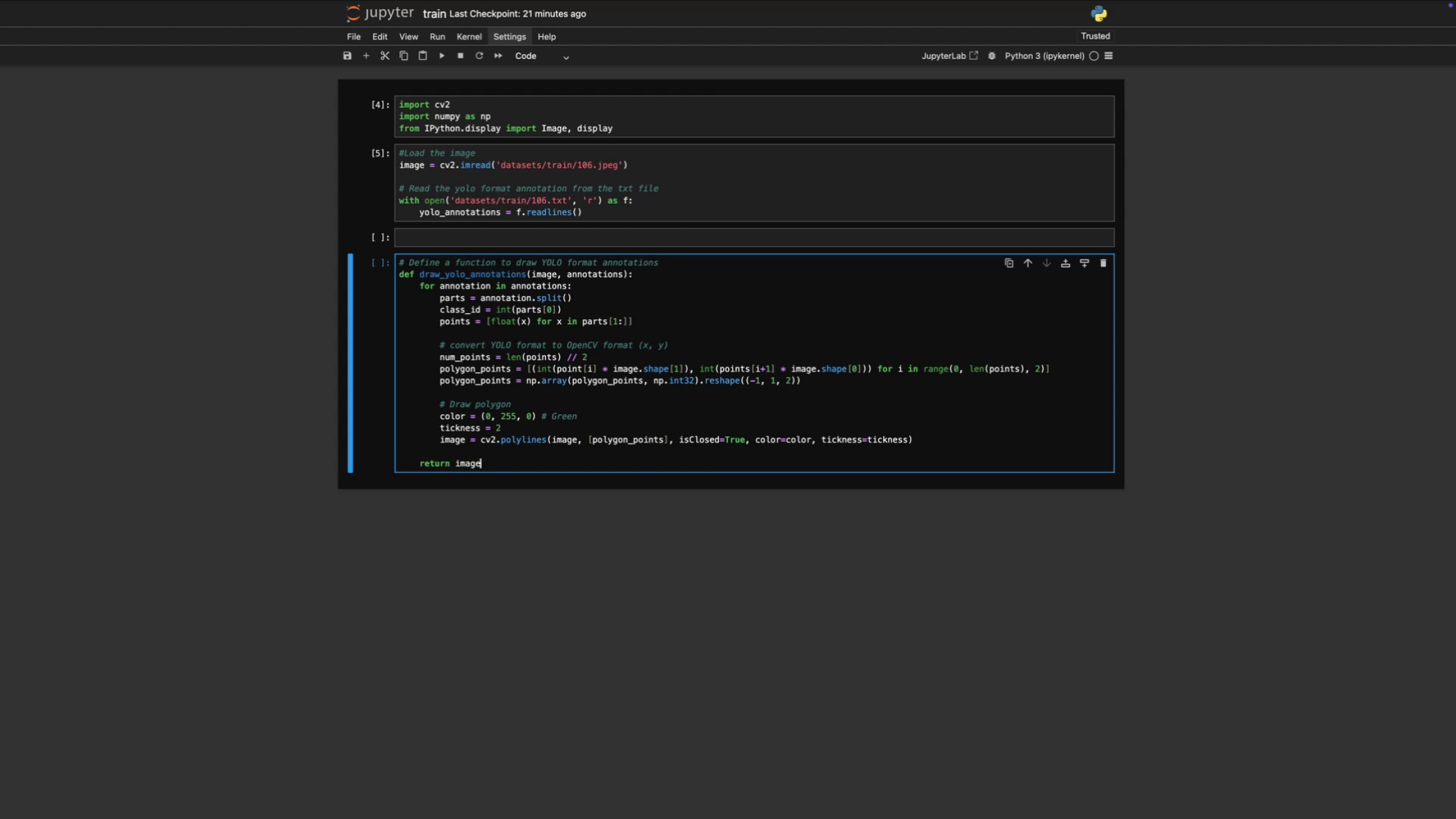 
key(Shift+Enter)
 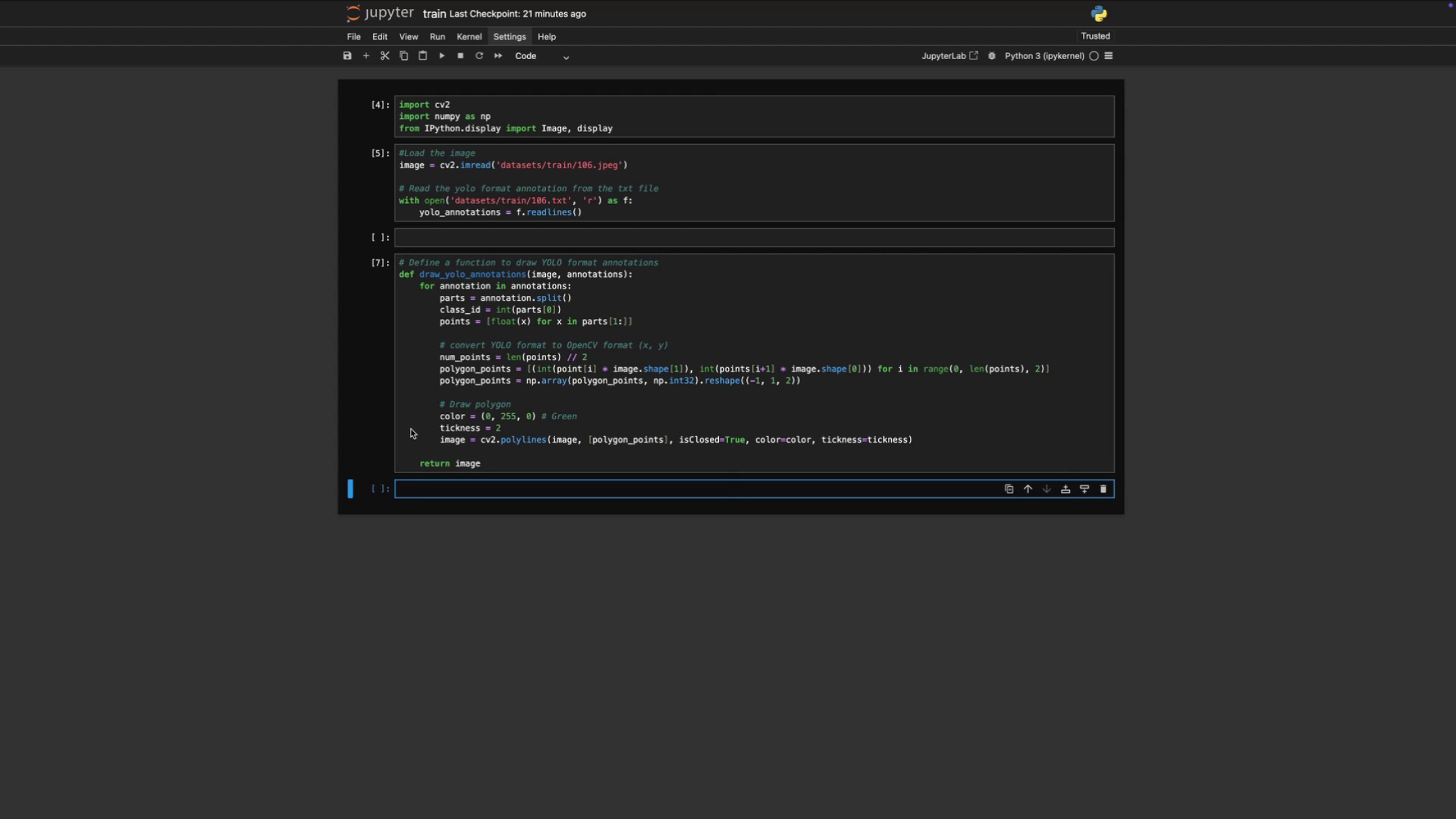 
left_click([417, 467])
 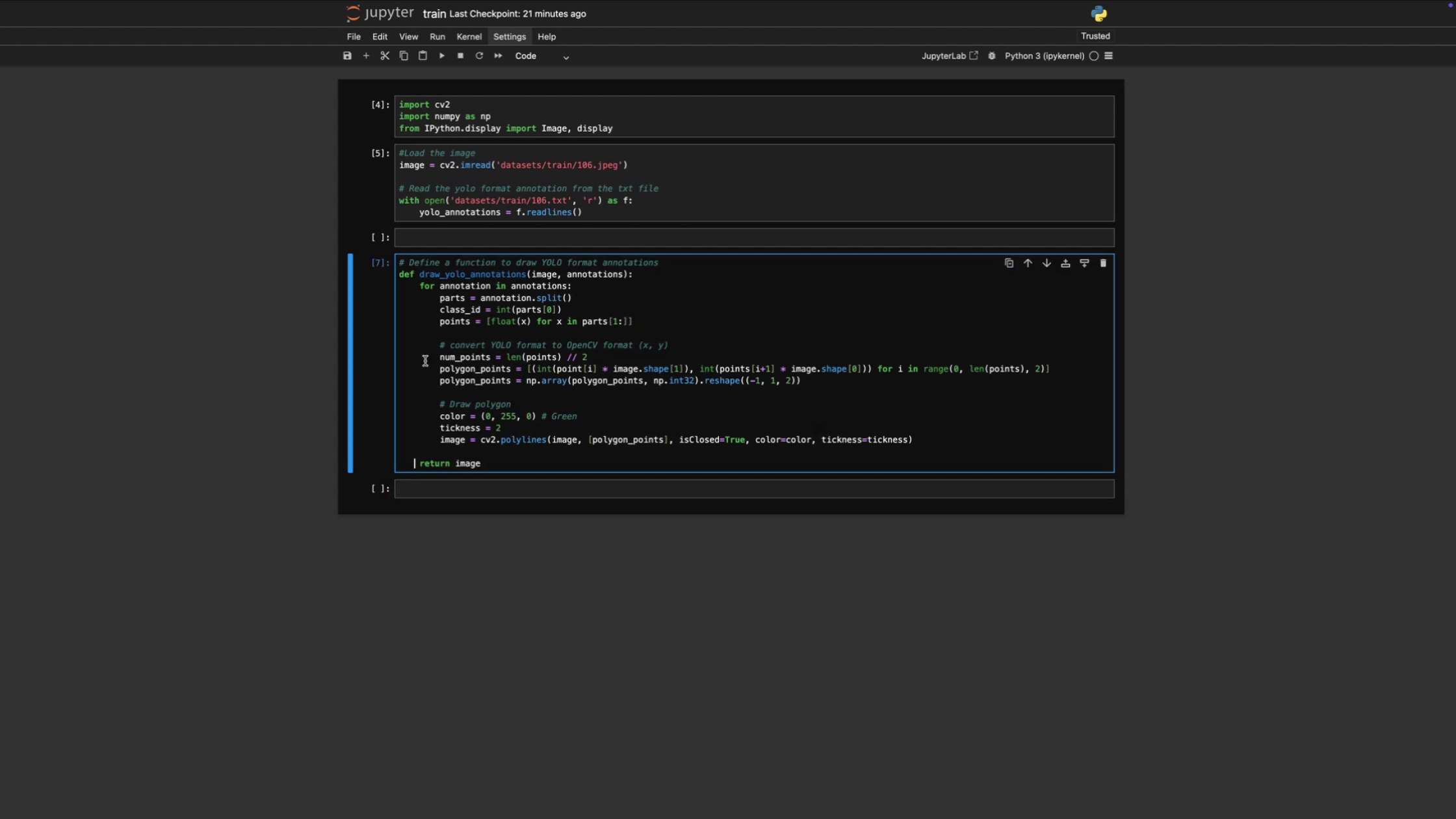 
key(ArrowRight)
 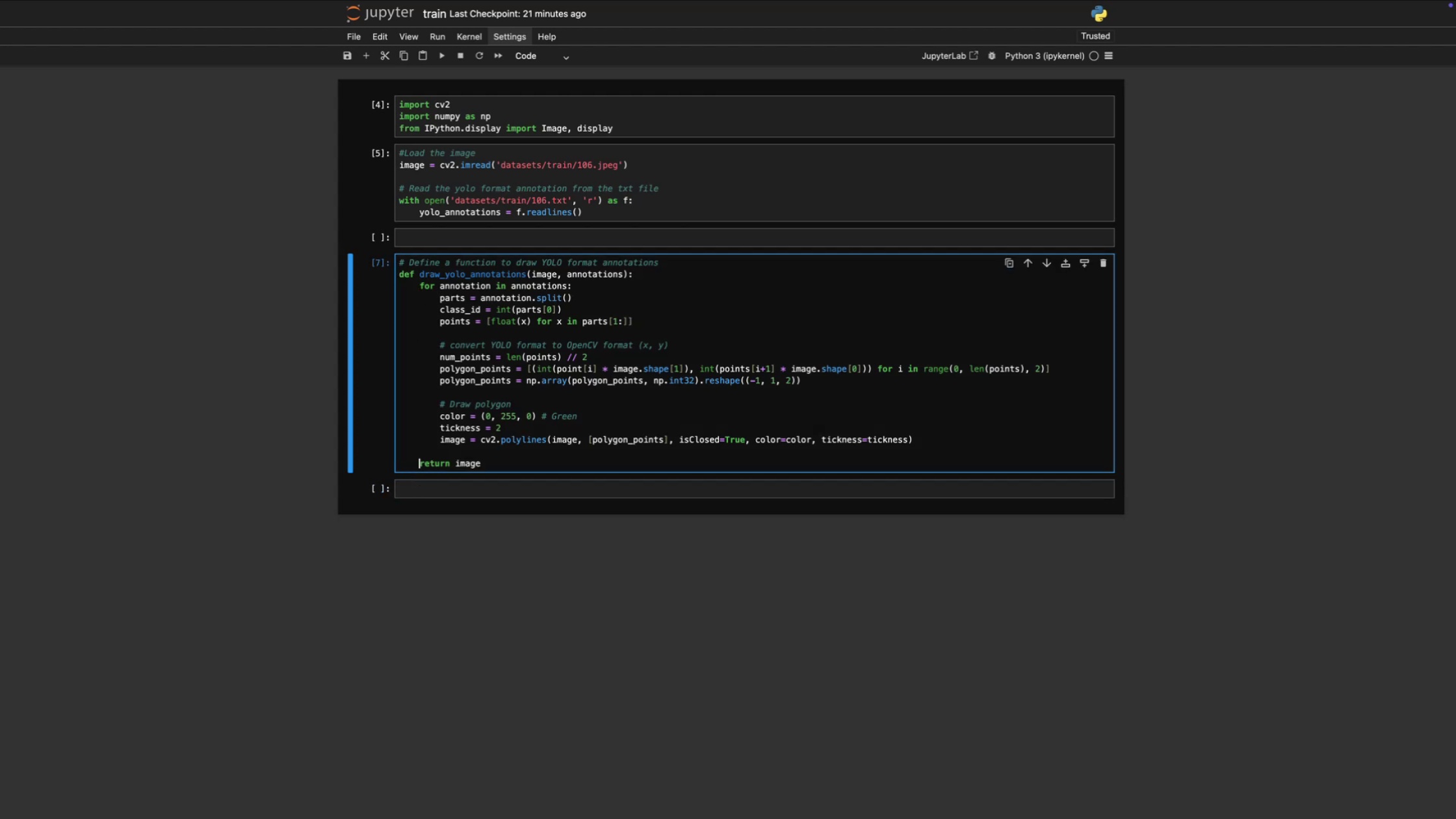 
key(Backspace)
 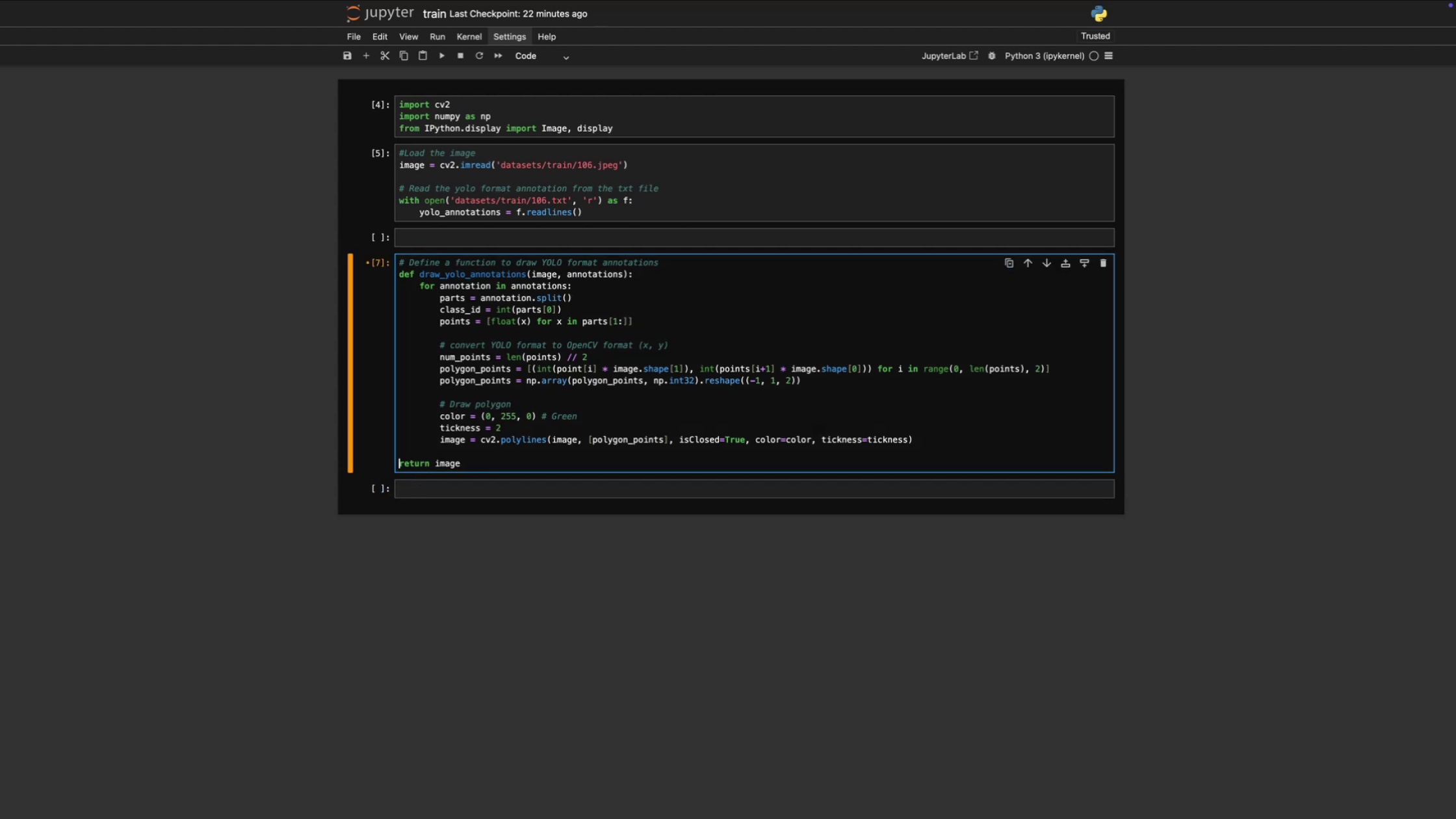 
key(Space)
 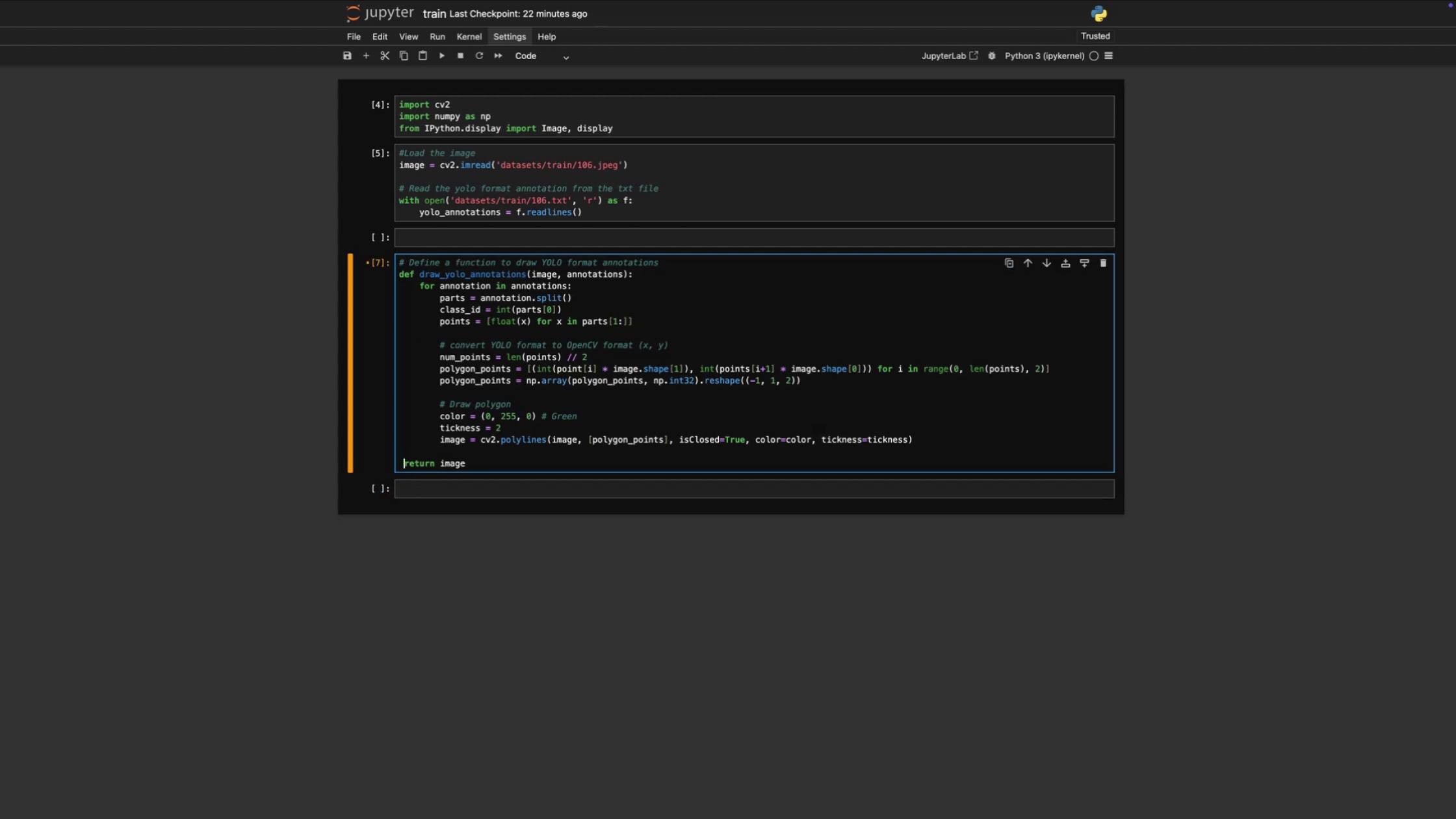 
key(Space)
 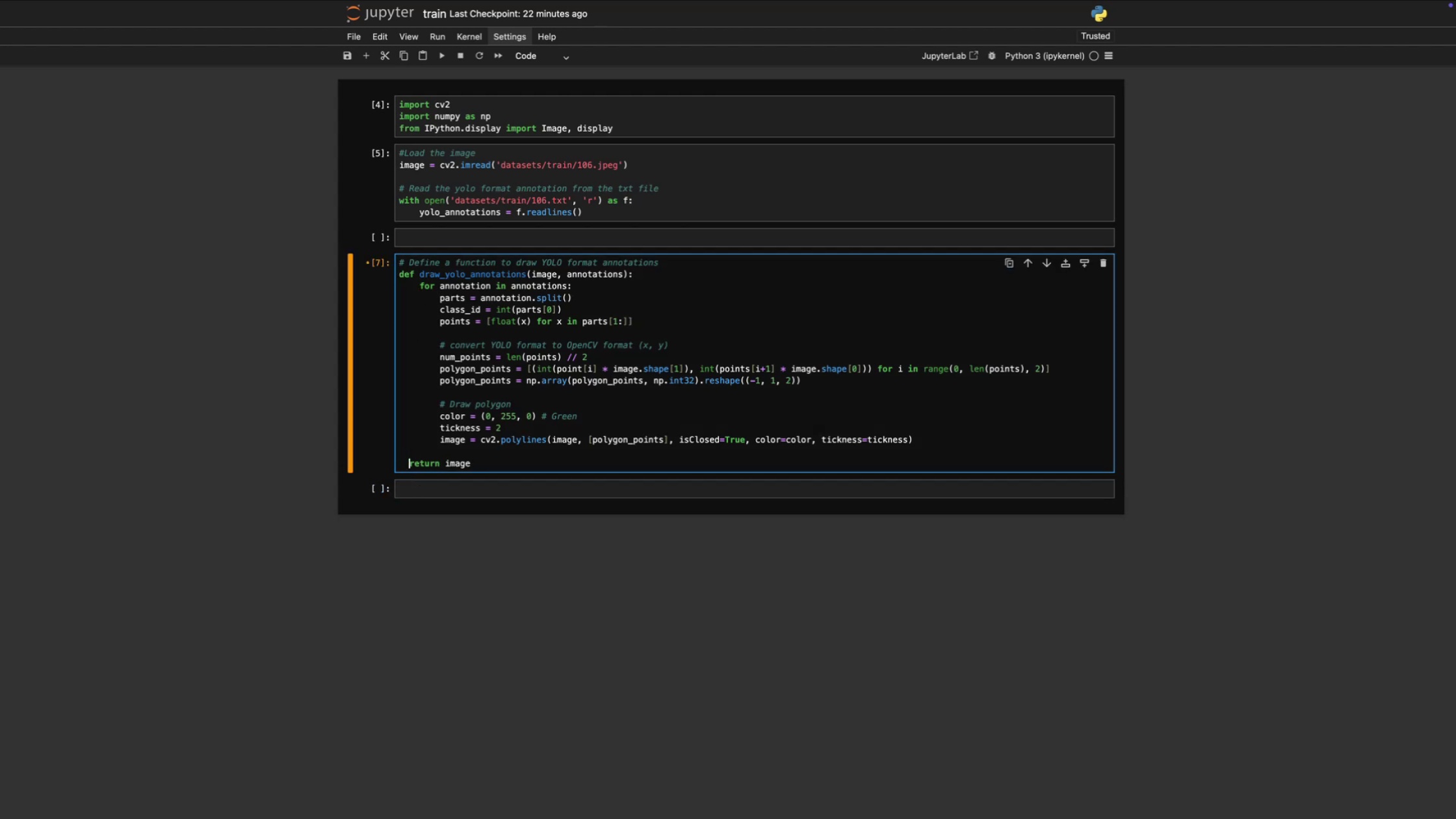 
key(Space)
 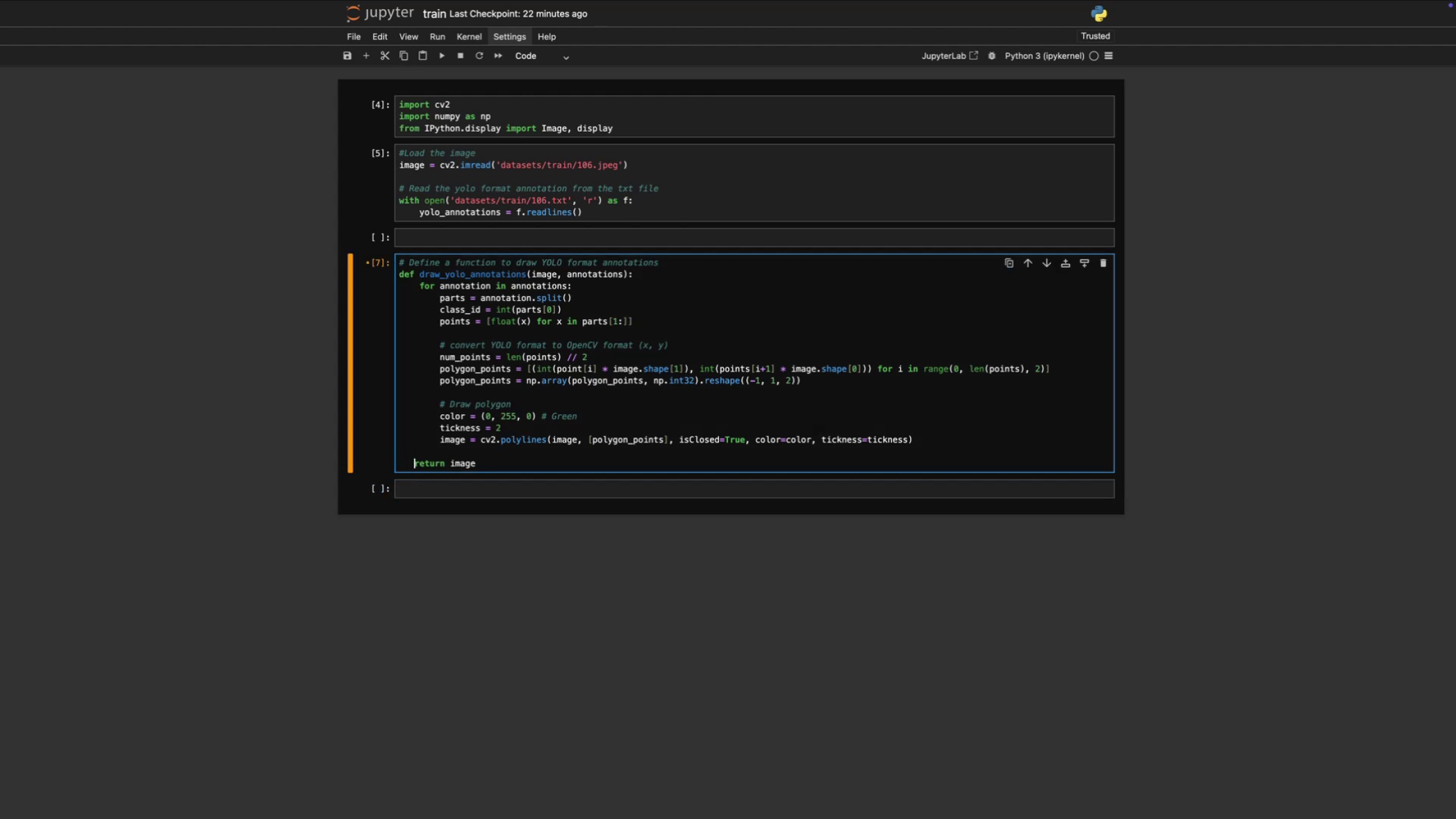 
key(Backspace)
 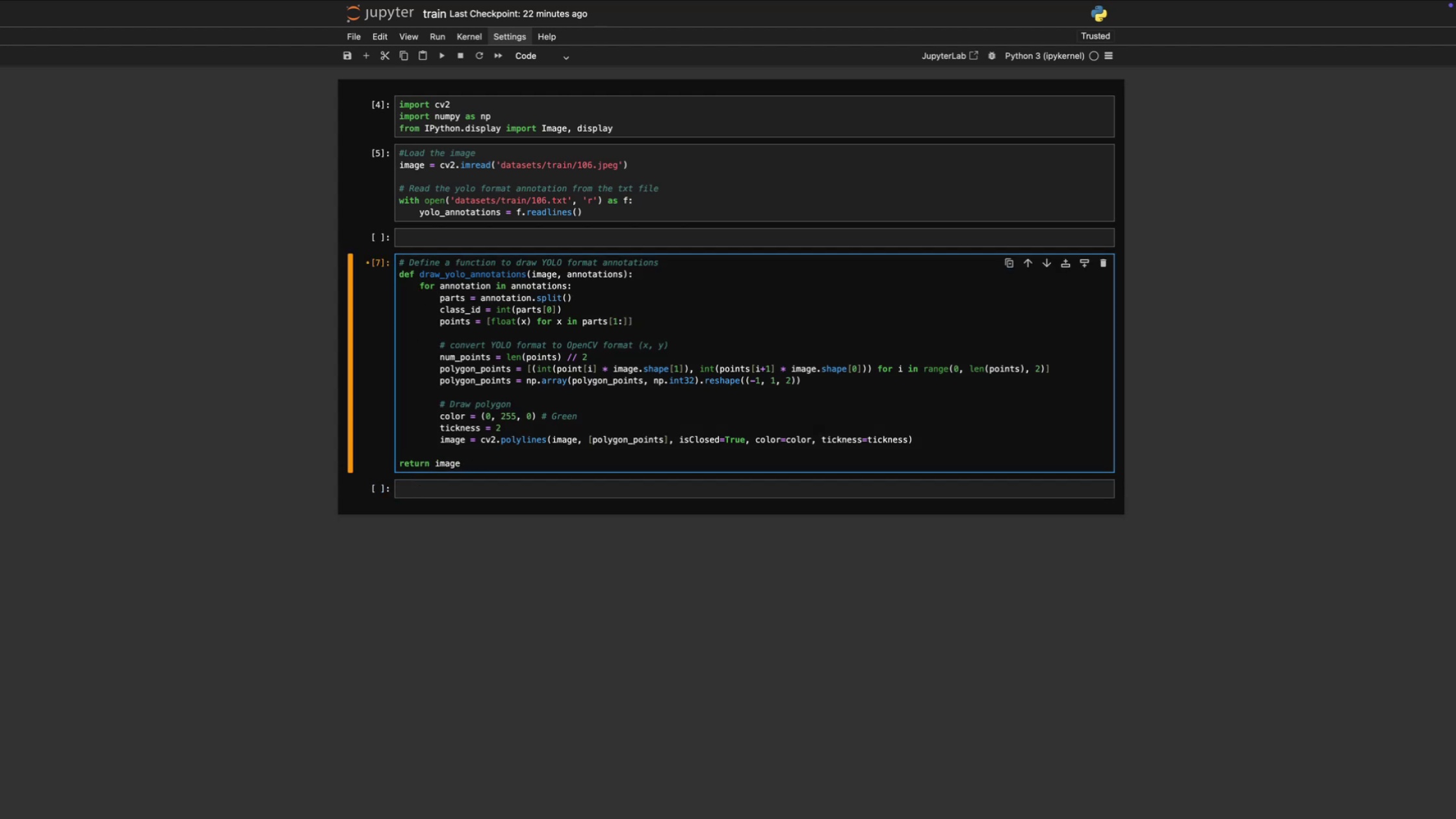 
key(Tab)
 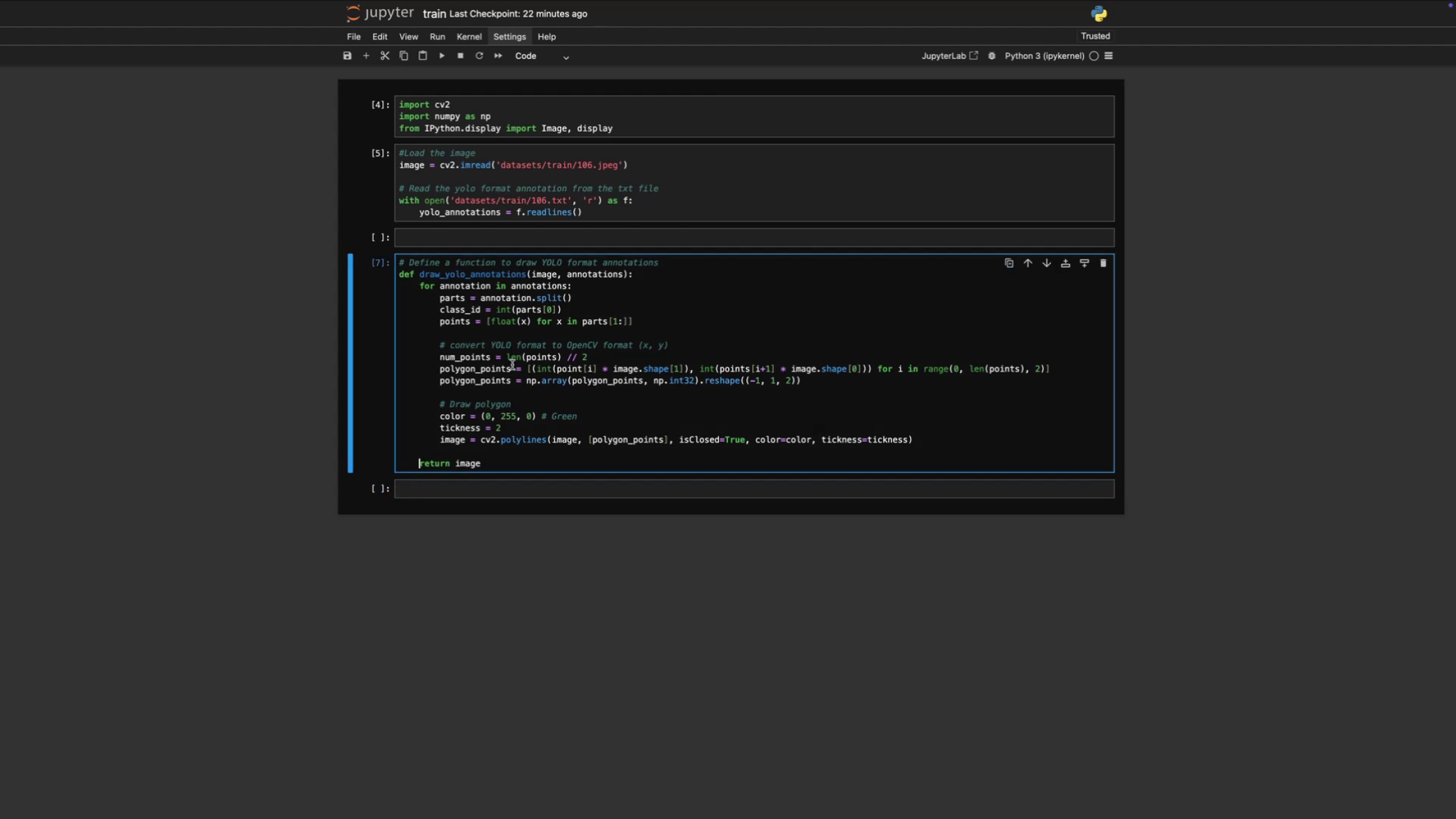 
left_click([516, 467])
 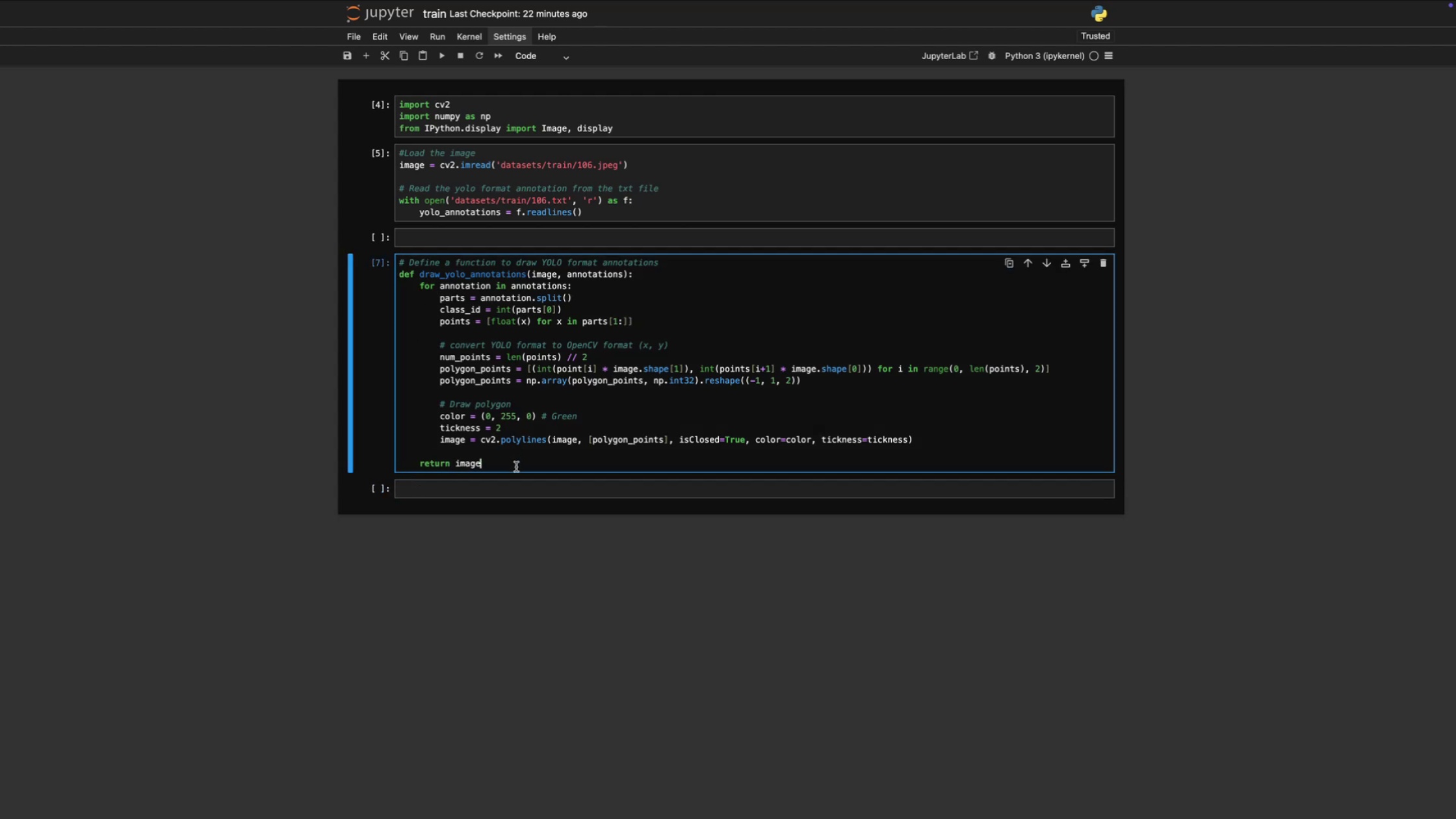 
key(Shift+Enter)
 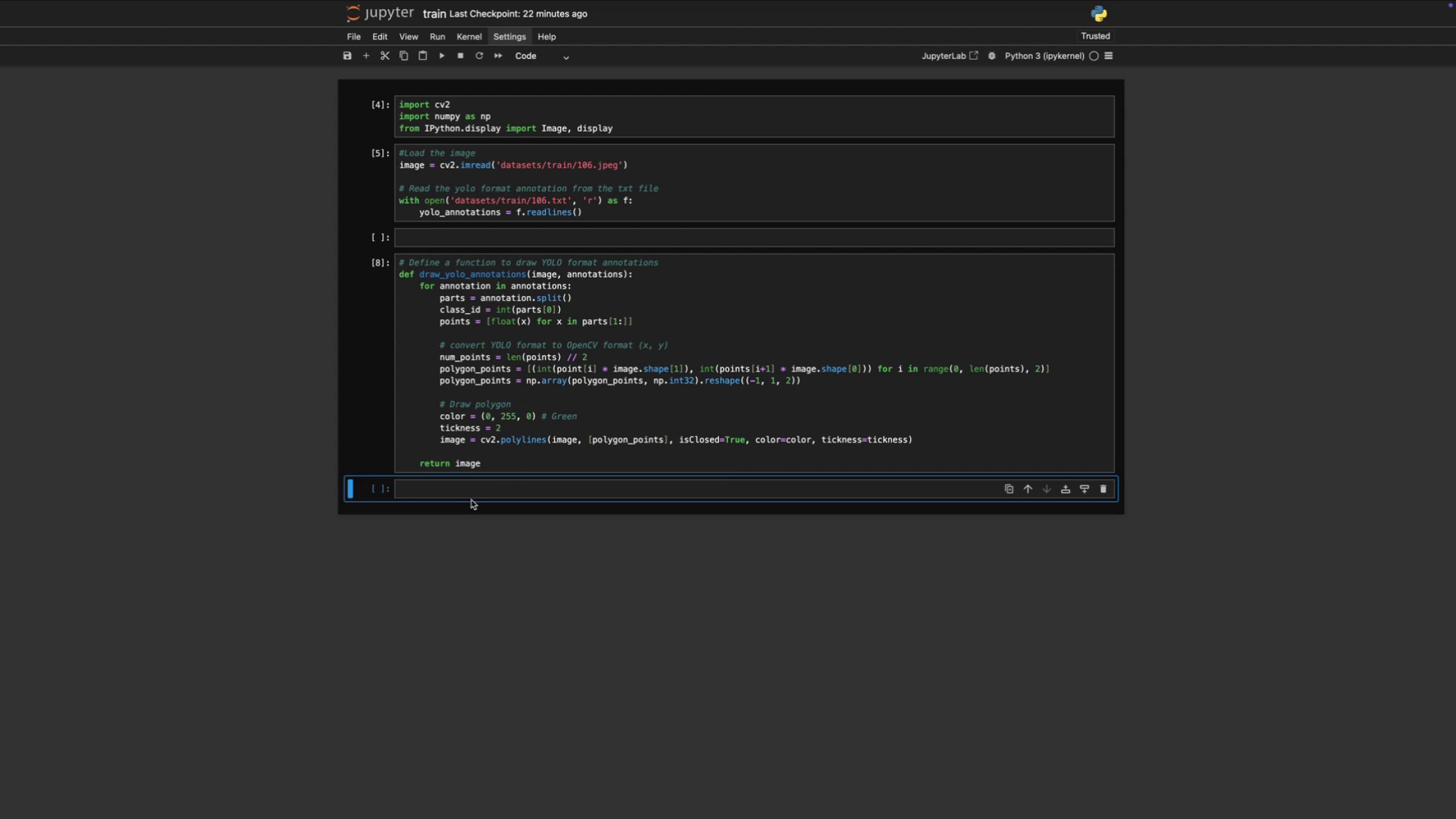 
left_click([471, 493])
 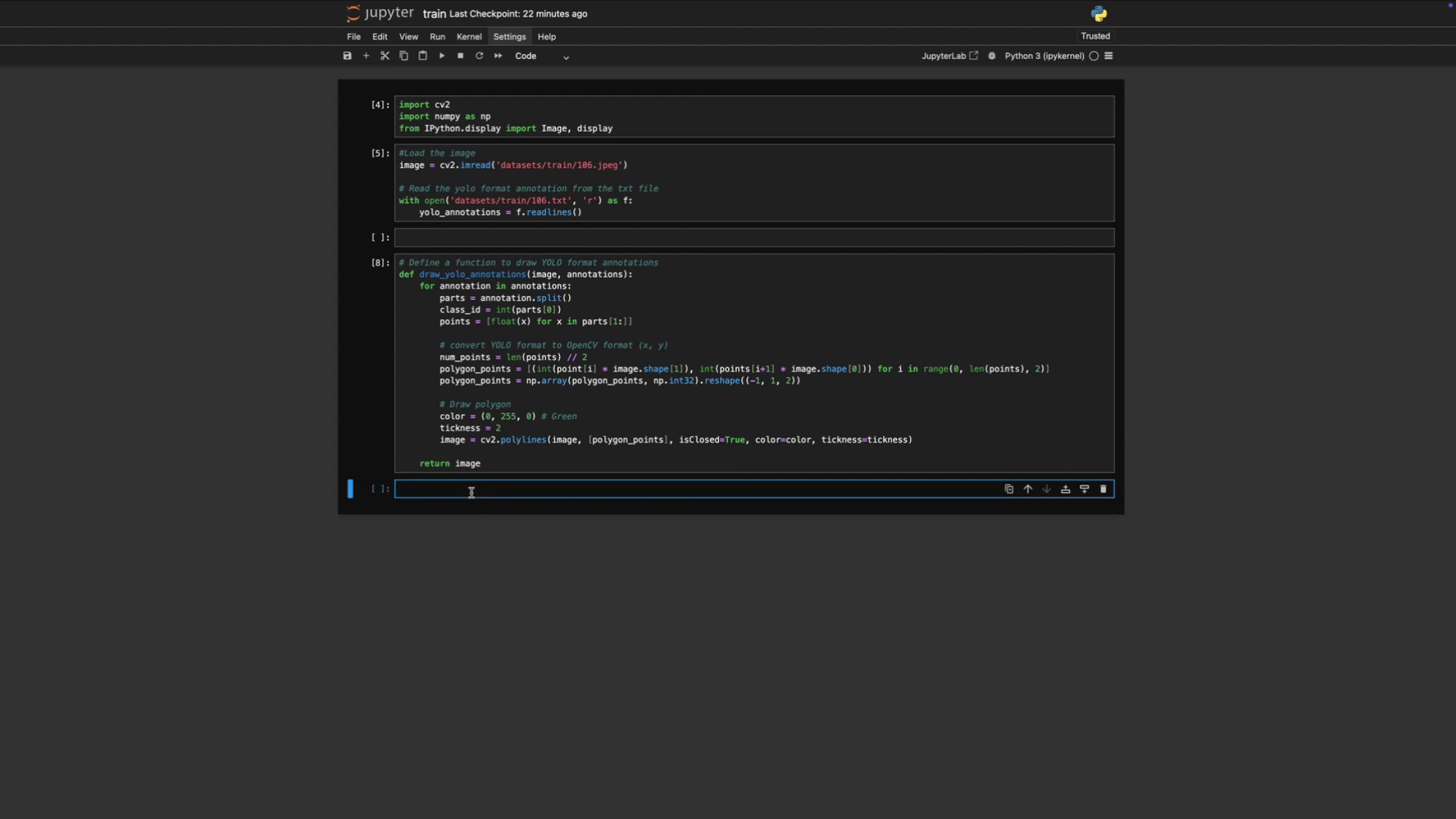 
type(annotated_image = )
 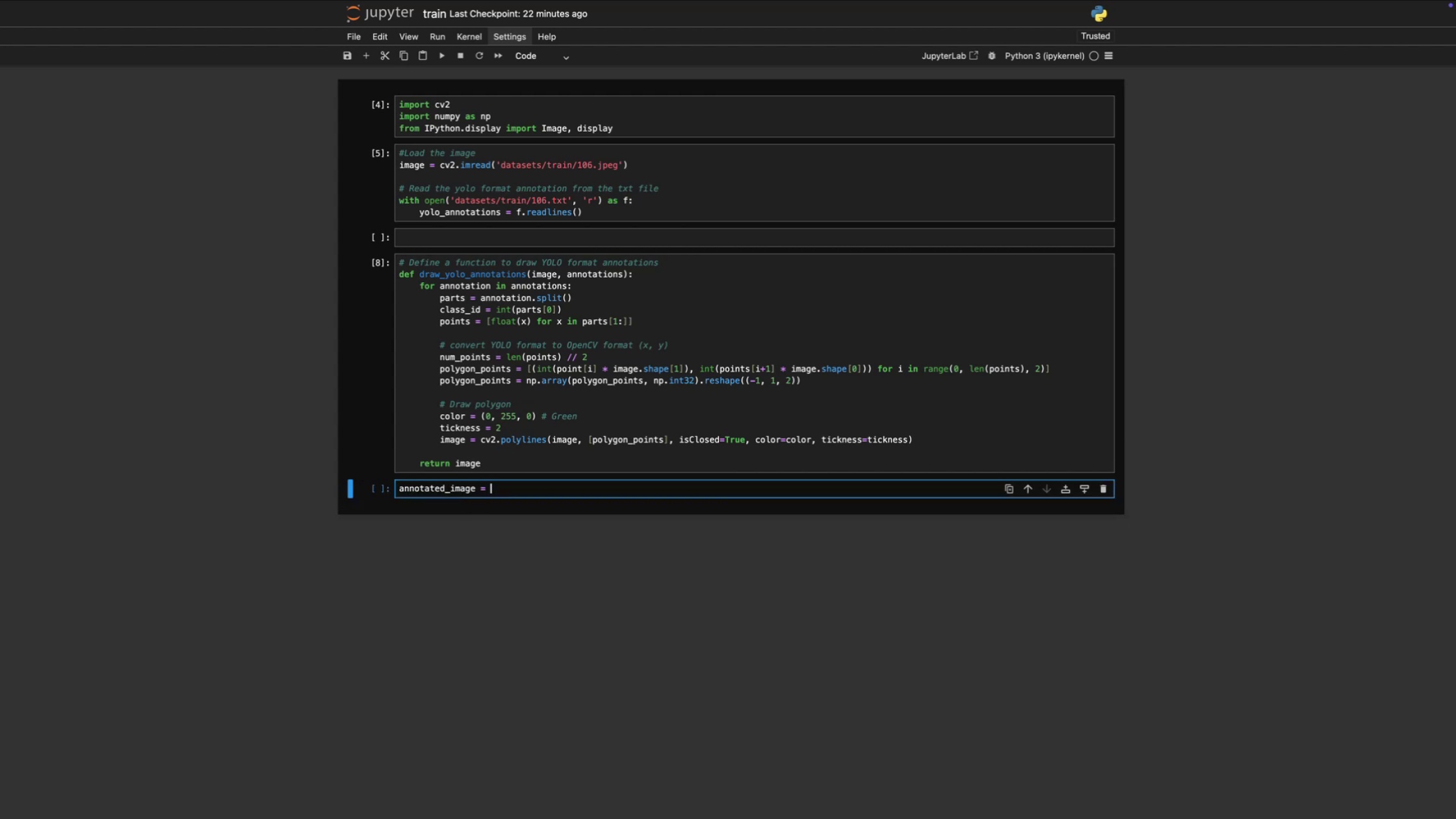 
left_click_drag(start_coordinate=[528, 276], to_coordinate=[415, 276])
 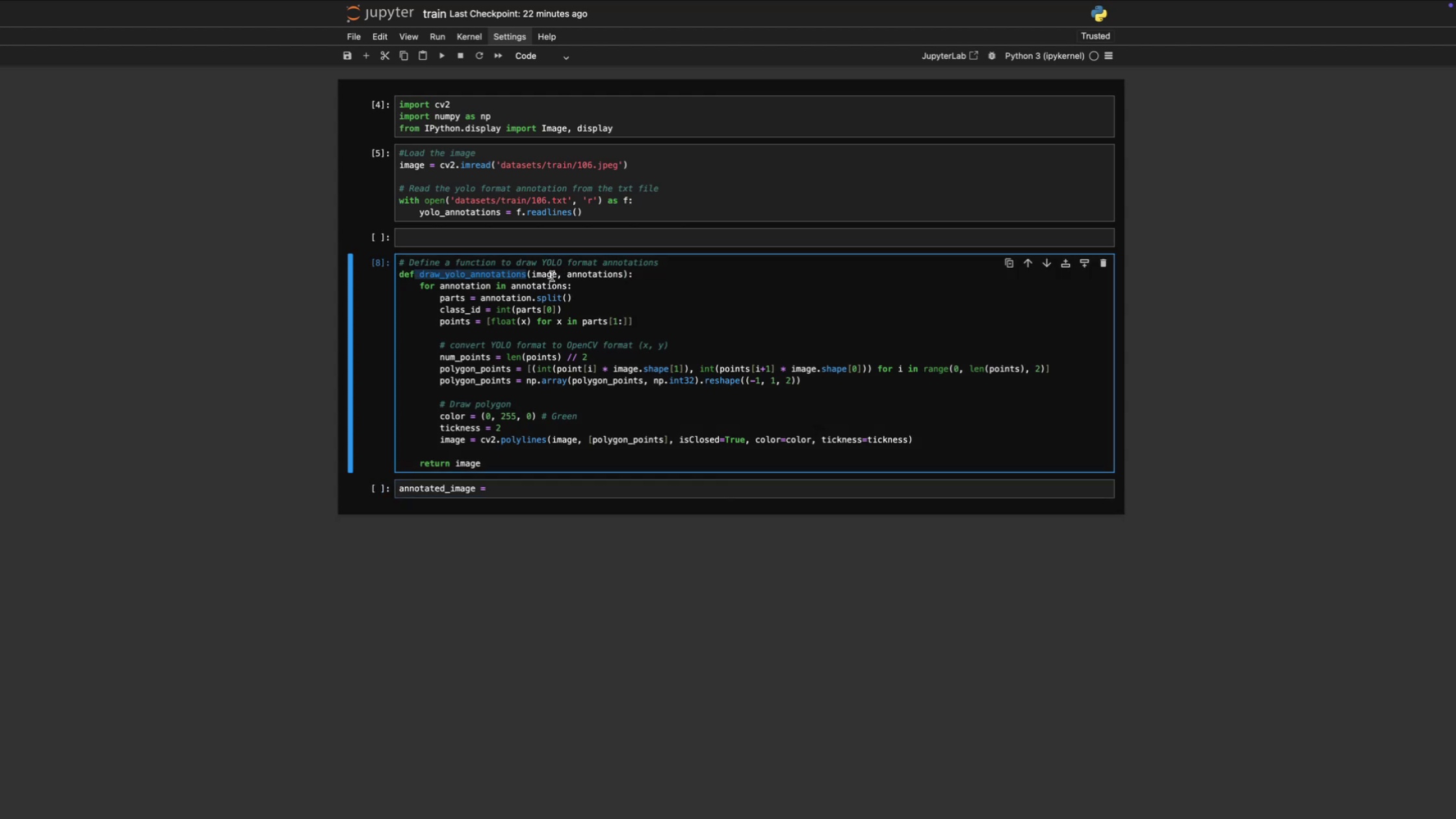 
left_click([552, 276])
 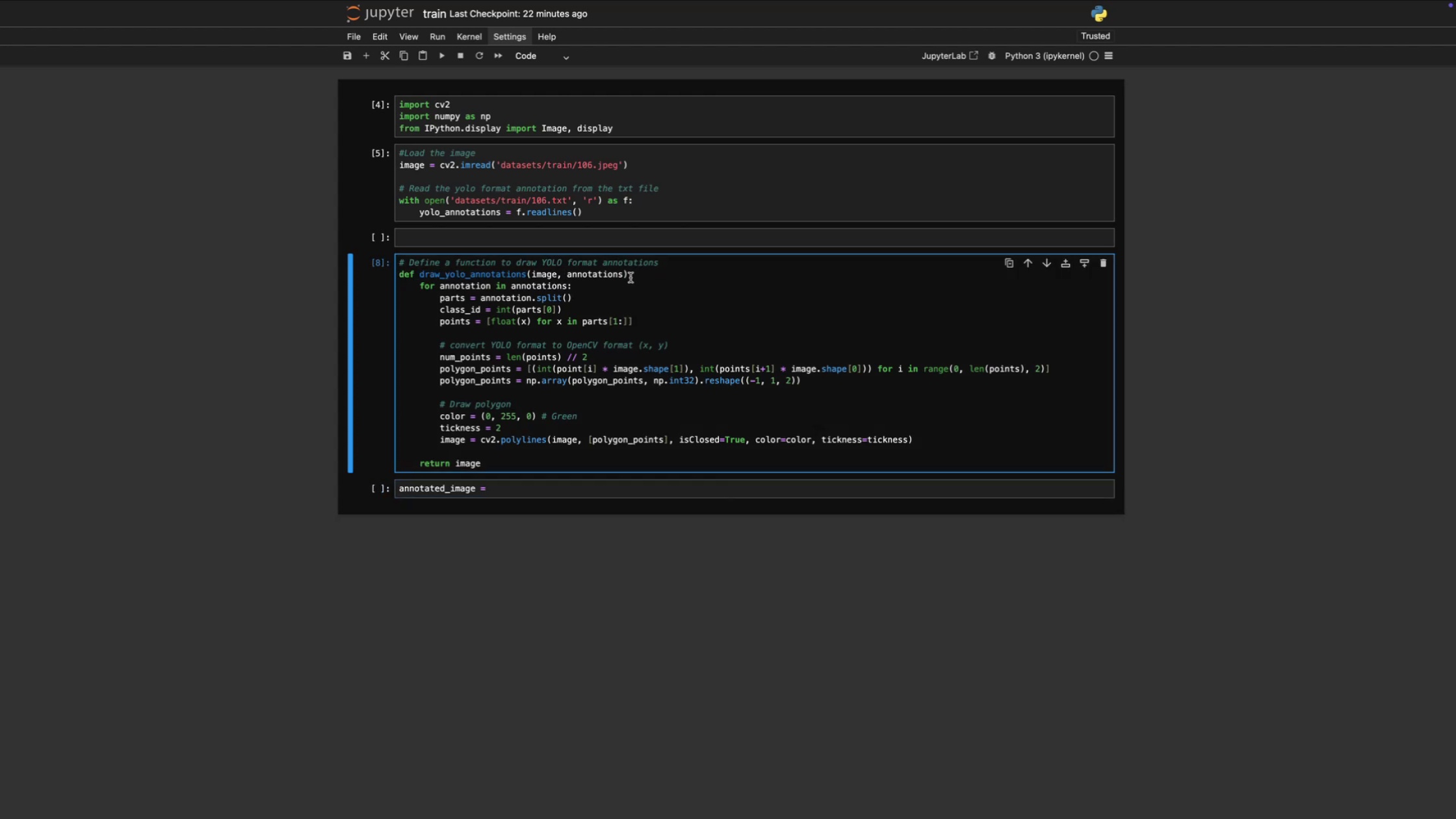 
left_click_drag(start_coordinate=[629, 277], to_coordinate=[421, 275])
 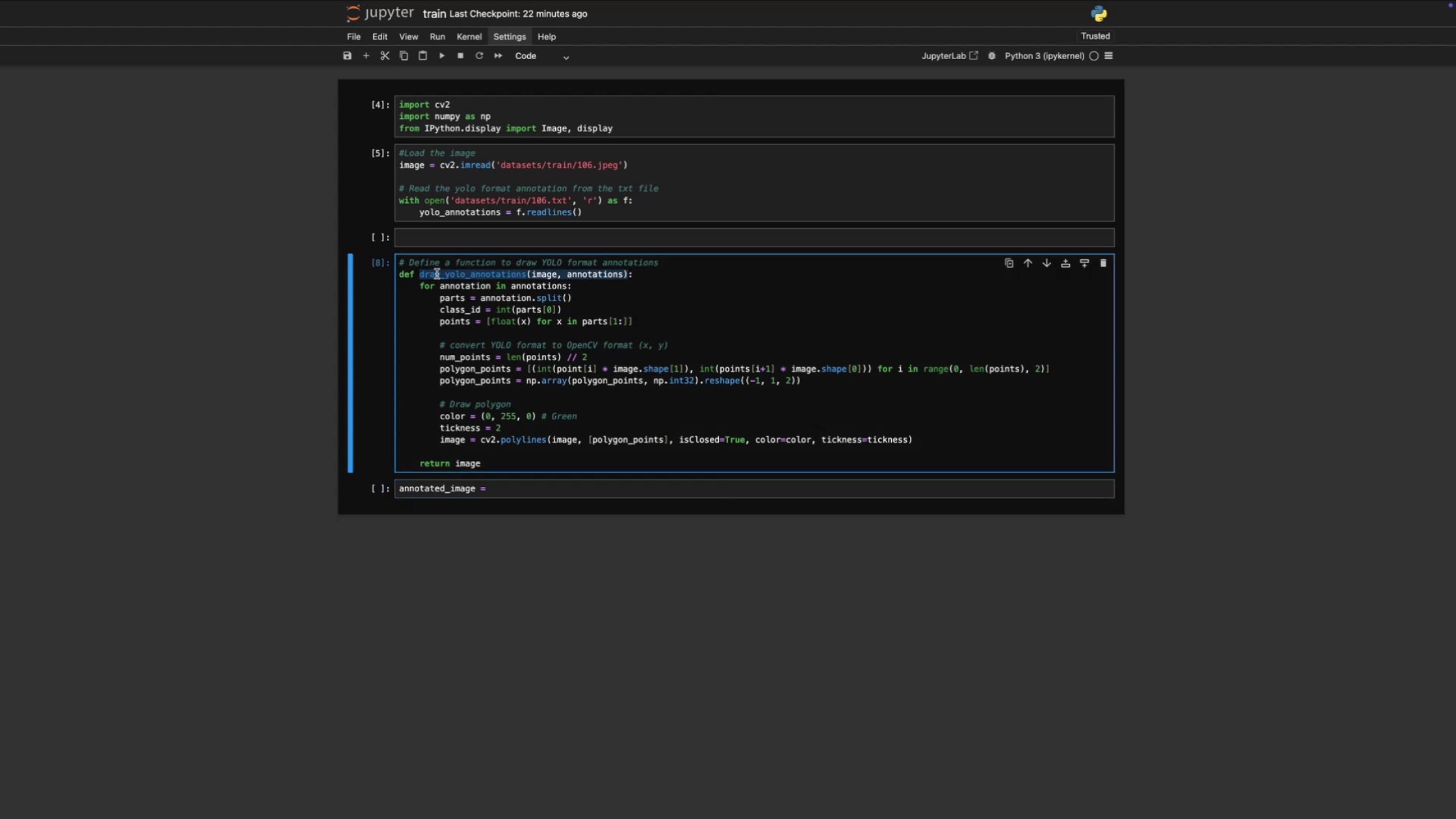 
hold_key(key=CommandLeft, duration=0.32)
 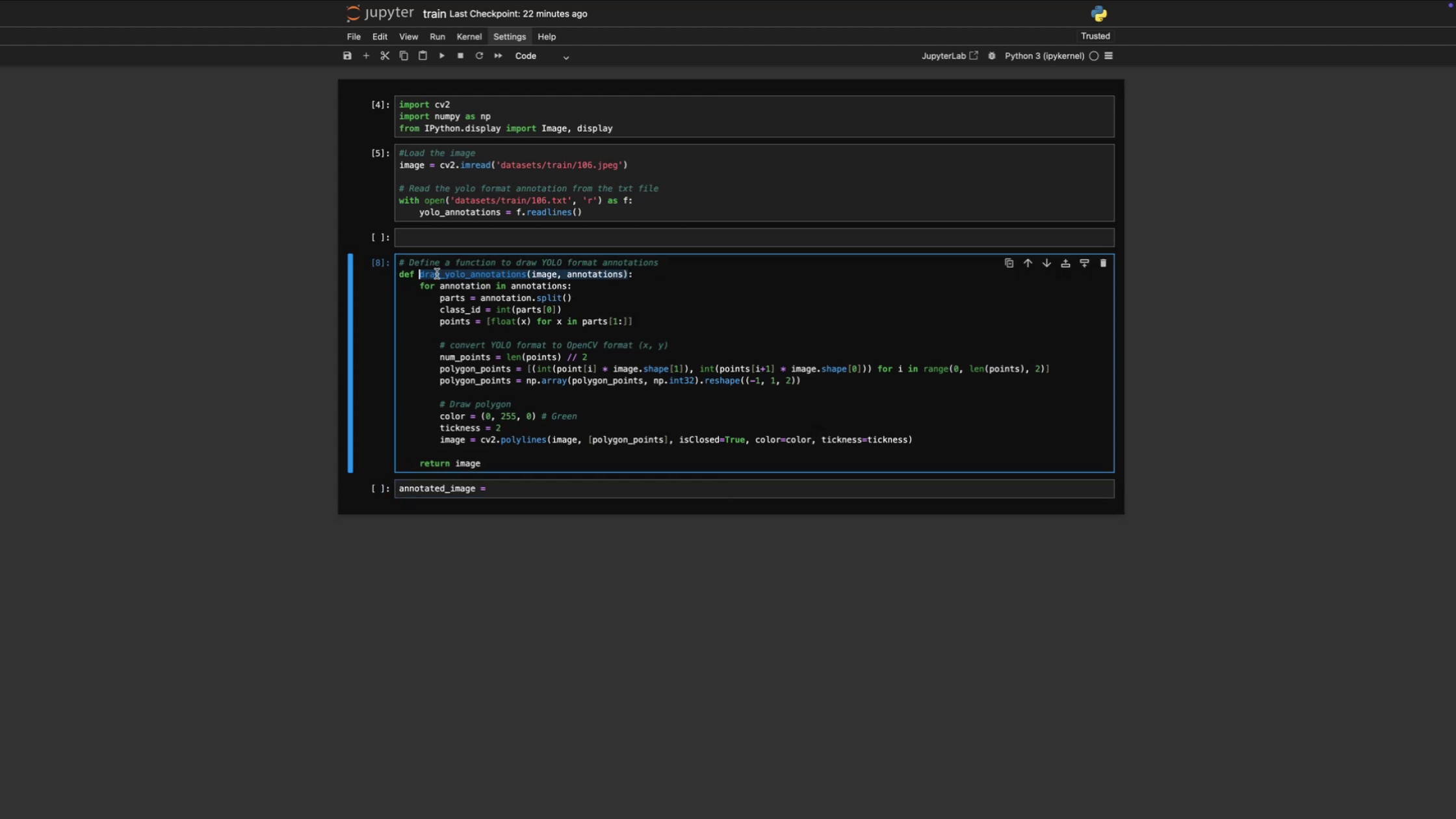 
key(Alt+Meta+OptionLeft)
 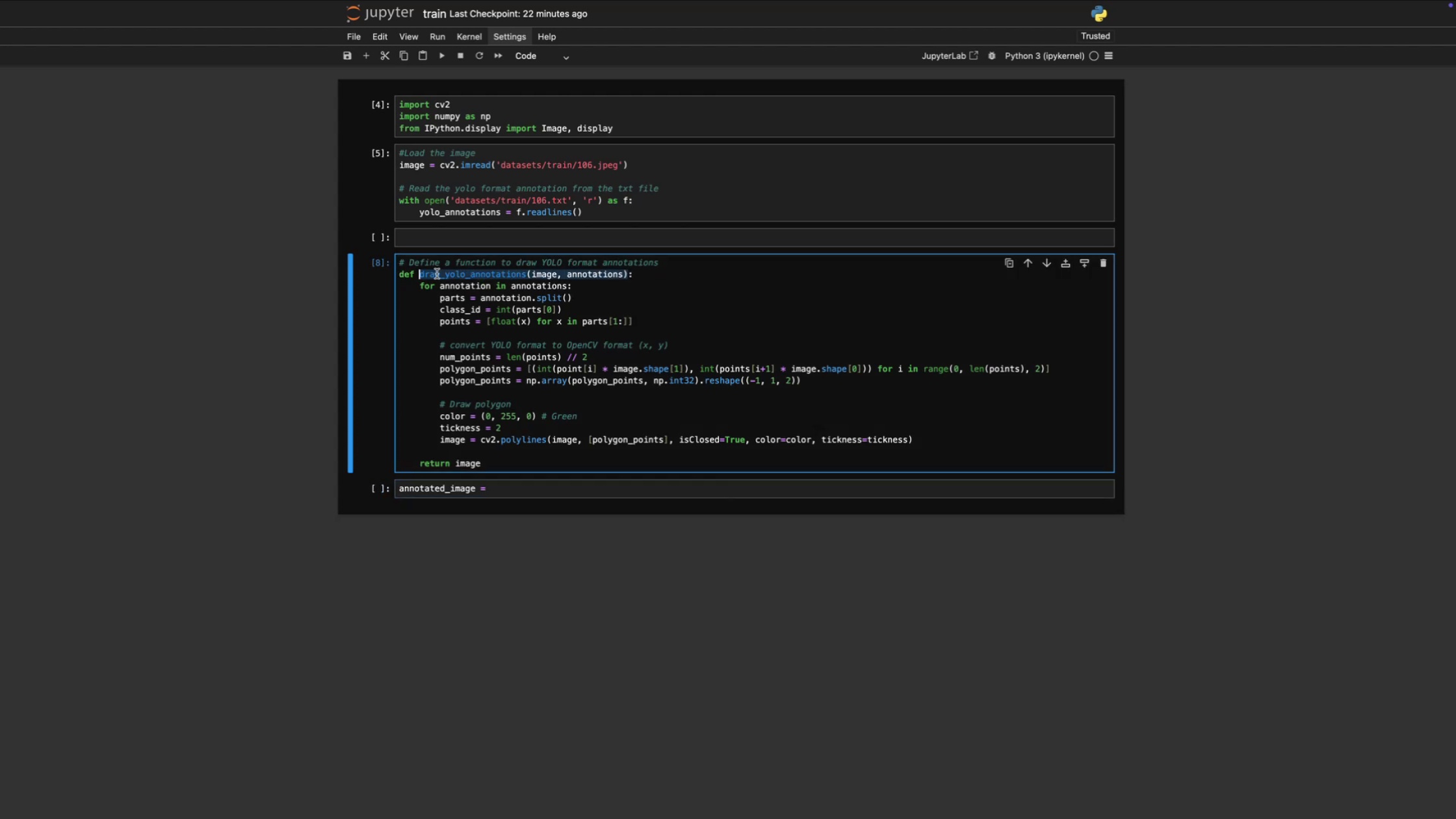 
key(Meta+CommandLeft)
 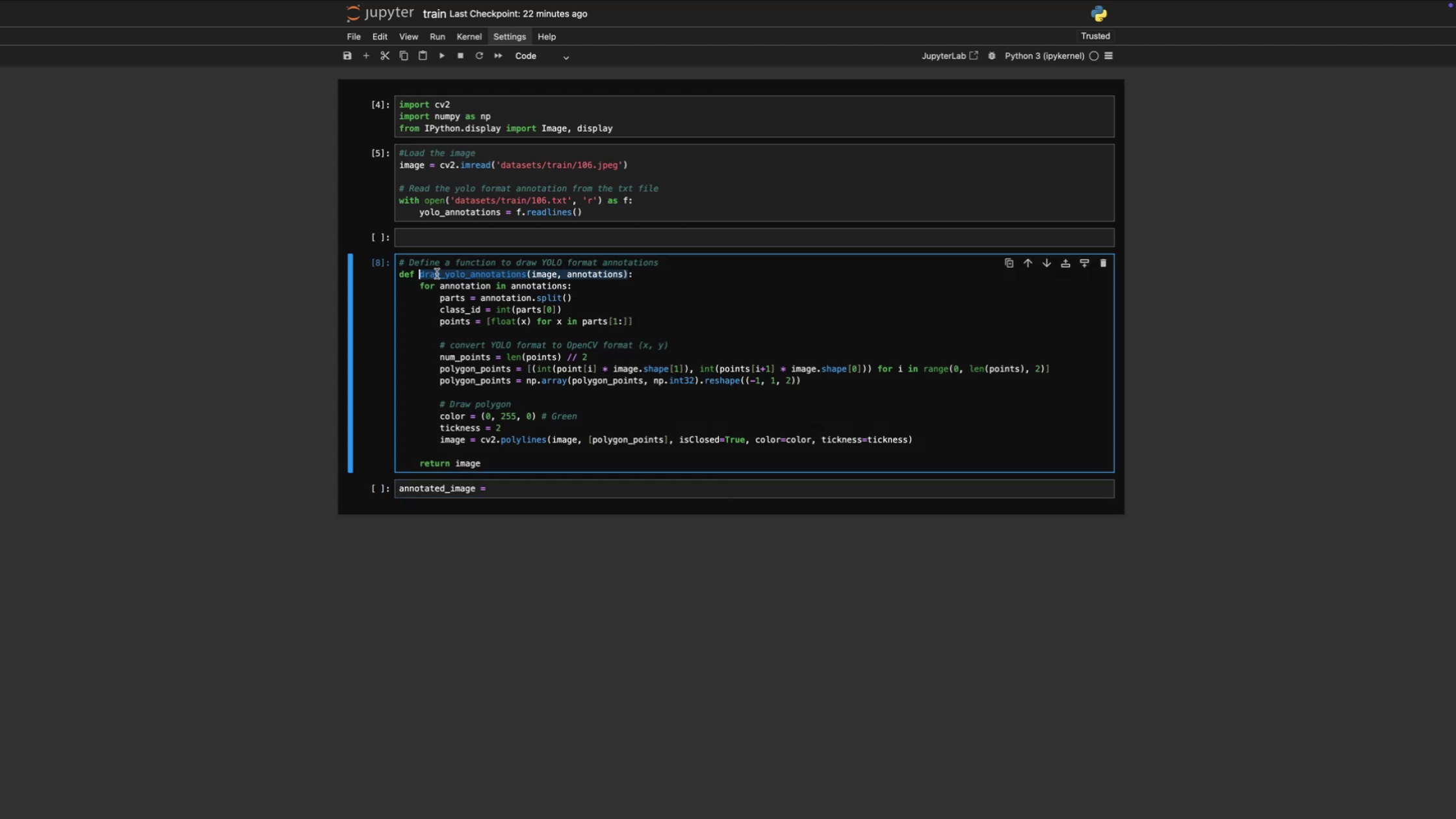 
key(Meta+C)
 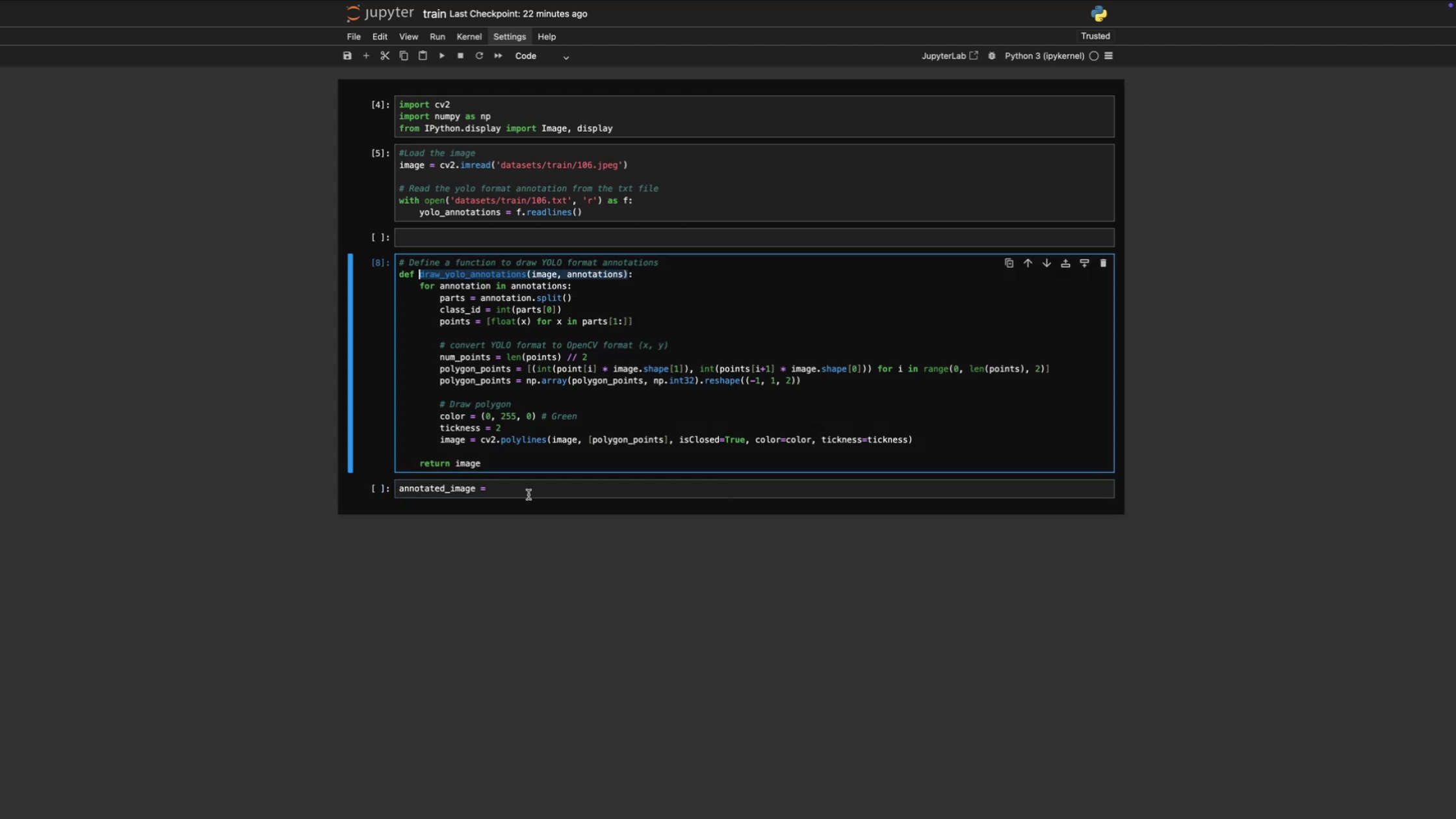 
left_click([528, 495])
 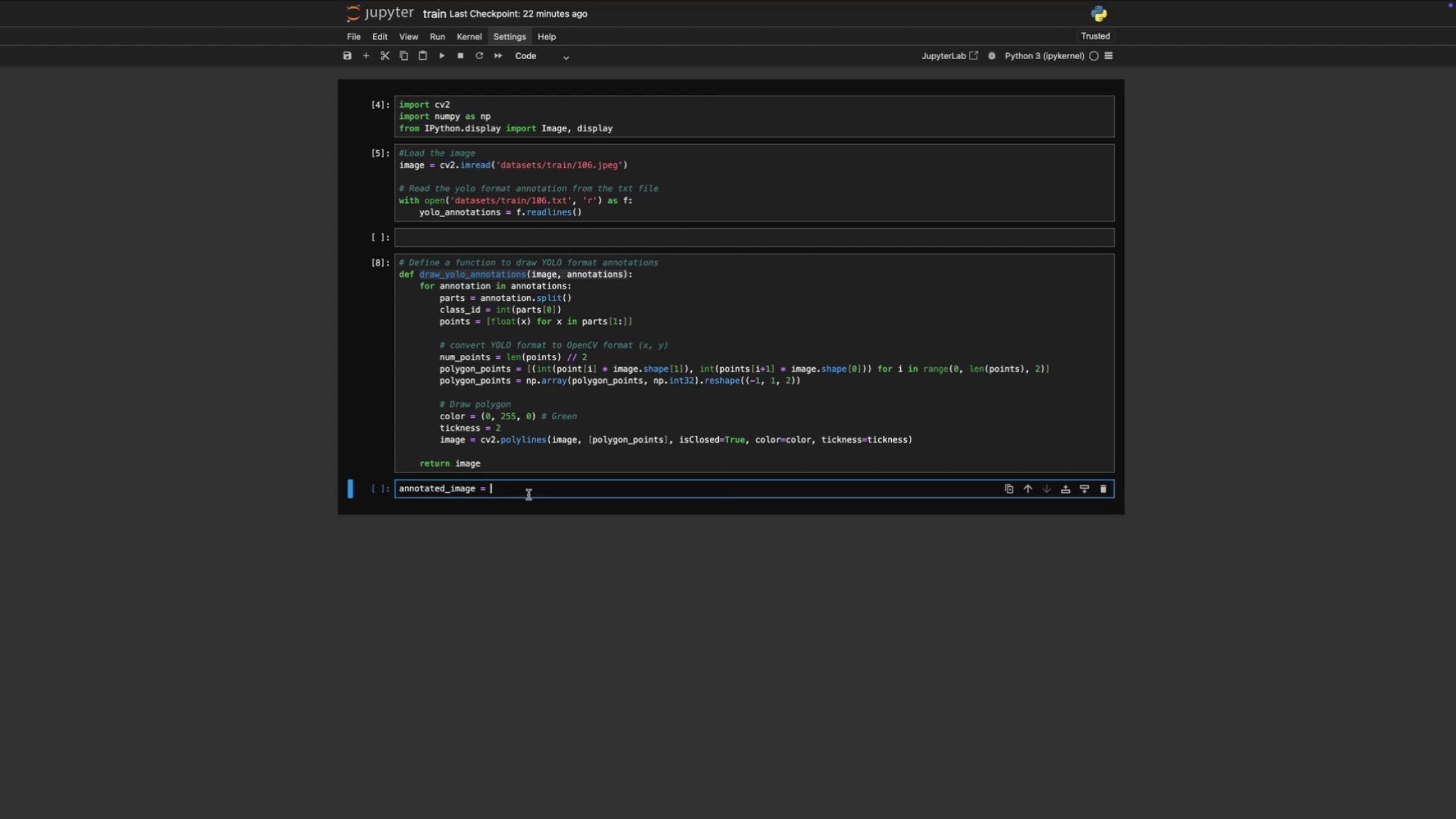 
key(Meta+V)
 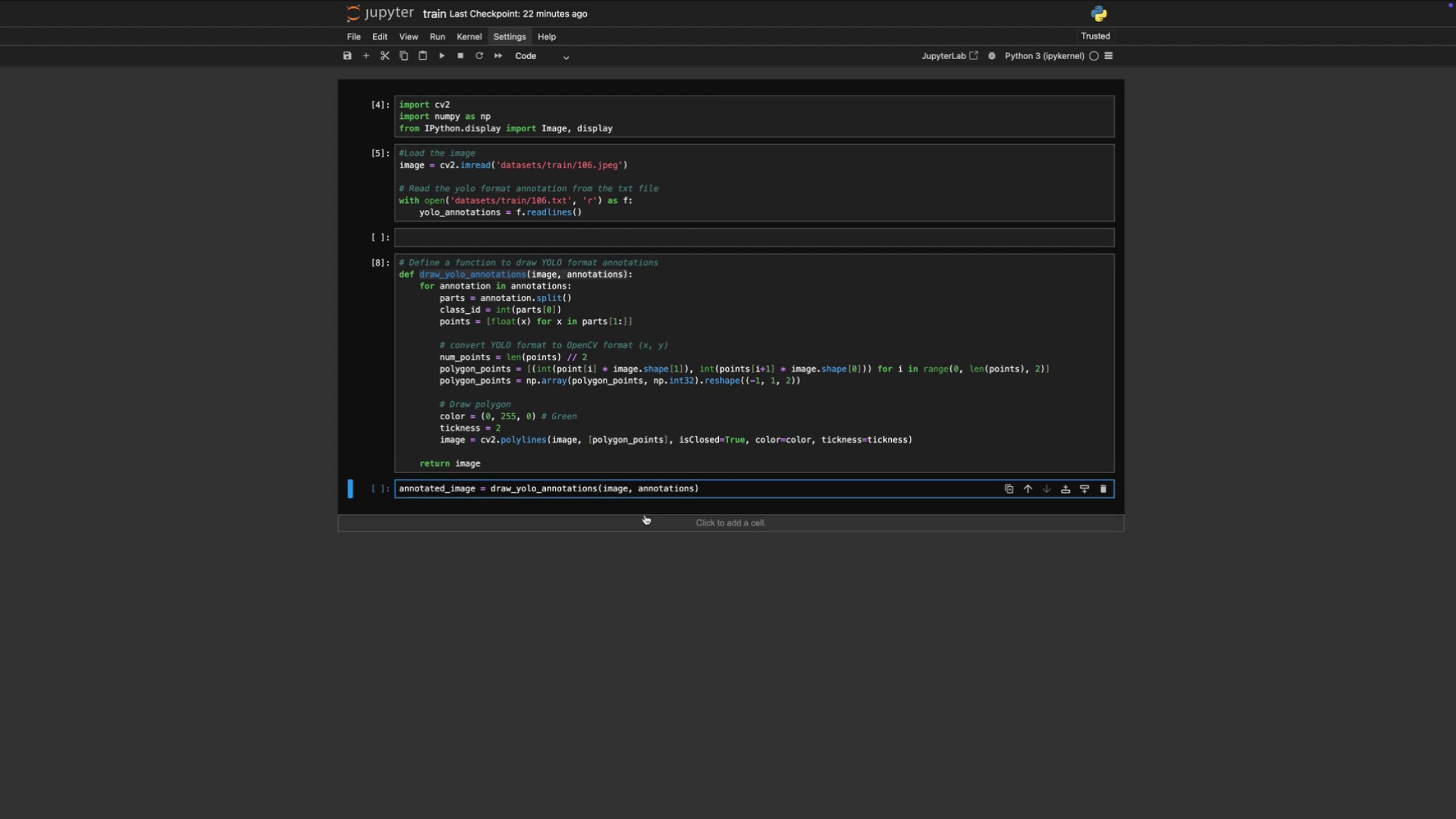 
wait(6.27)
 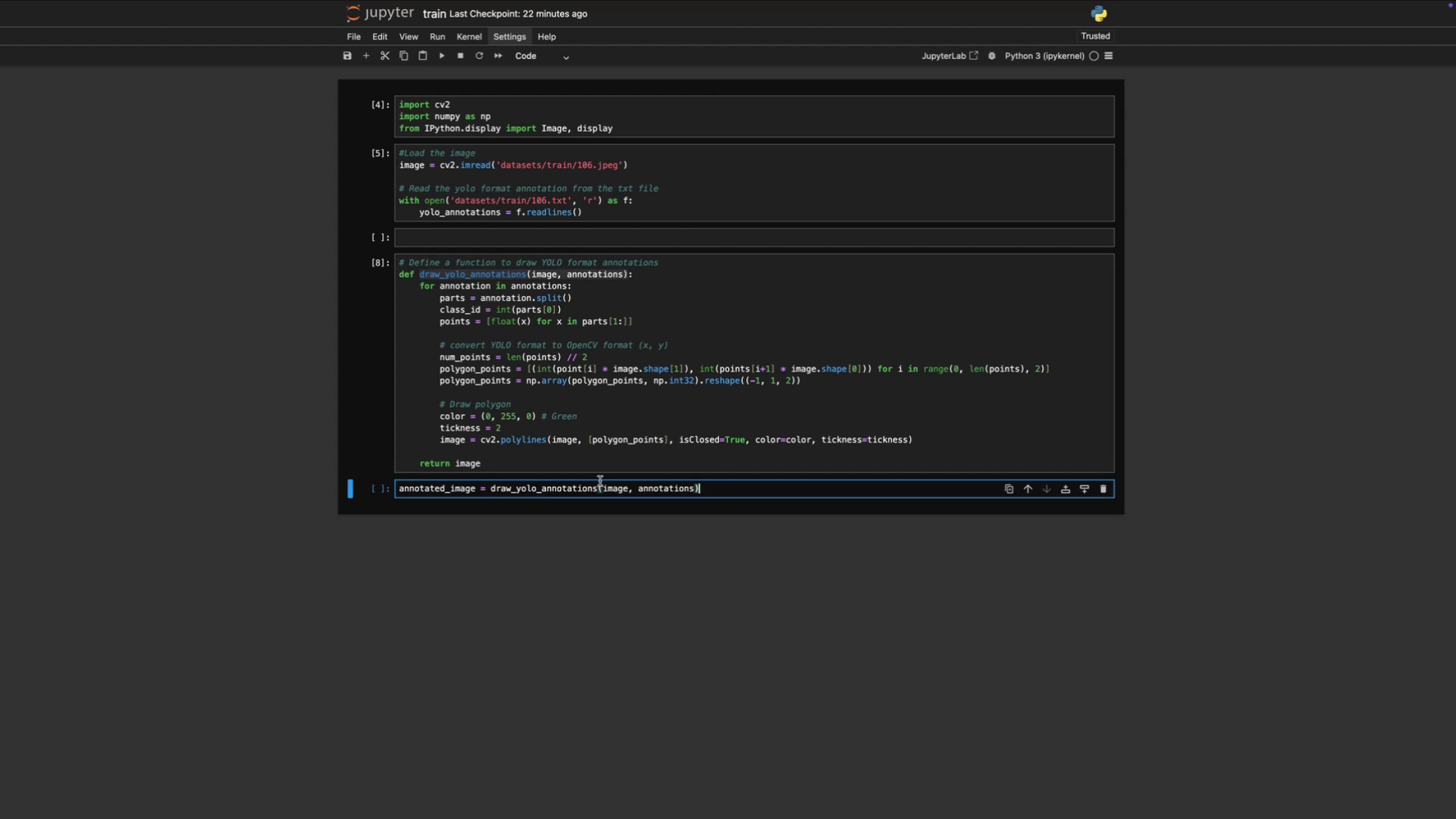 
type(.copy())
 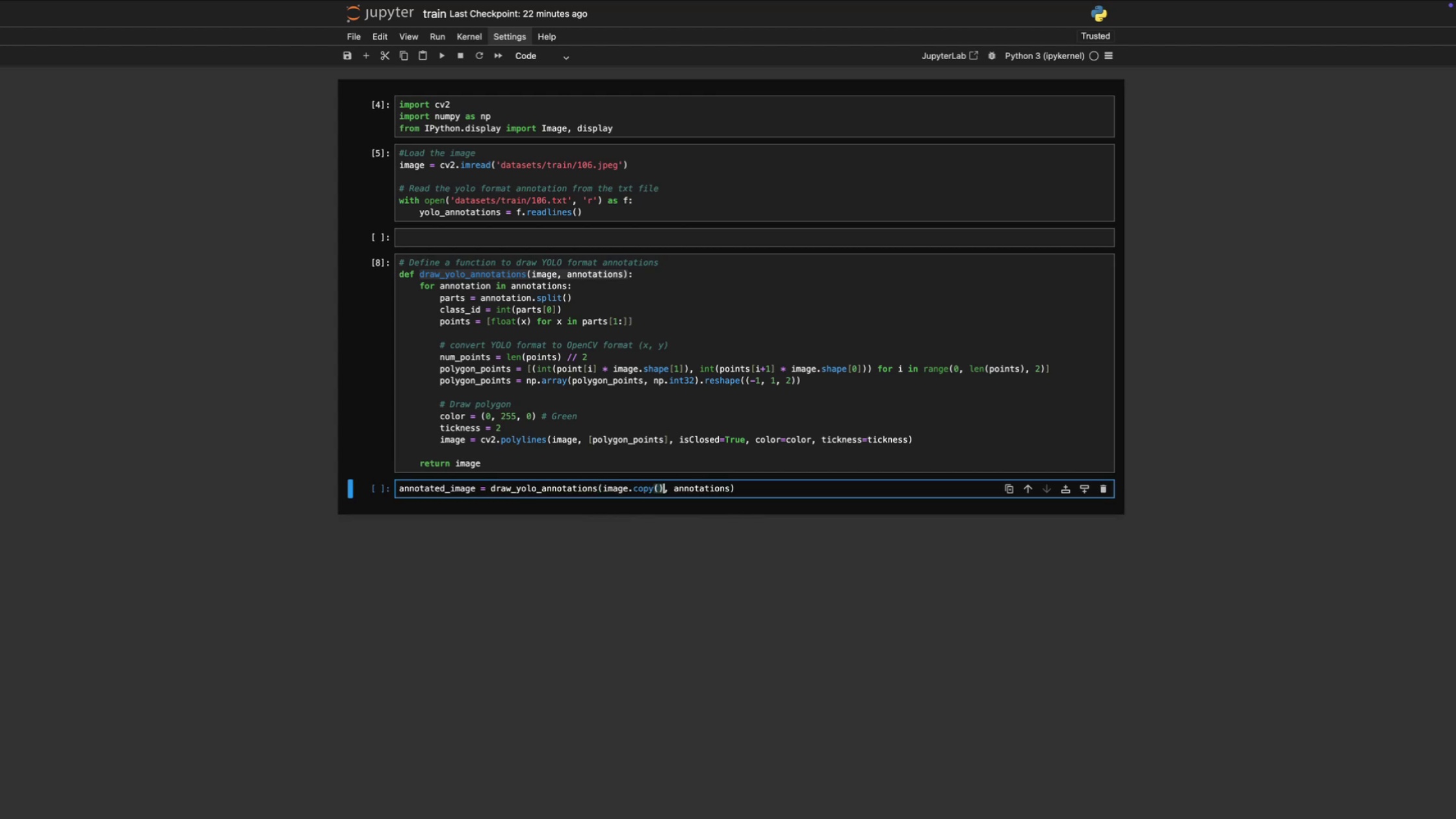 
scroll: coordinate [662, 434], scroll_direction: up, amount: 9.0
 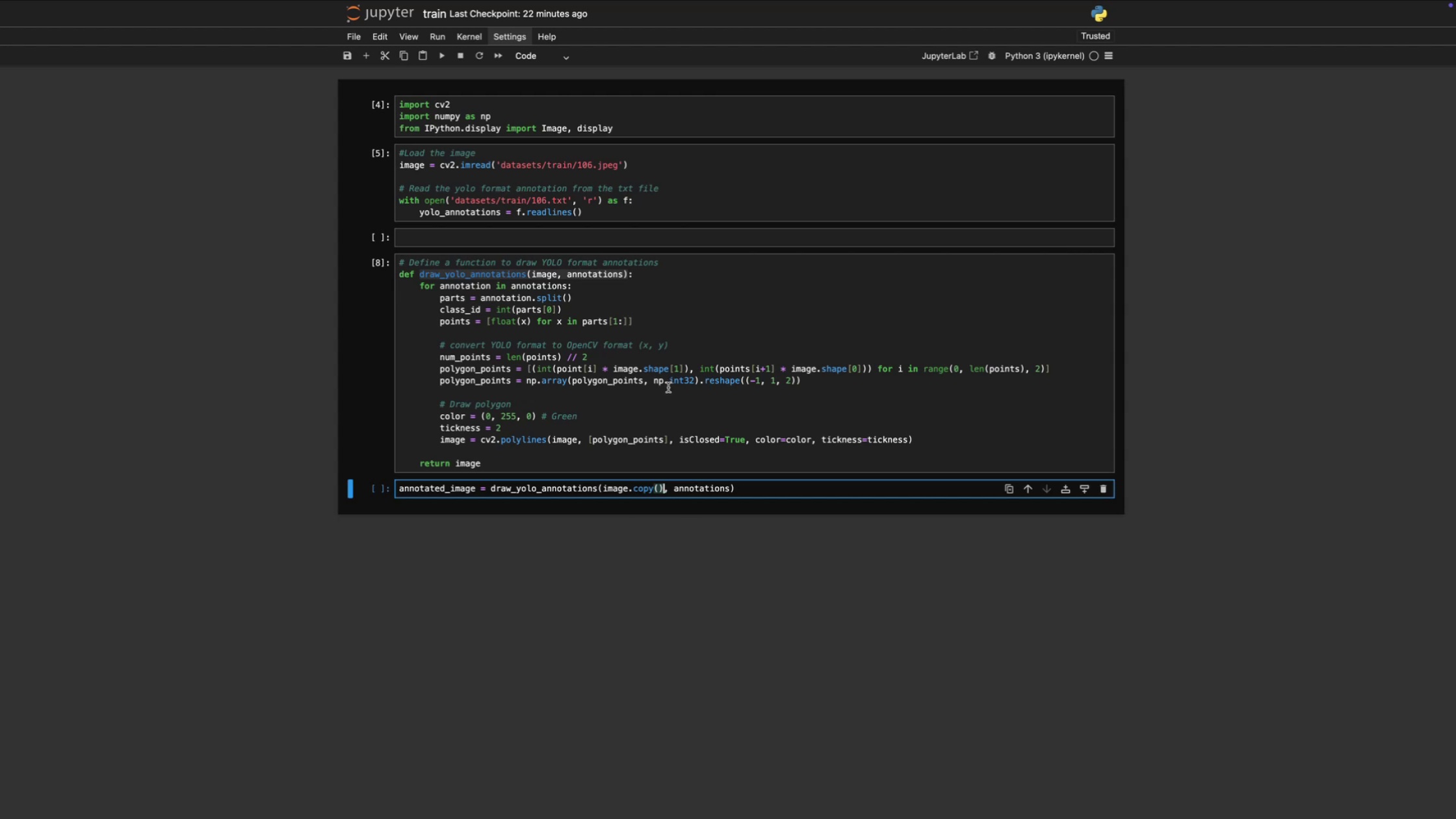 
left_click([545, 228])
 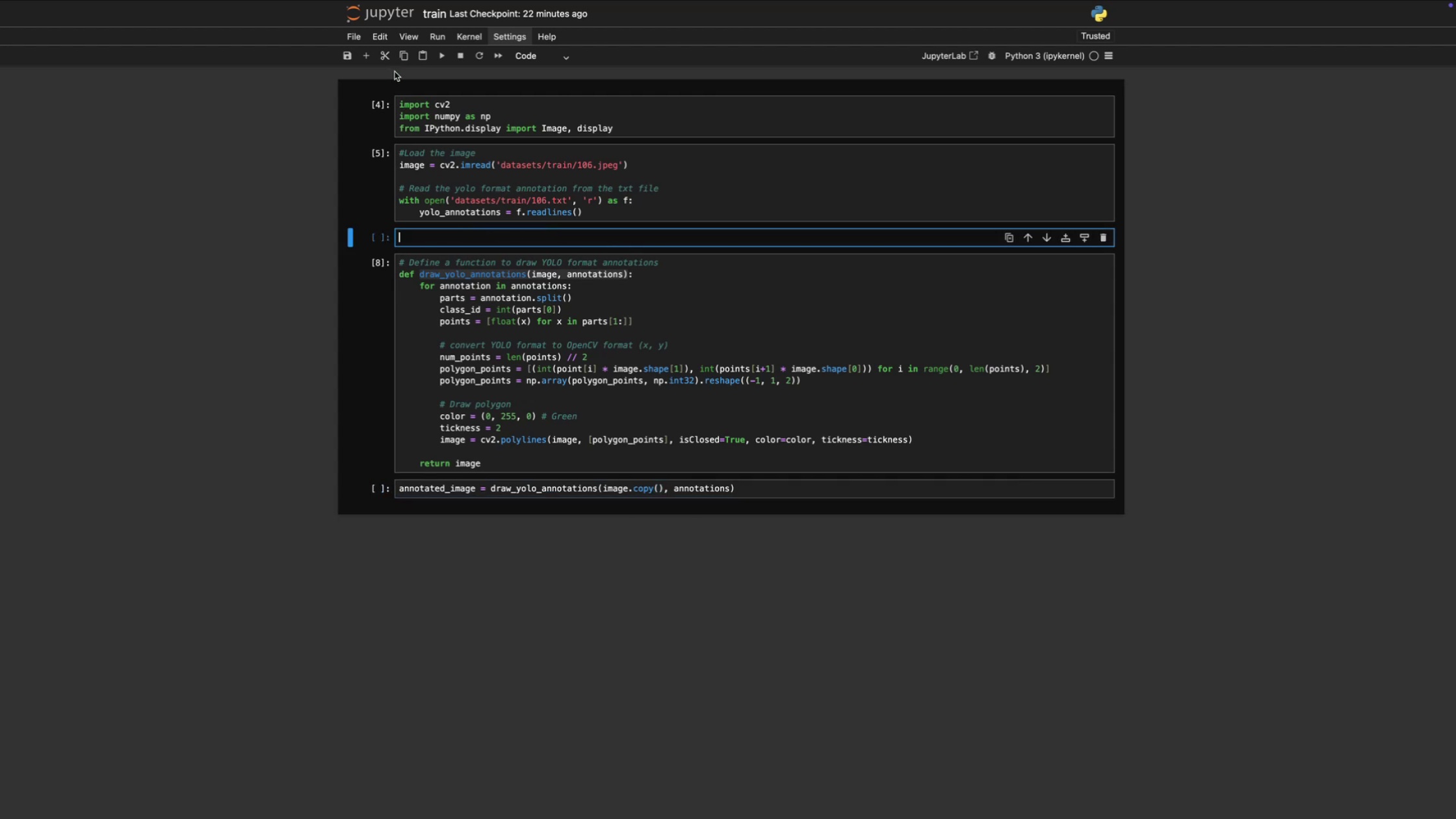 
left_click([380, 57])
 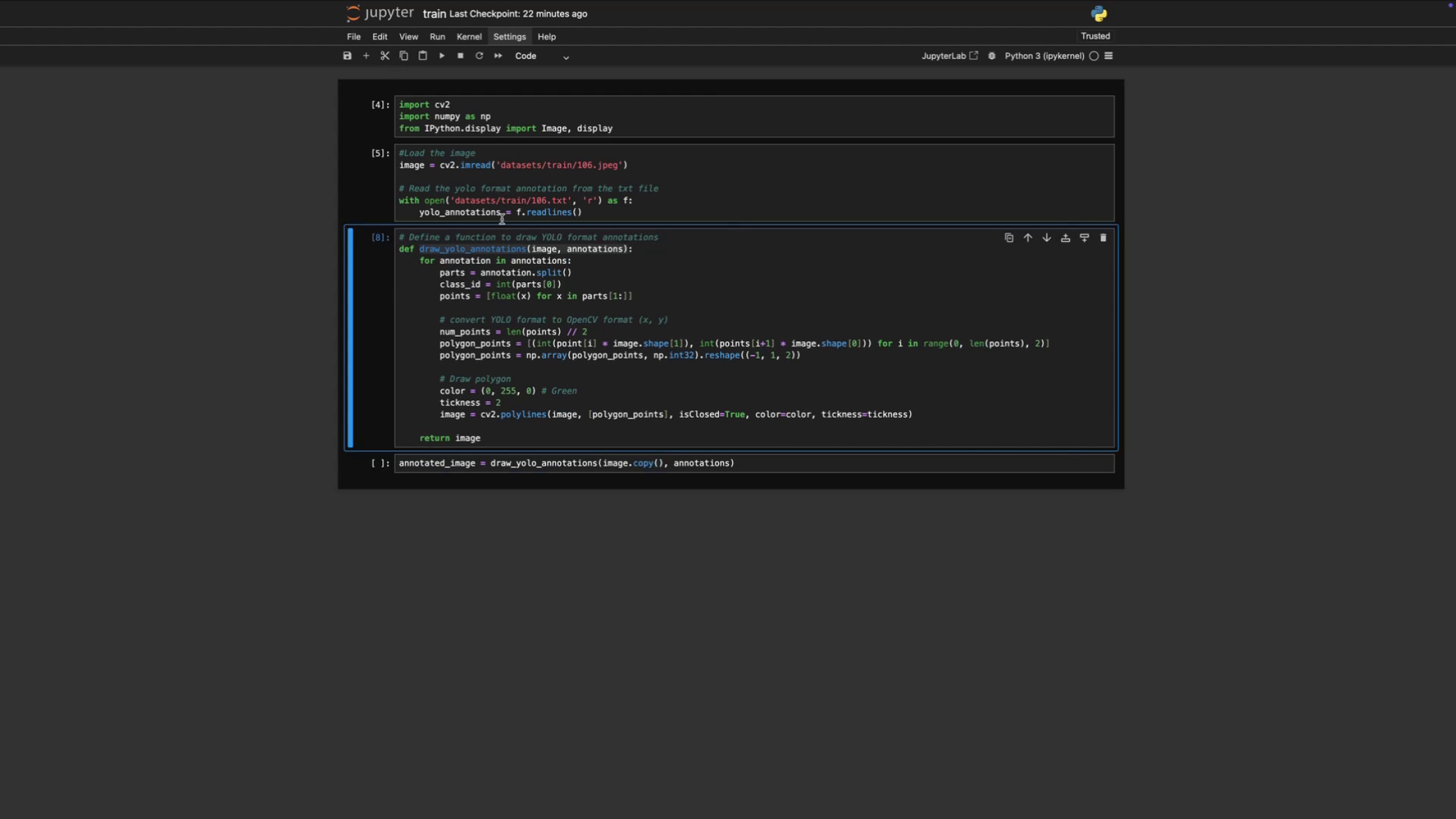 
left_click_drag(start_coordinate=[502, 217], to_coordinate=[417, 214])
 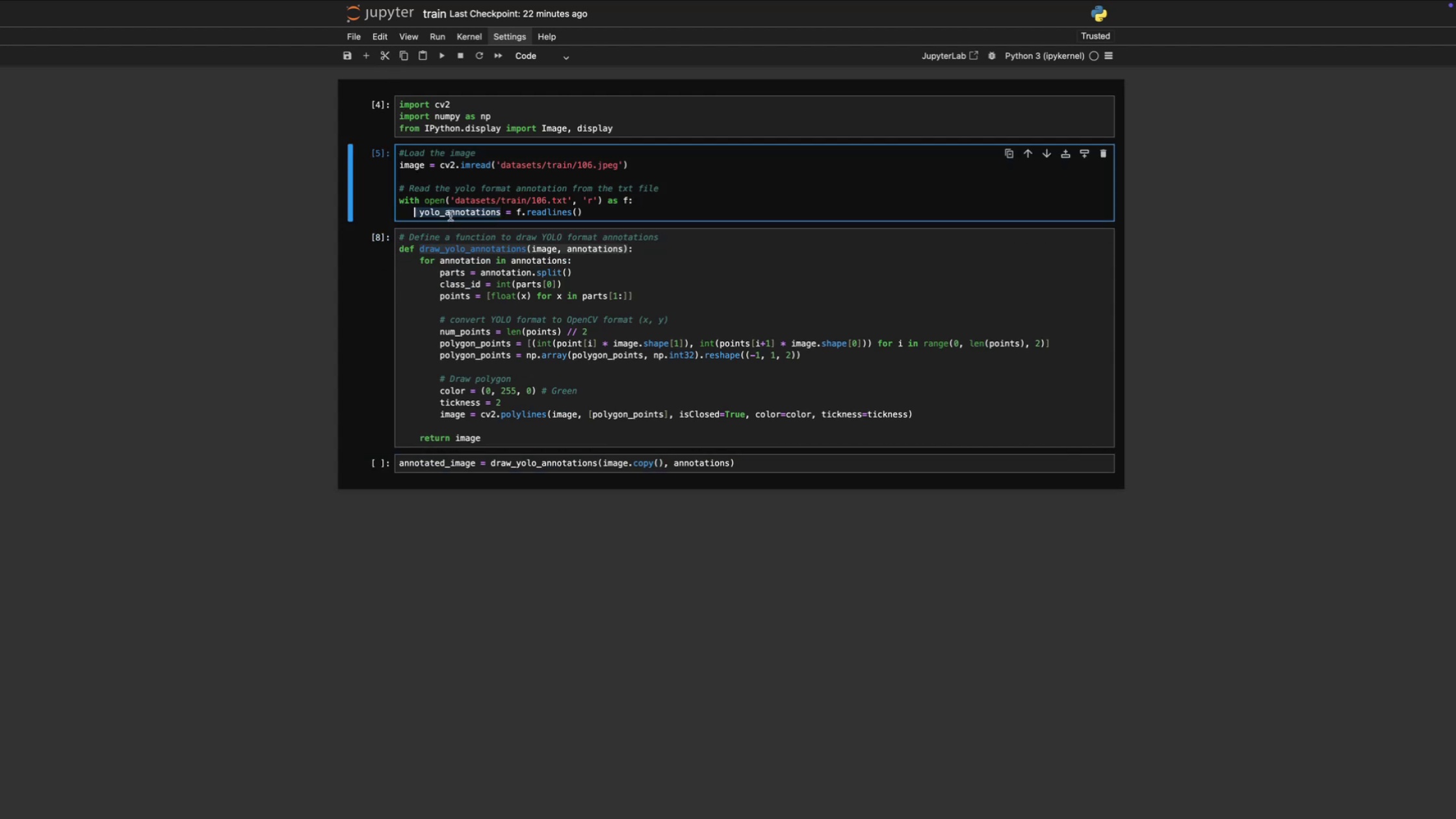 
key(Meta+C)
 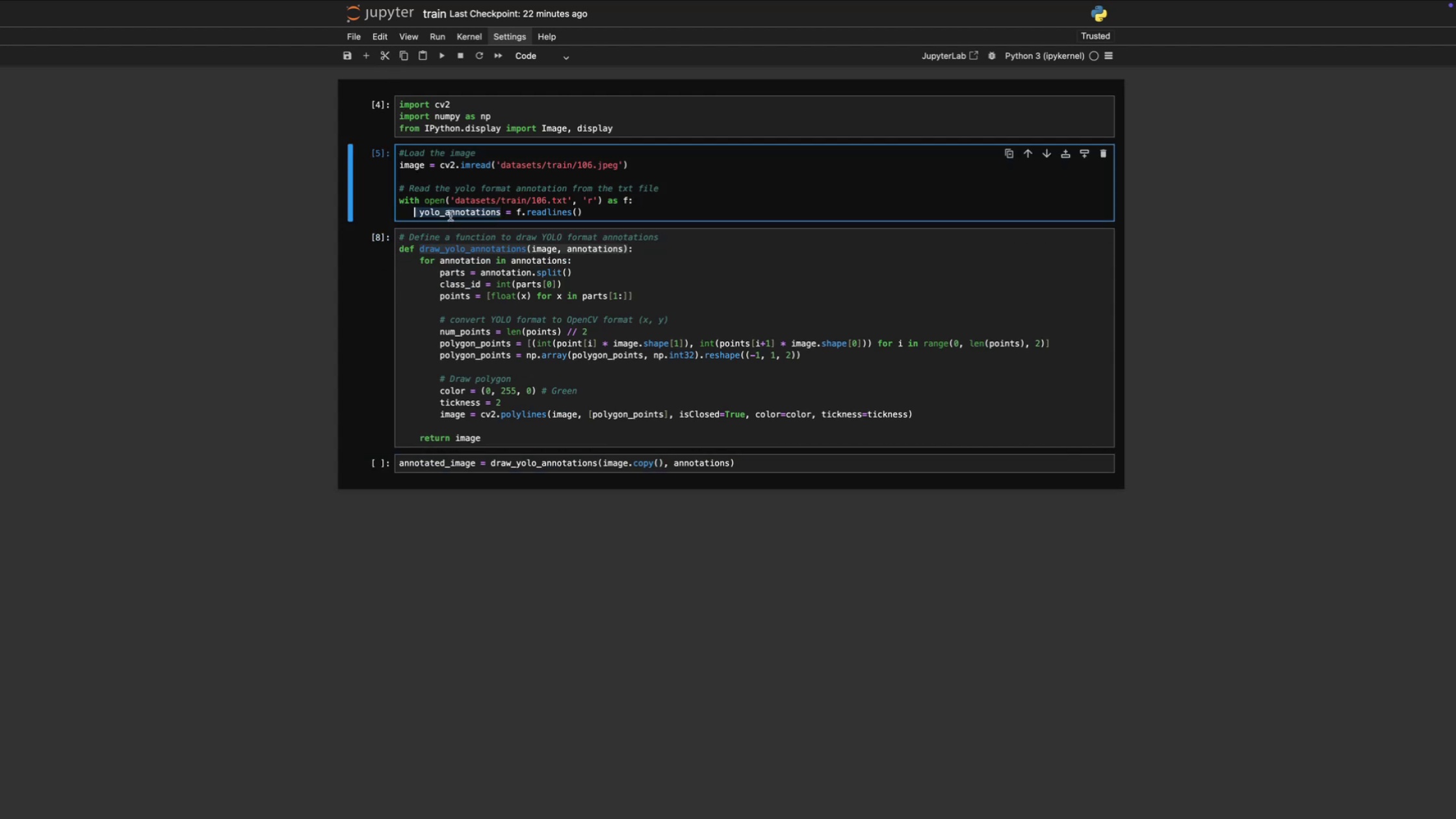 
left_click([450, 216])
 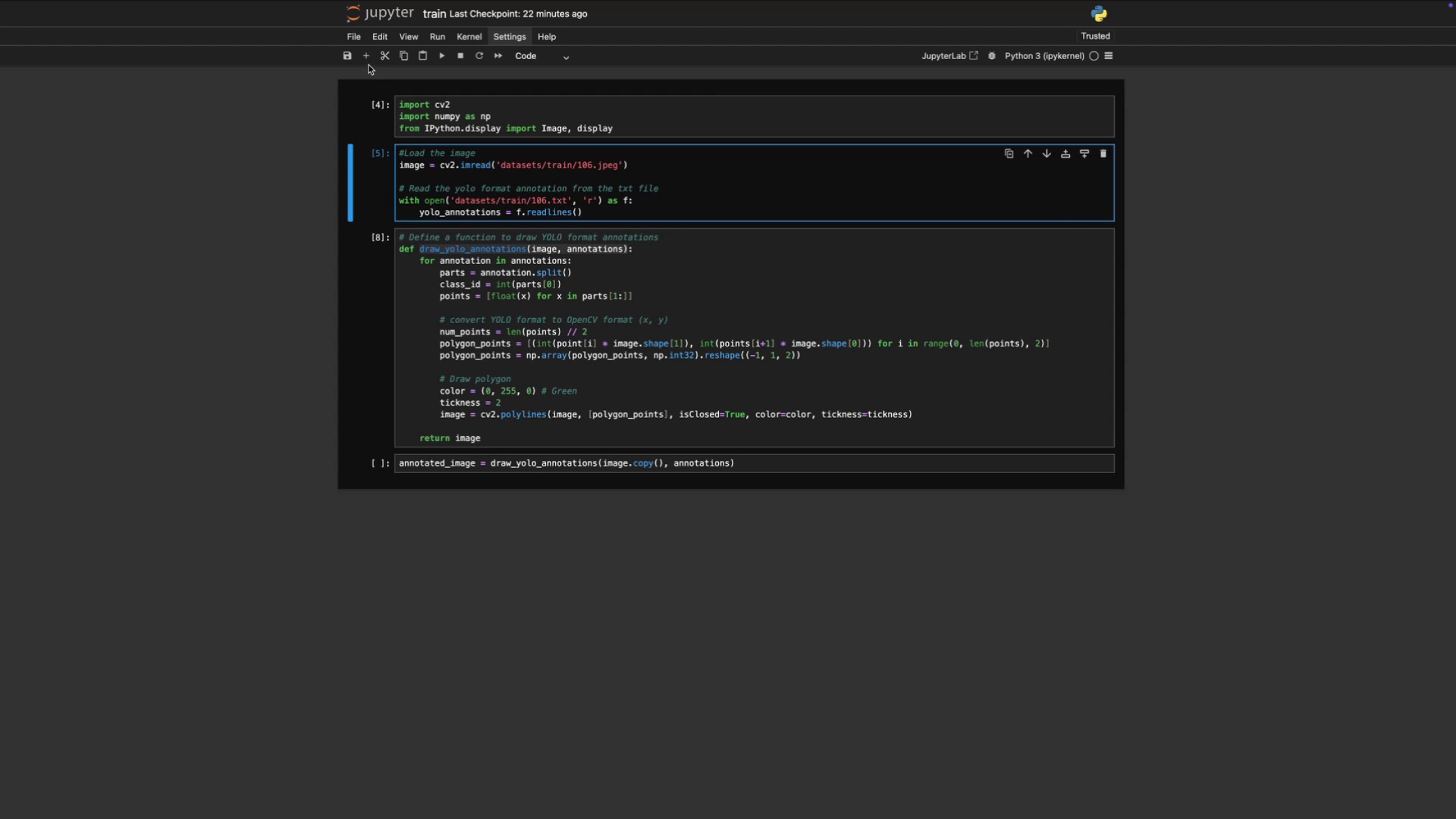 
left_click([363, 57])
 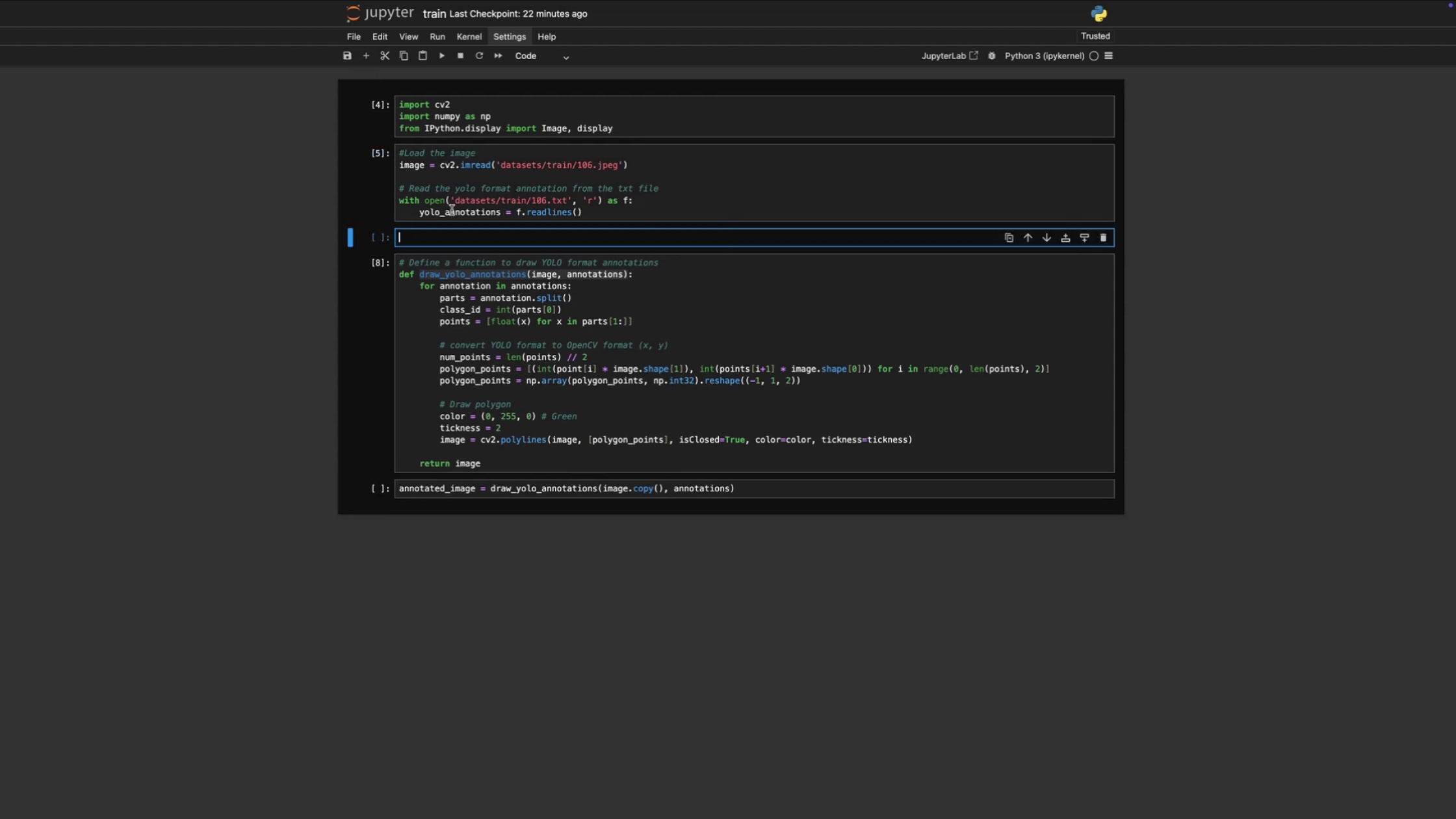 
key(Meta+V)
 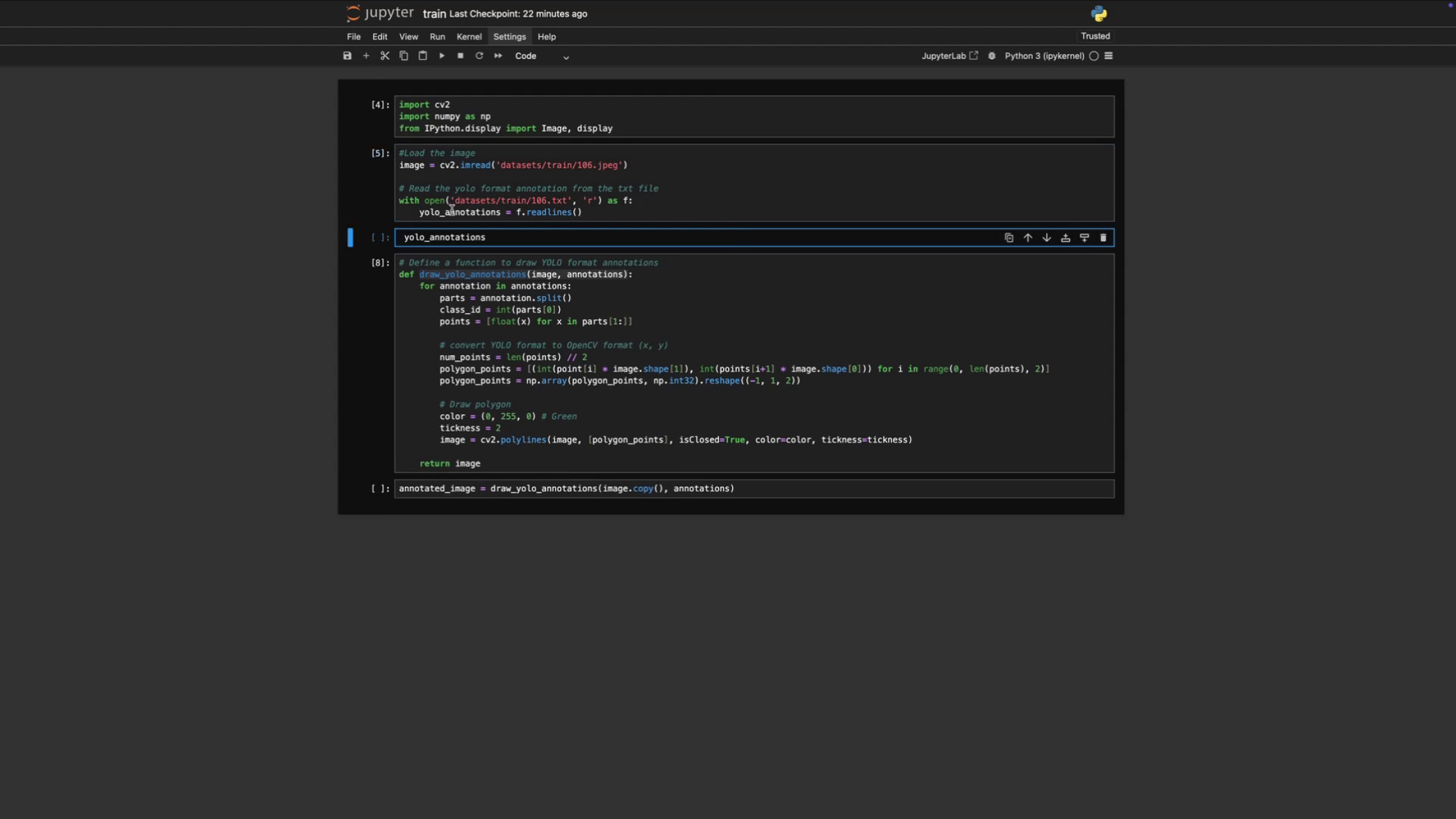 
key(Shift+ShiftLeft)
 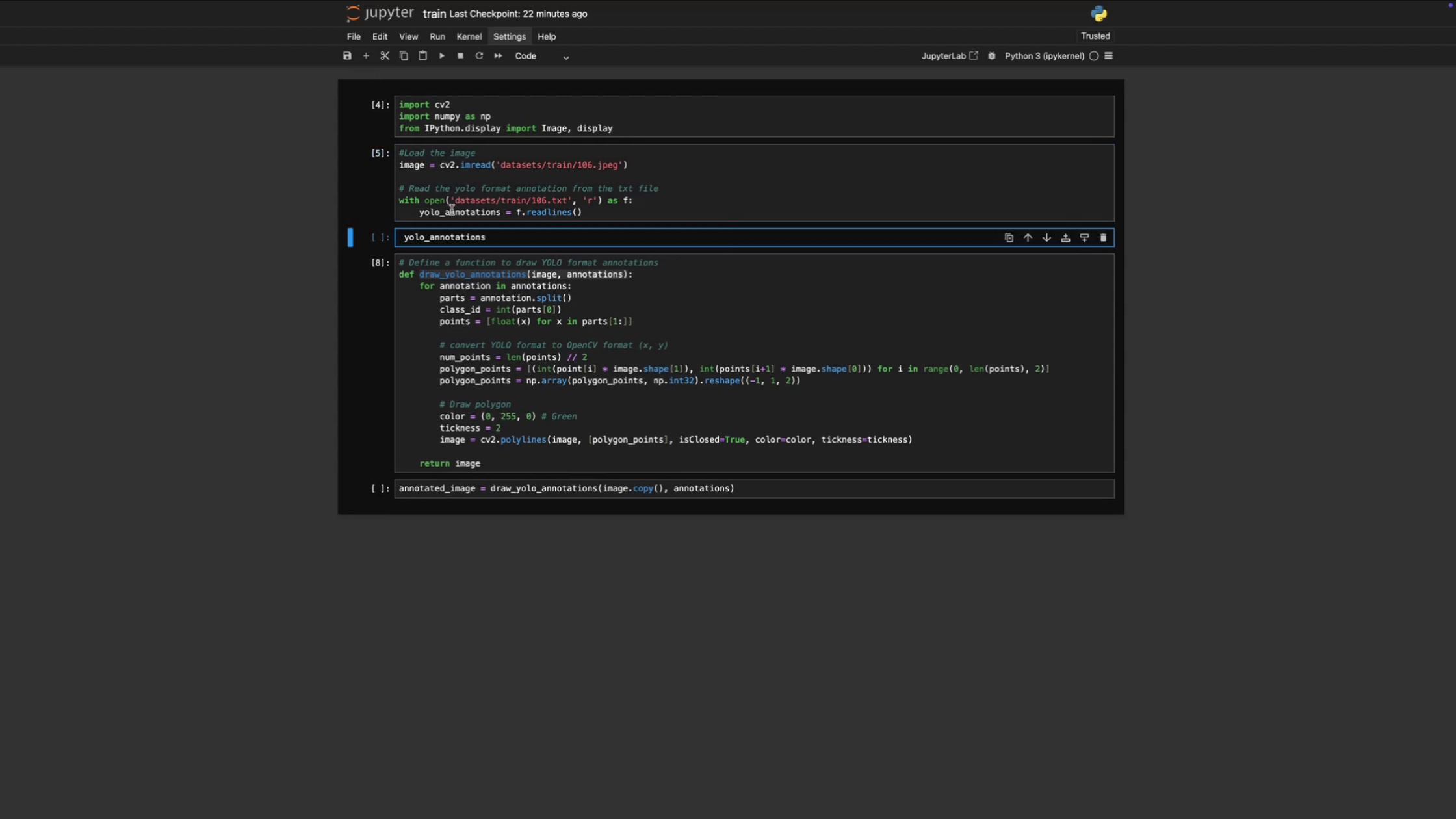 
key(Shift+Enter)
 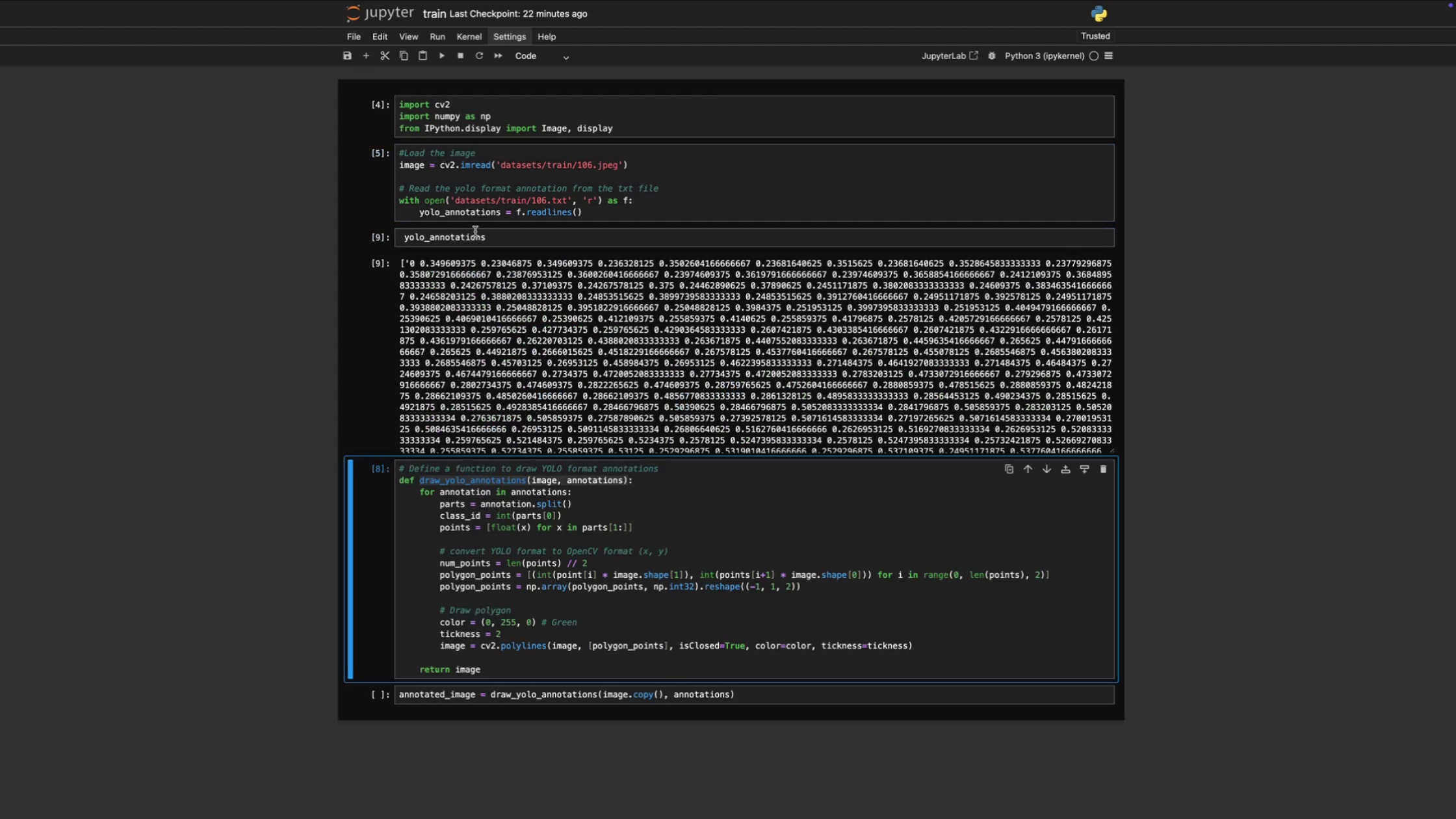 
left_click([486, 235])
 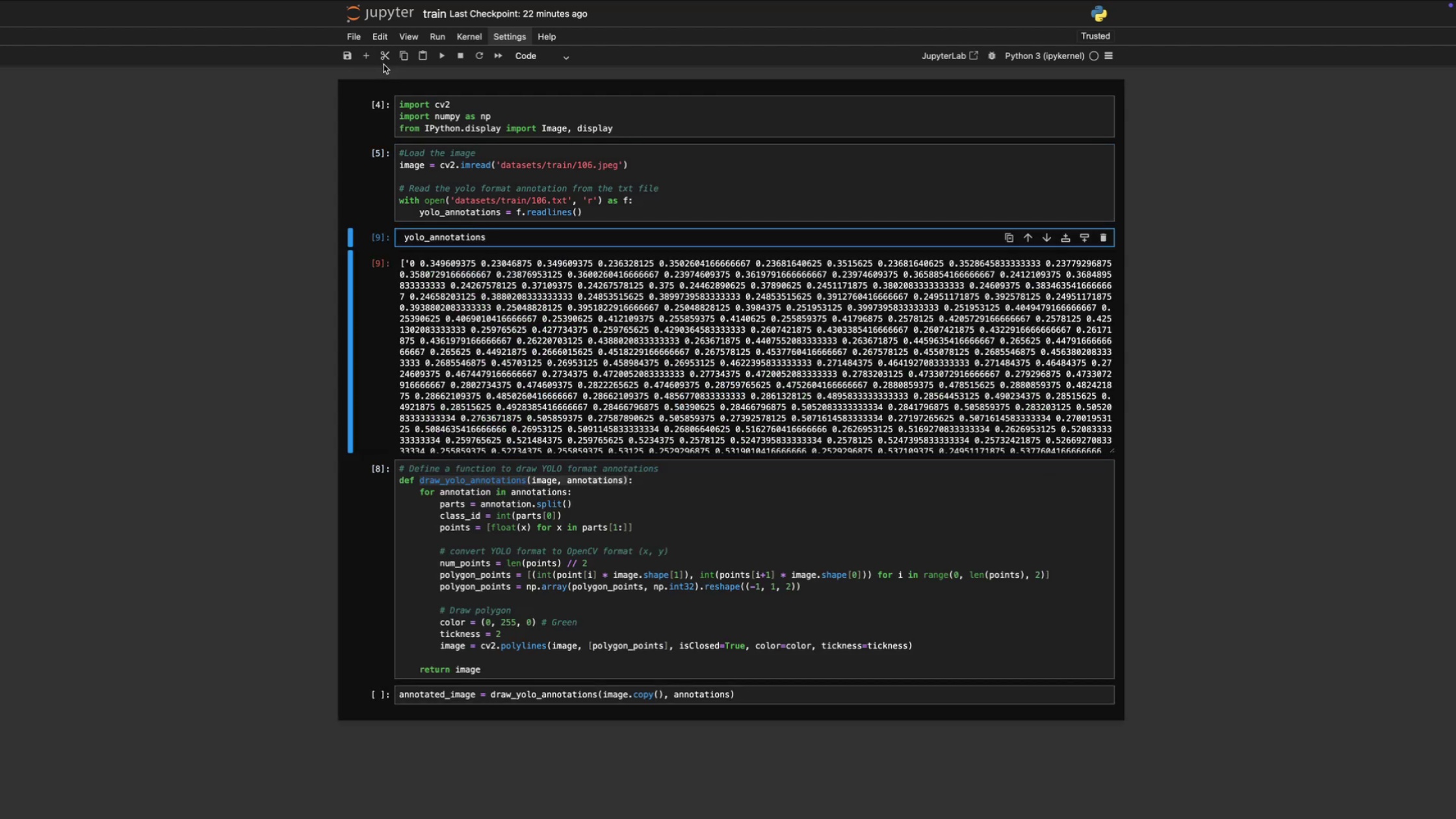 
left_click([383, 61])
 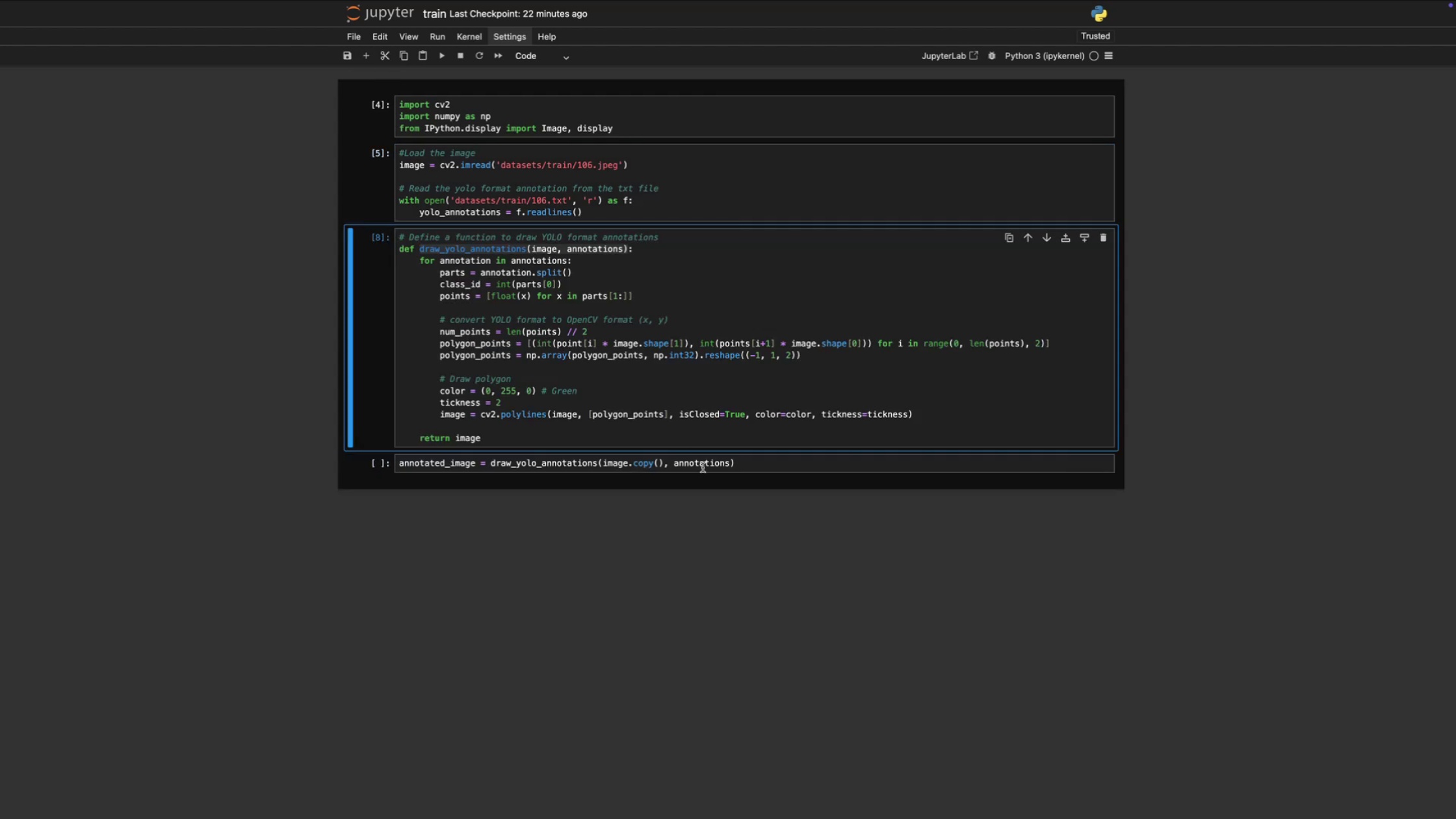 
left_click([705, 468])
 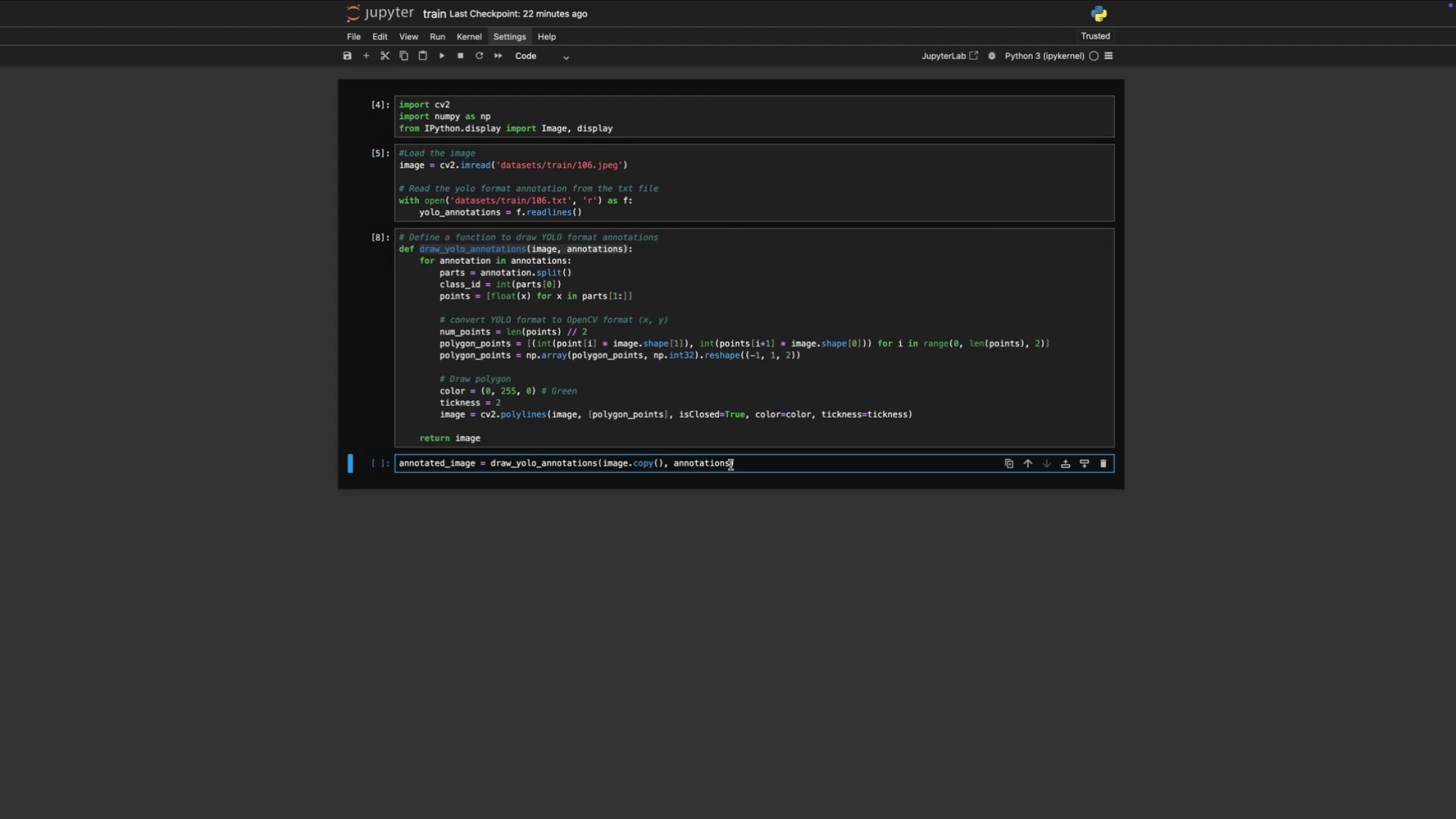 
left_click([731, 465])
 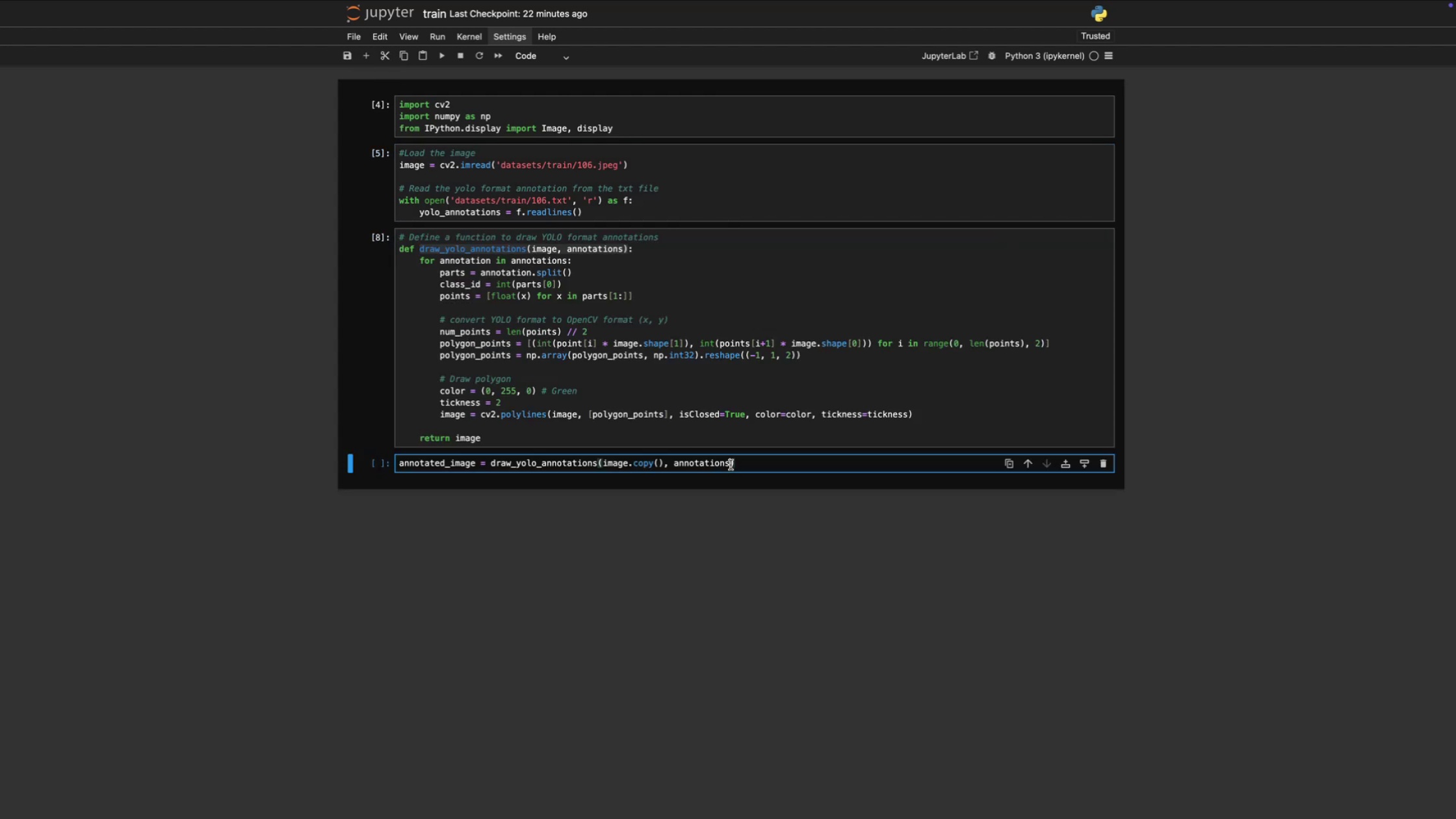 
key(Backspace)
 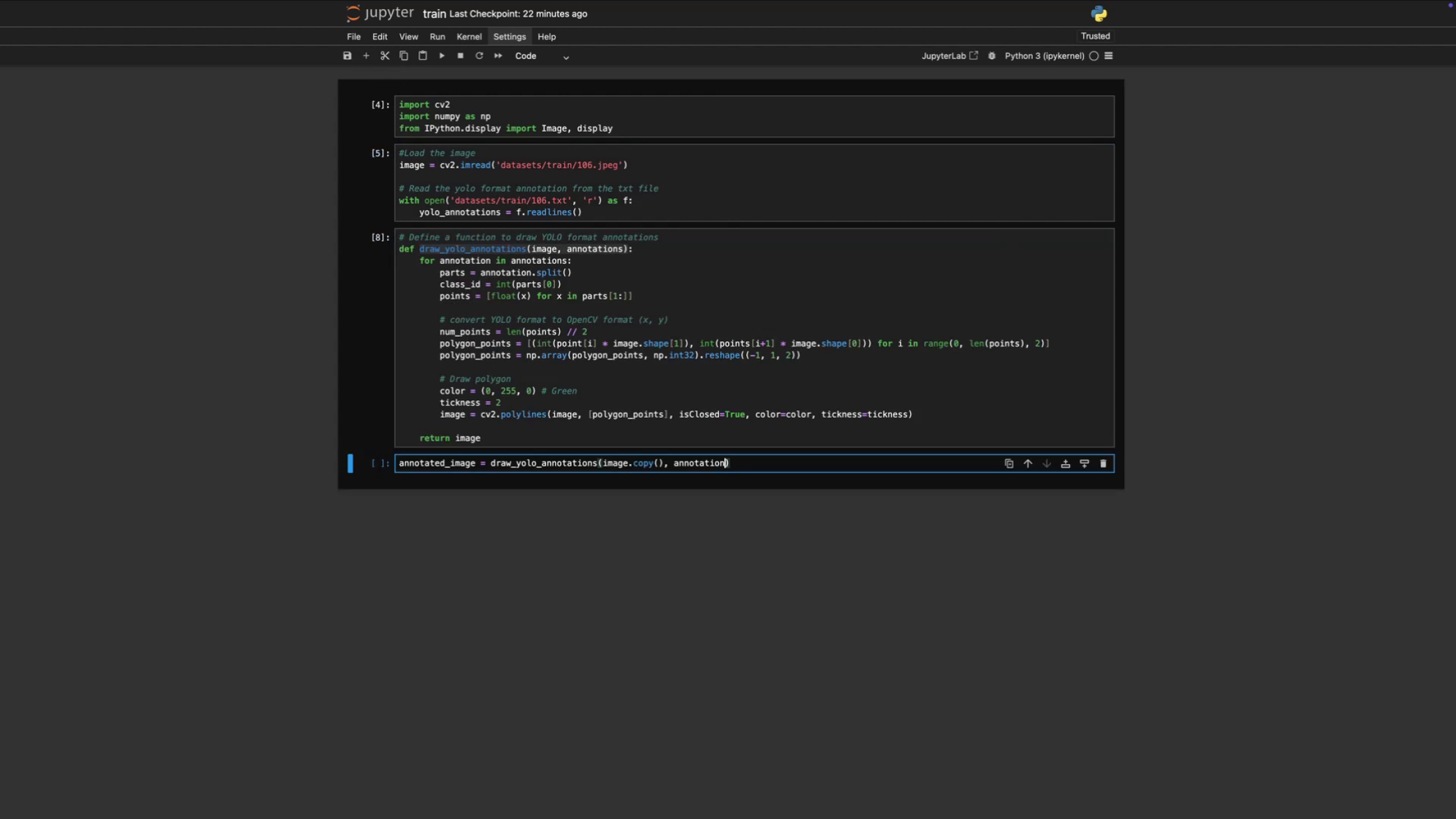 
key(Backspace)
 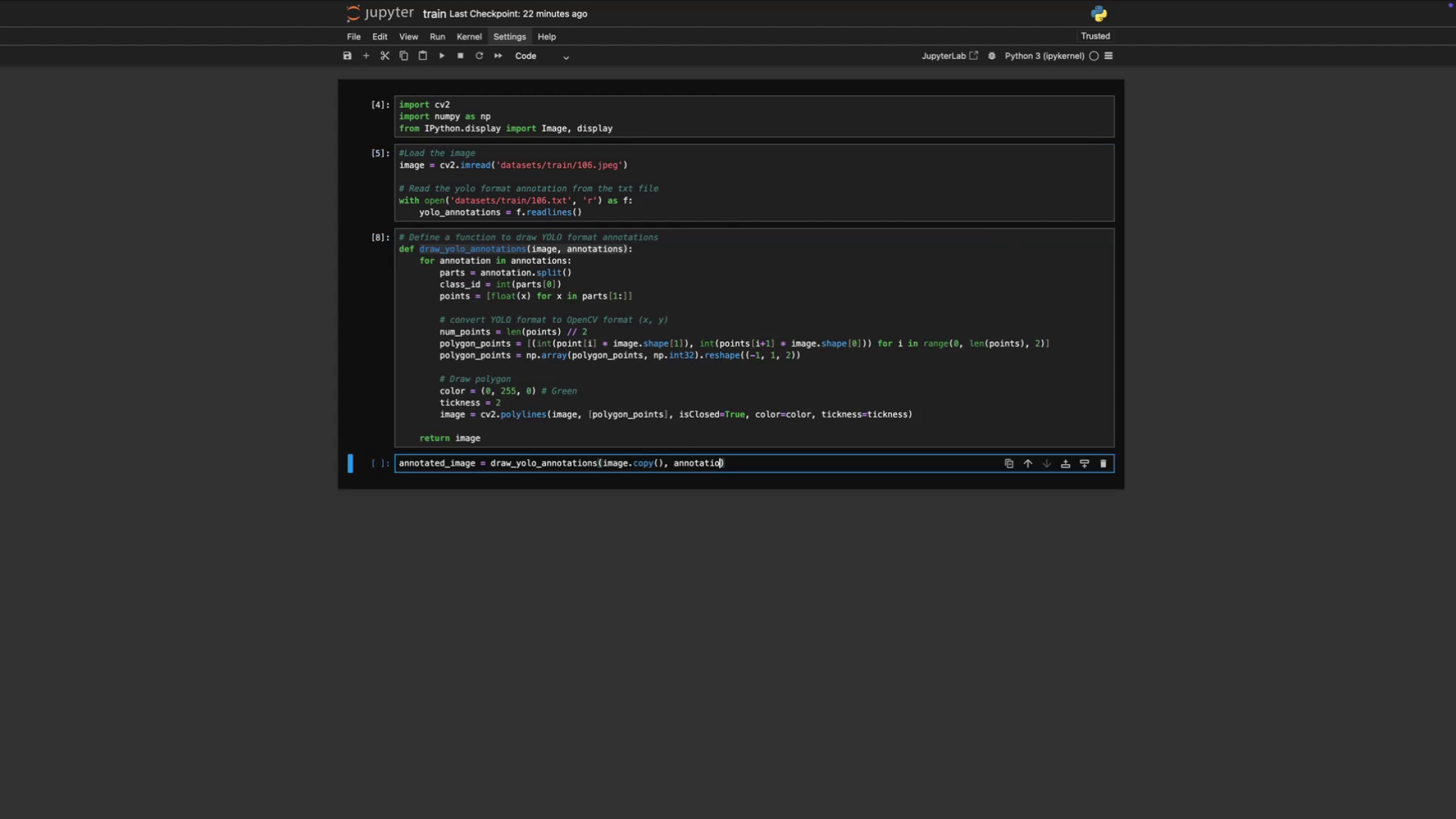 
key(Backspace)
 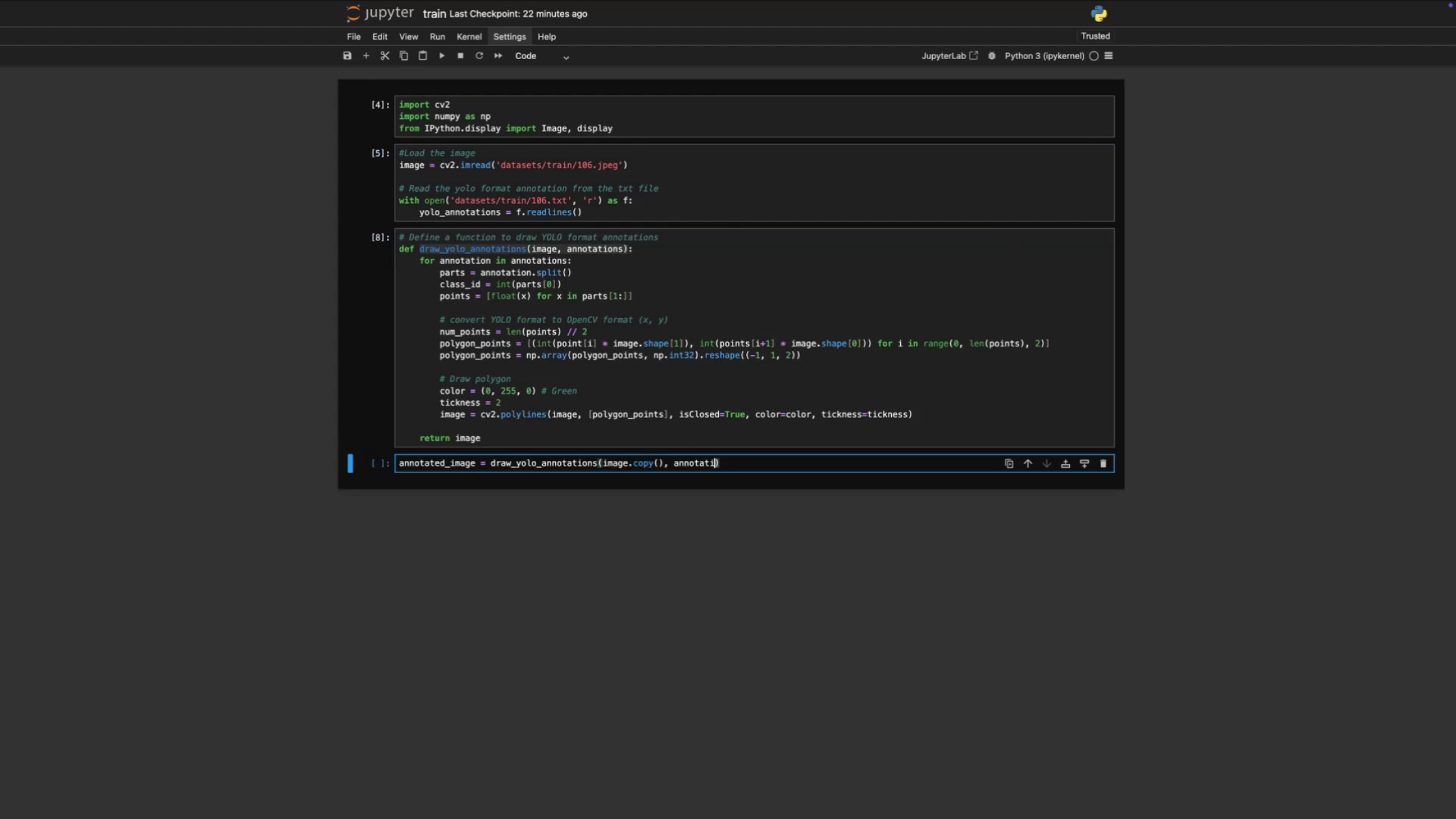 
key(Backspace)
 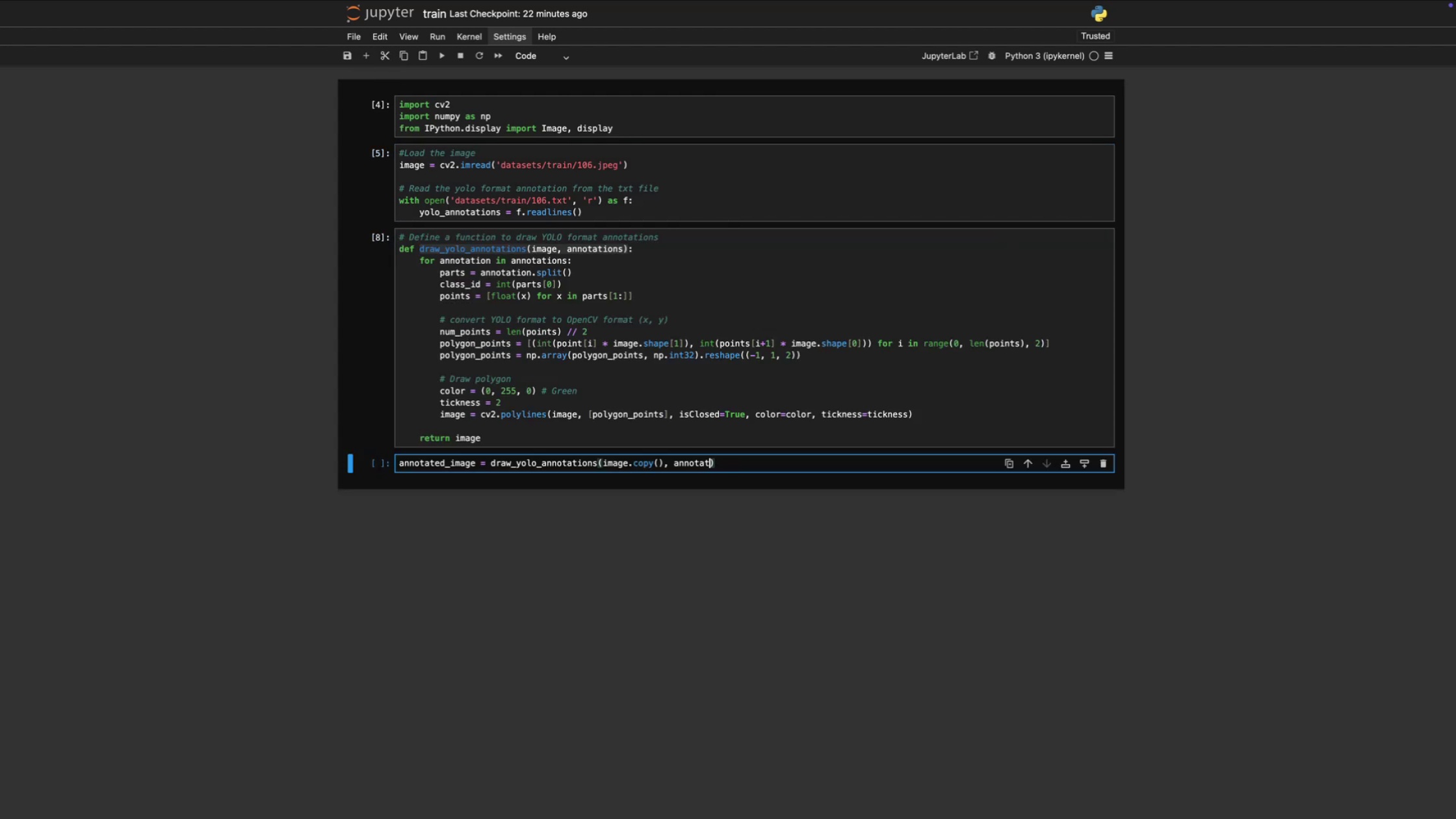 
key(Backspace)
 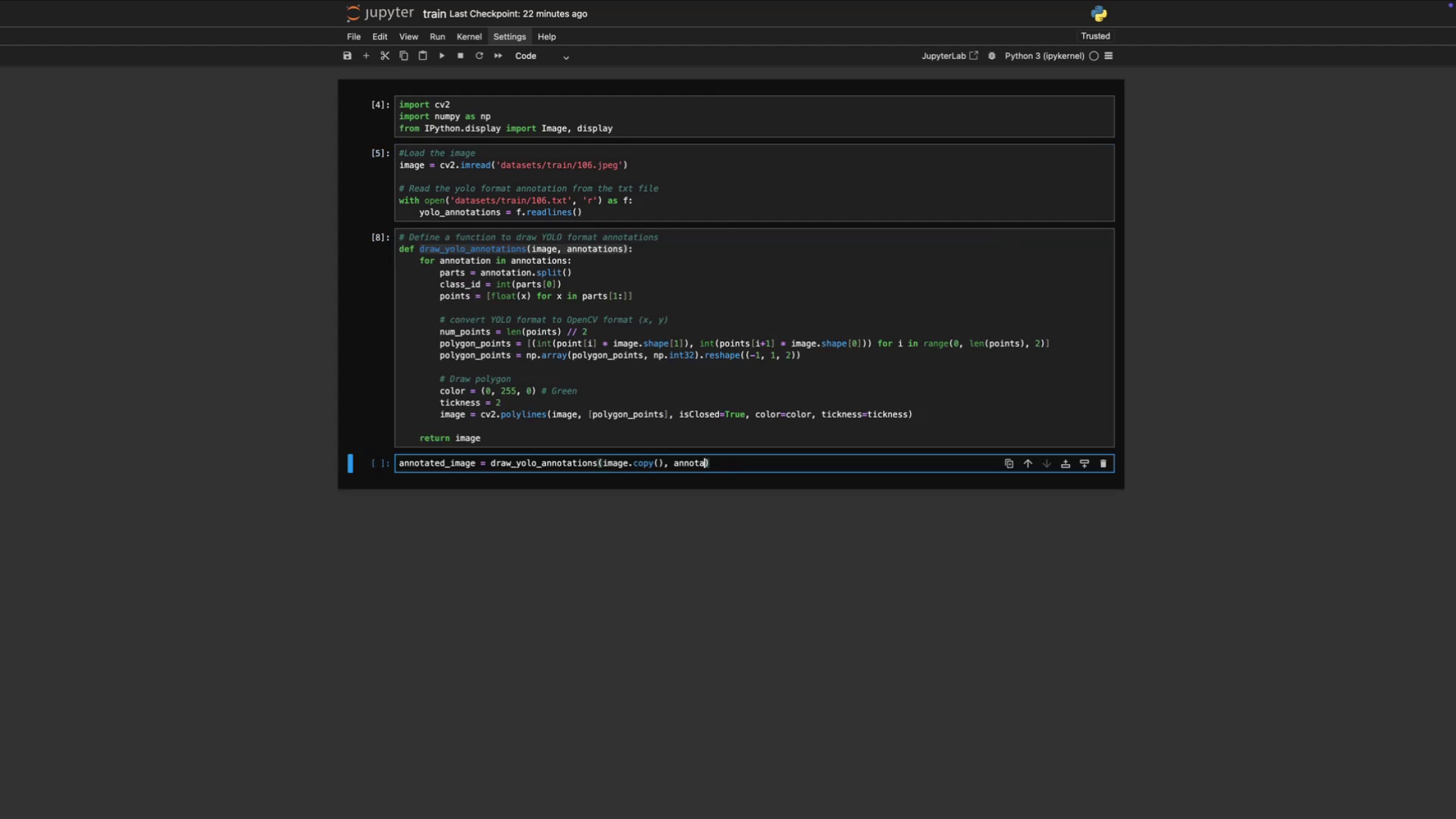 
key(Backspace)
 